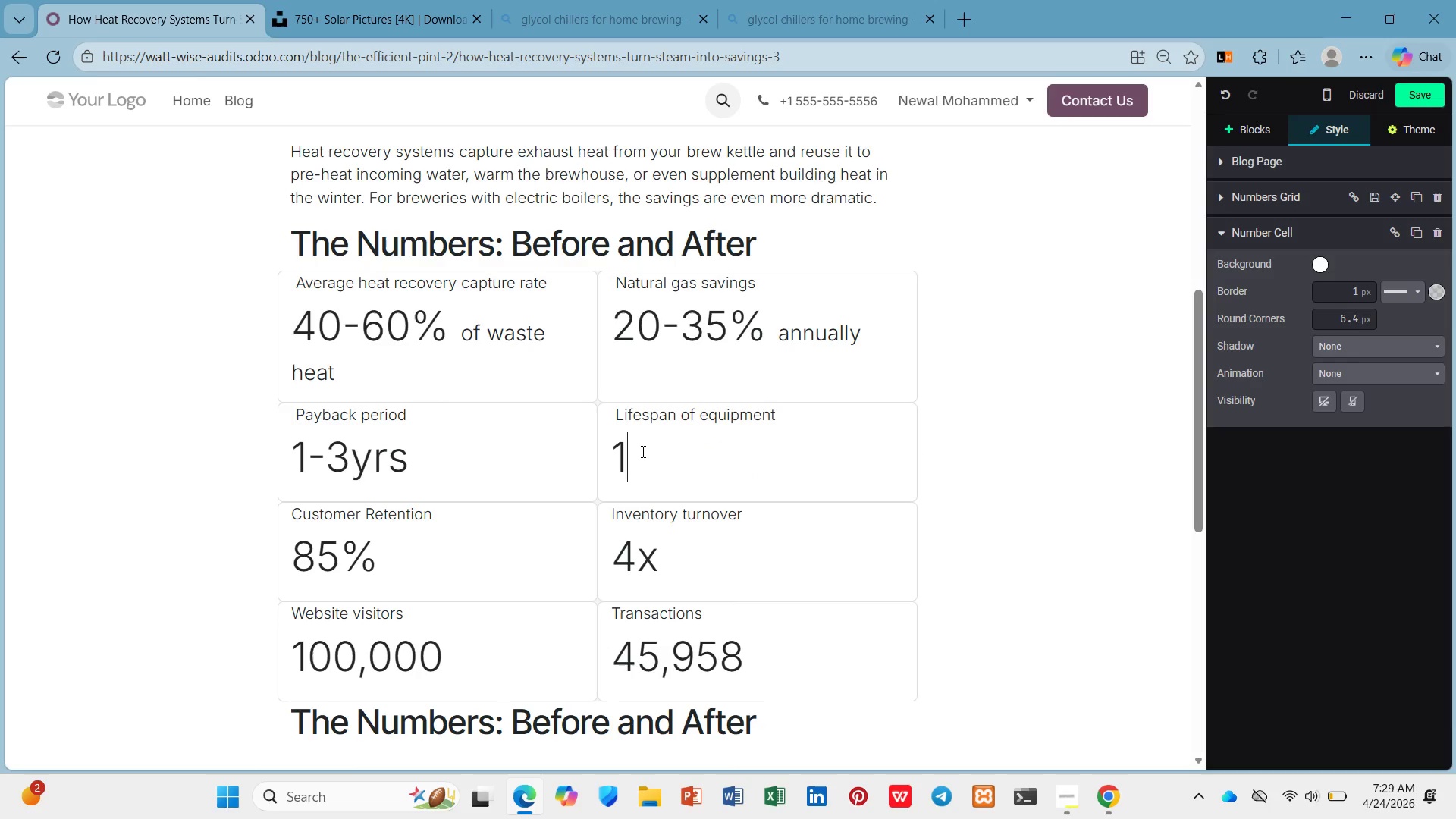 
type(15-20yrs)
 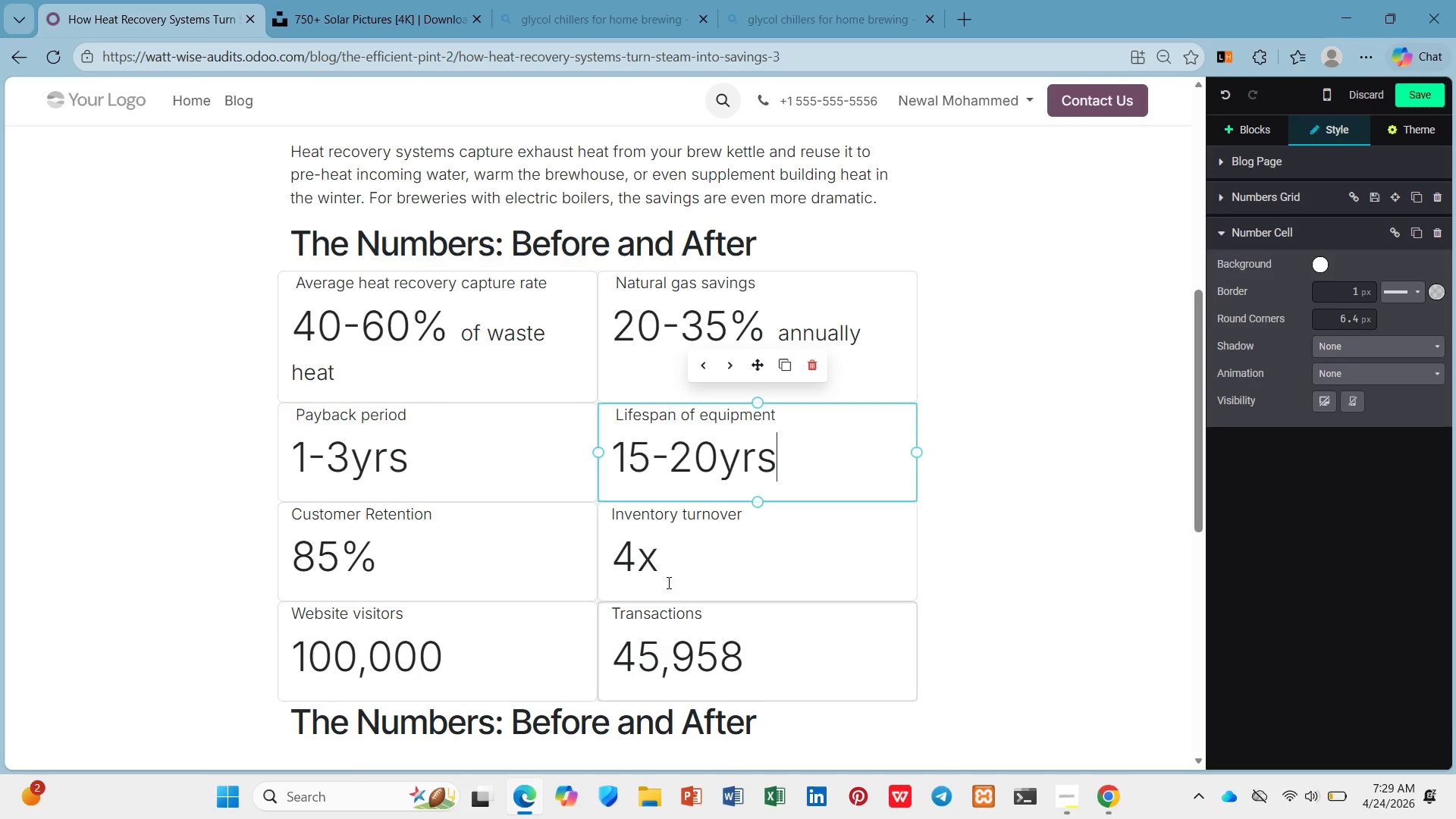 
left_click([720, 497])
 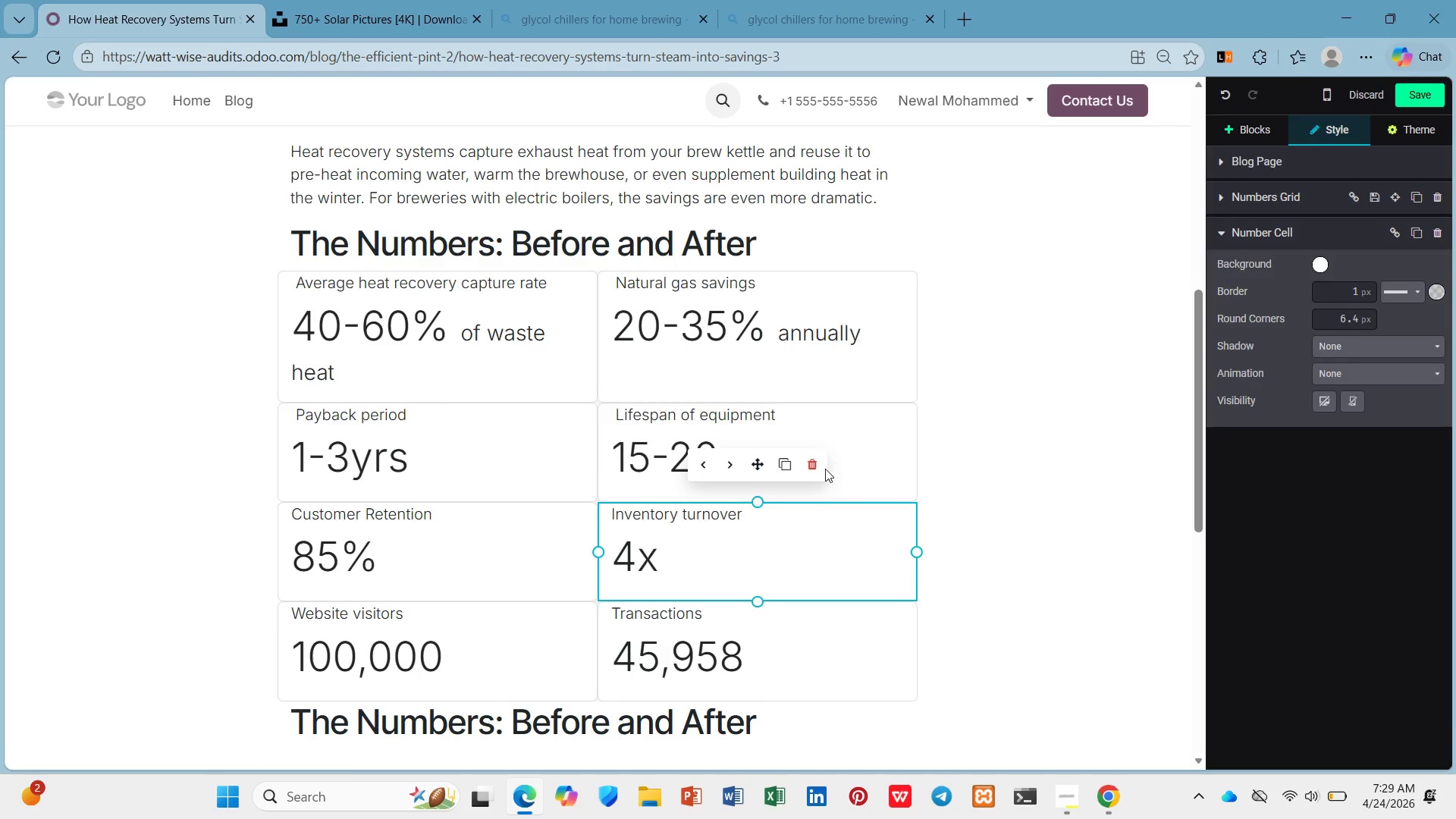 
left_click([822, 469])
 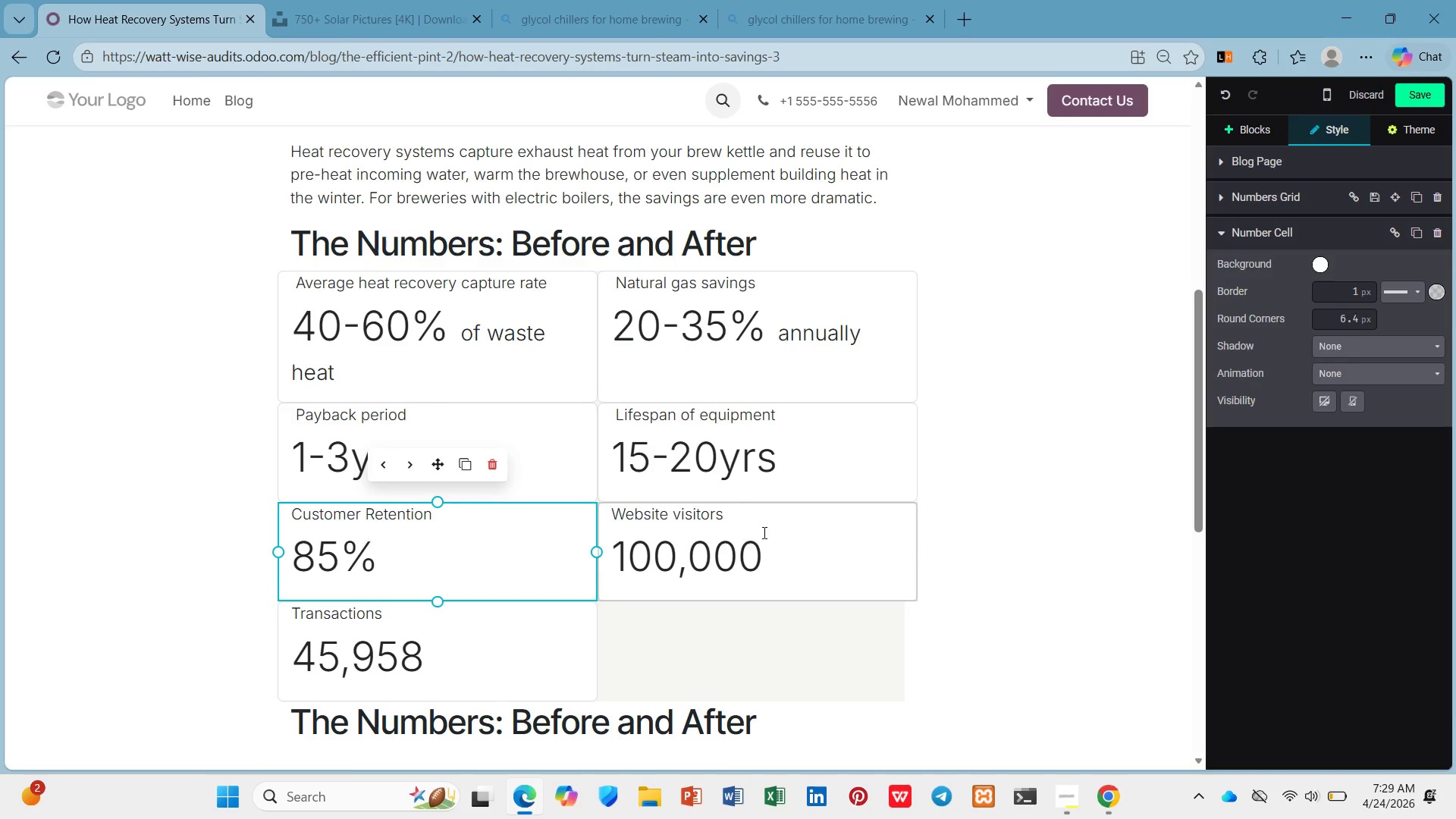 
left_click([760, 537])
 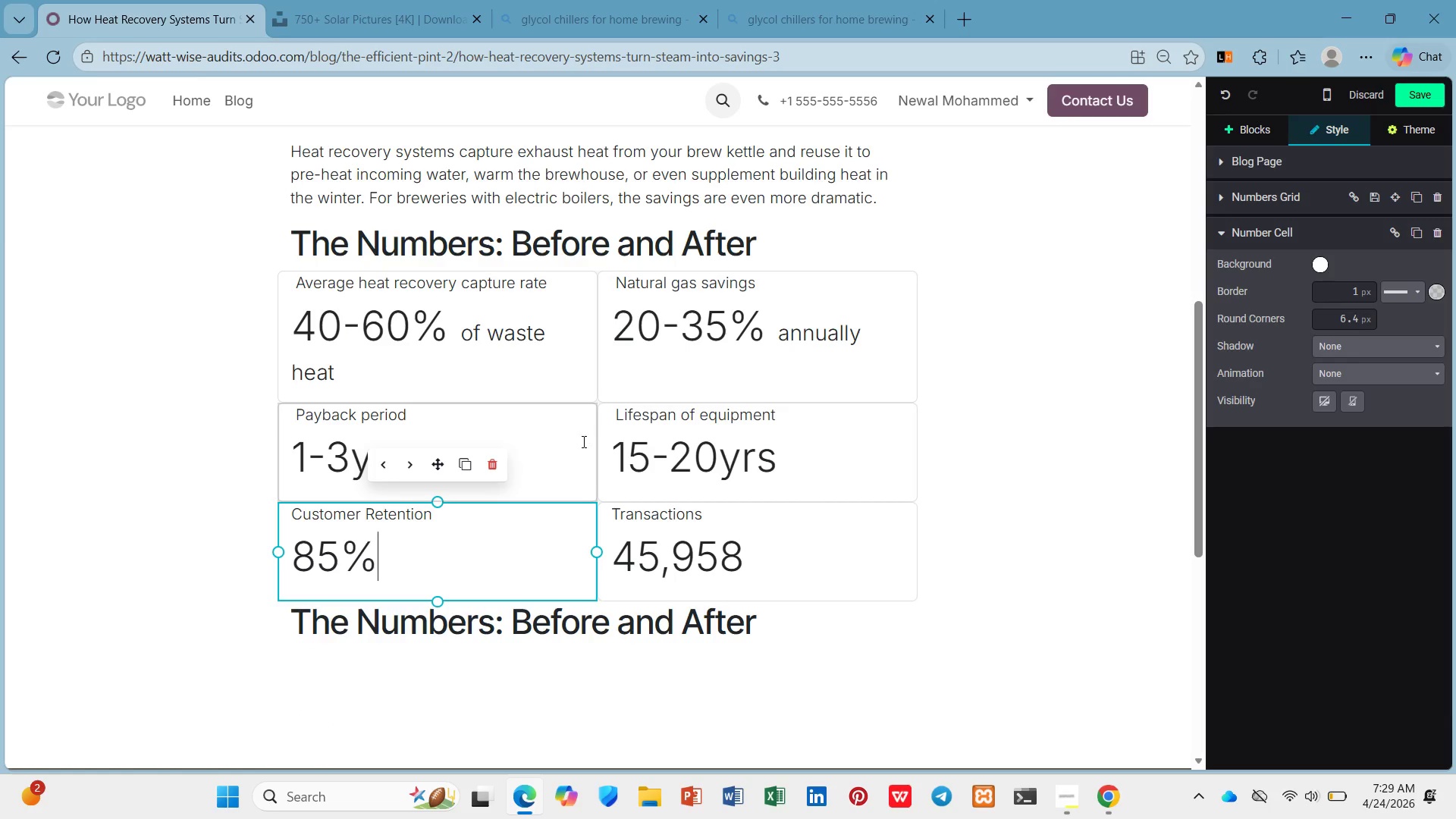 
left_click([489, 457])
 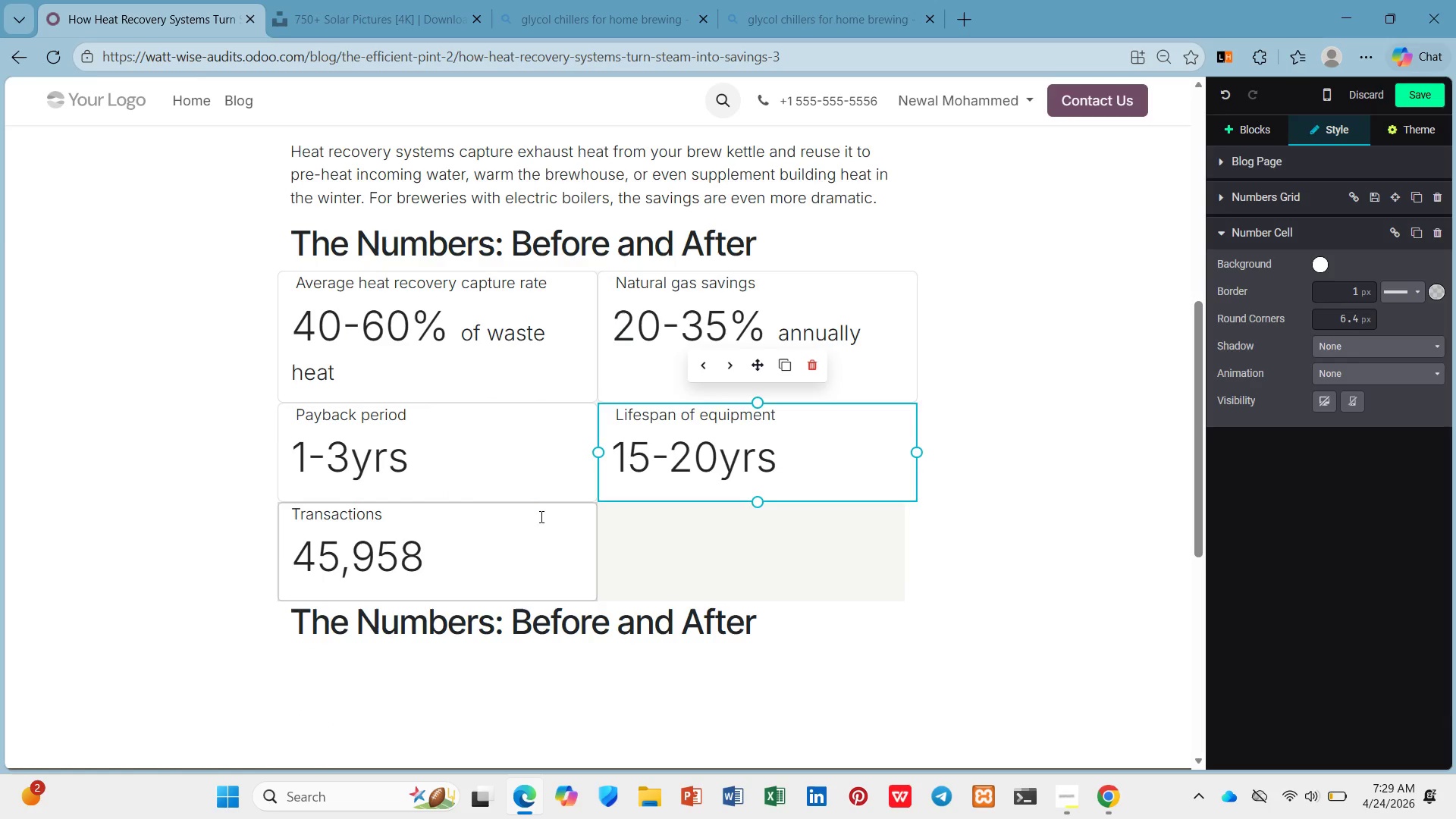 
left_click([538, 518])
 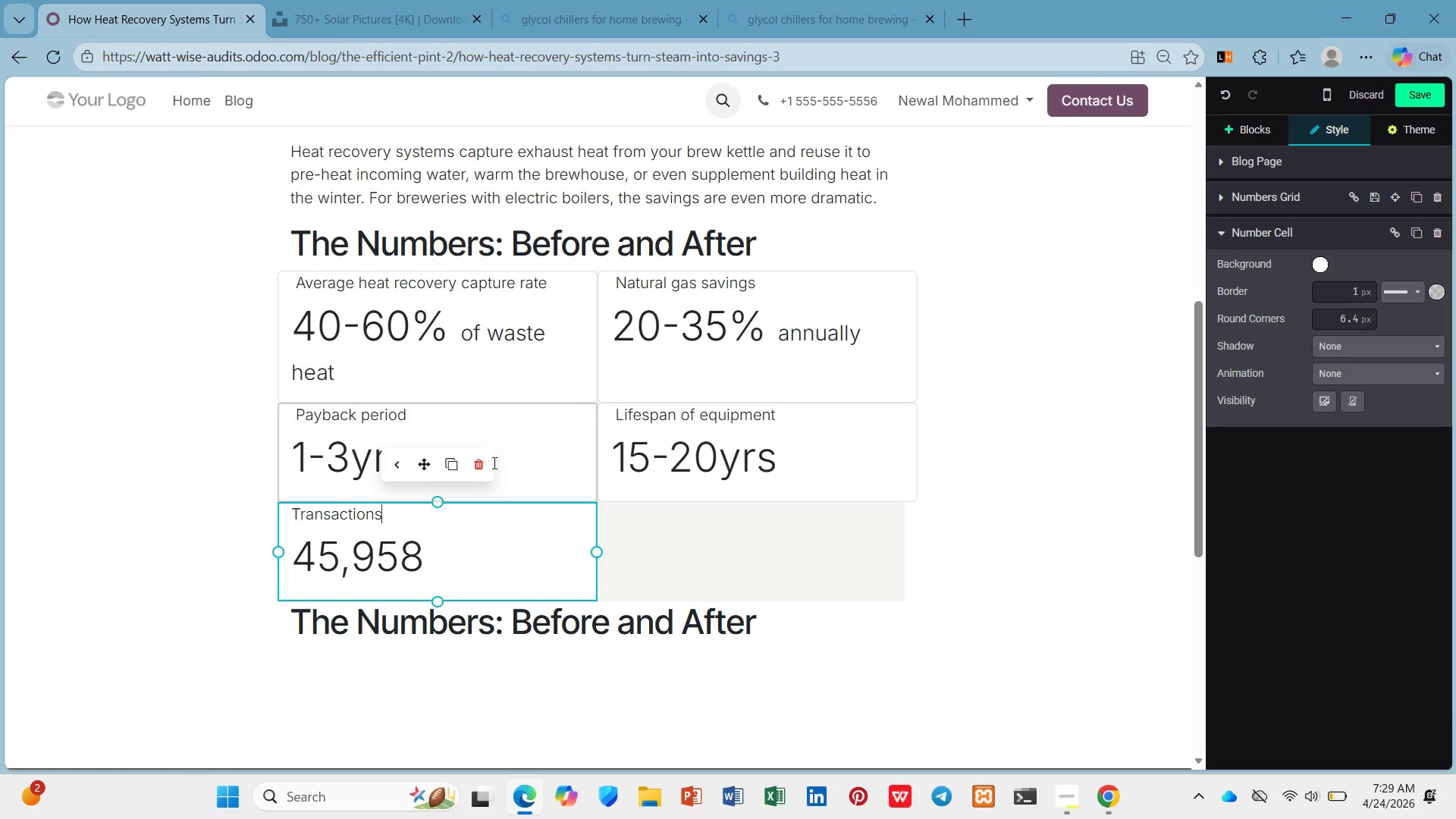 
left_click([490, 463])
 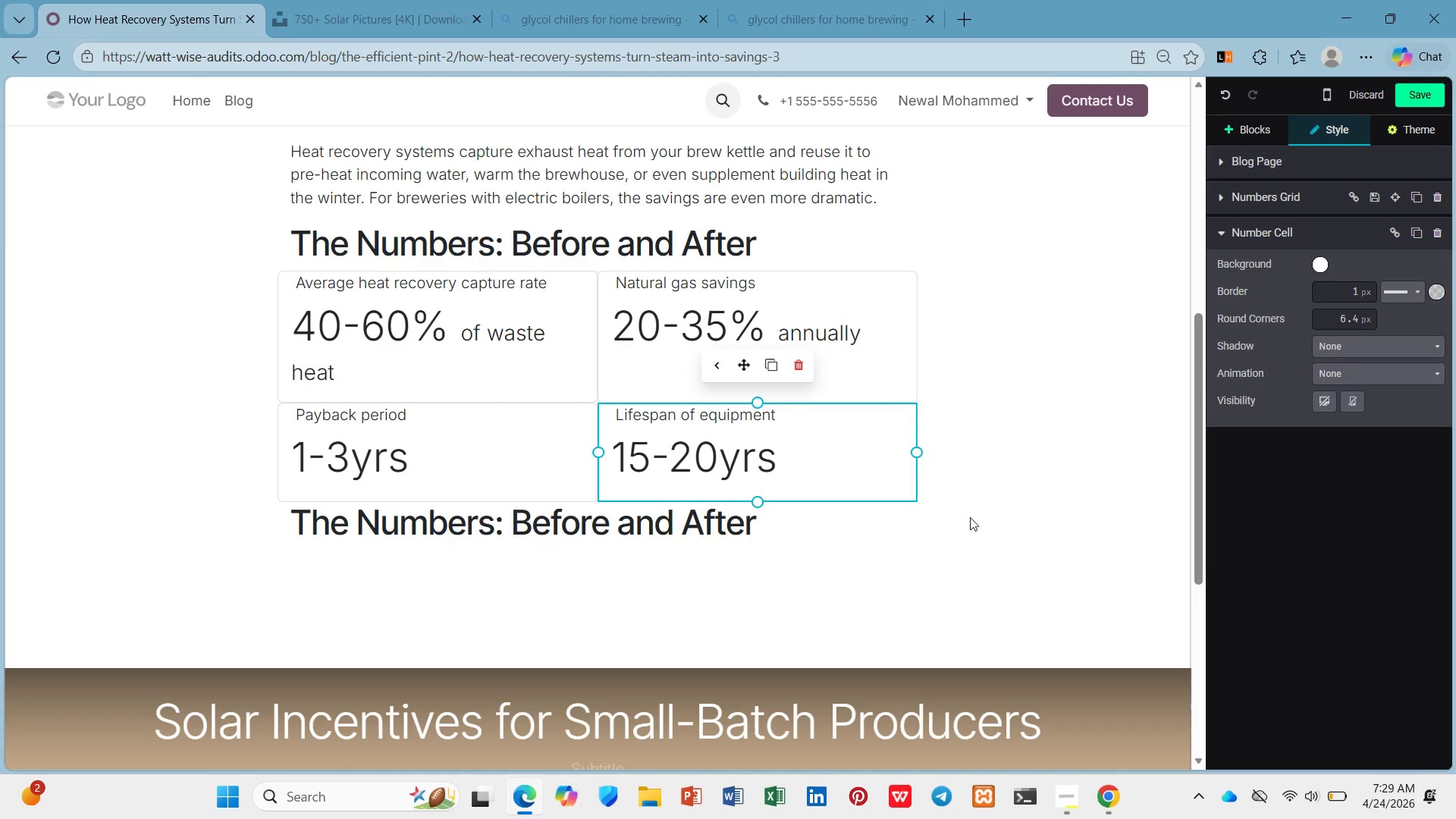 
left_click([974, 514])
 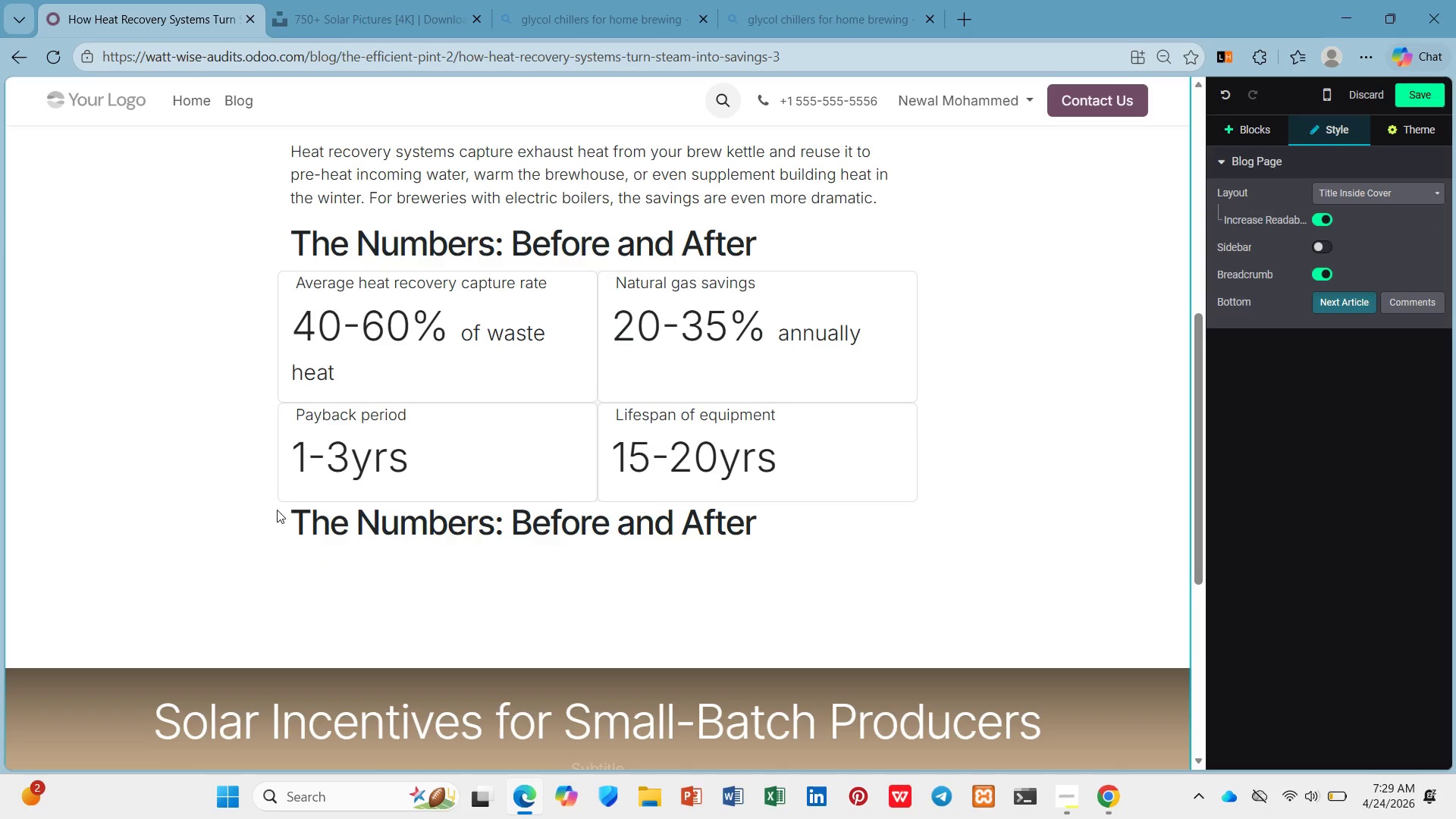 
left_click([289, 516])
 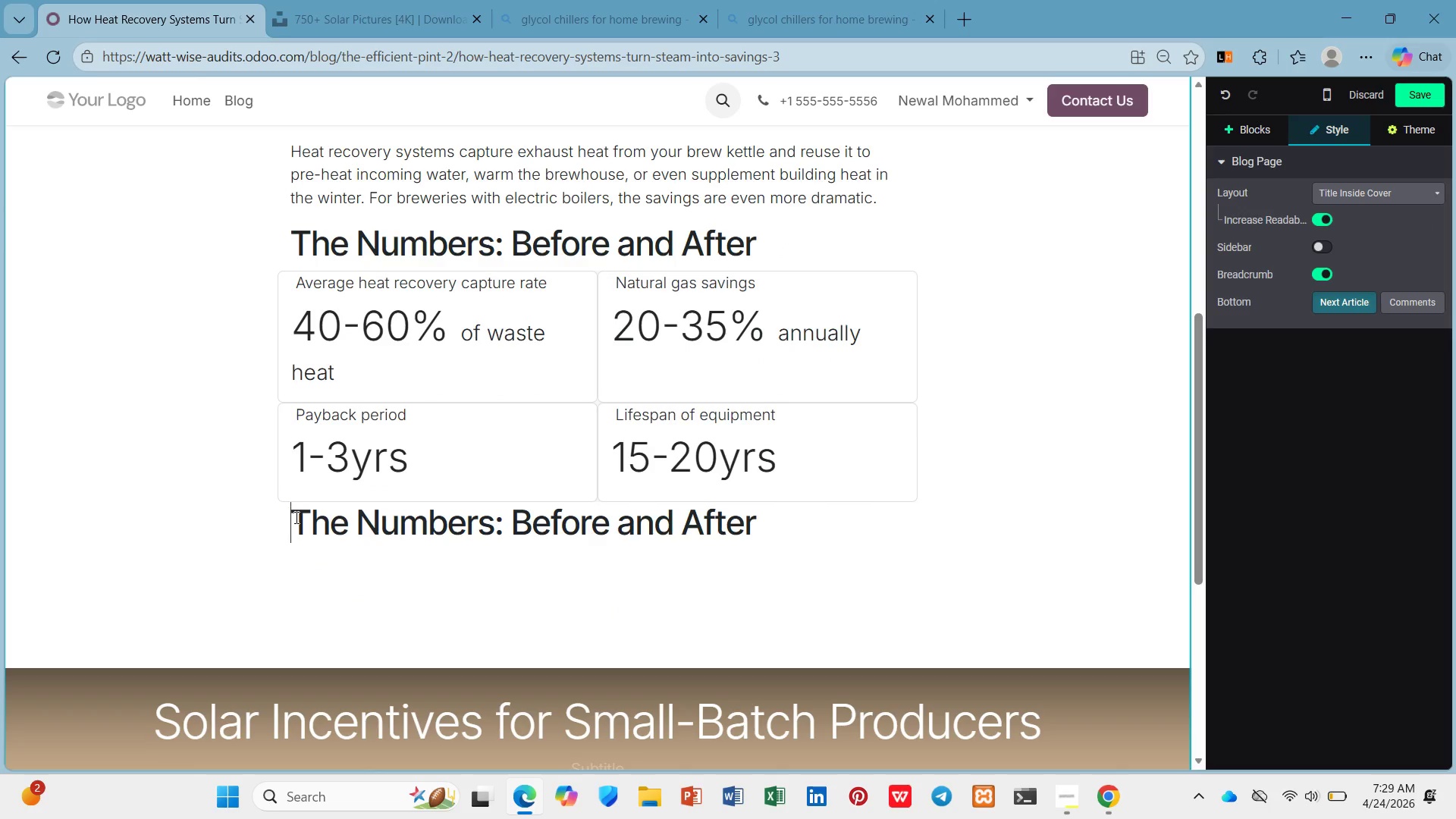 
left_click([295, 517])
 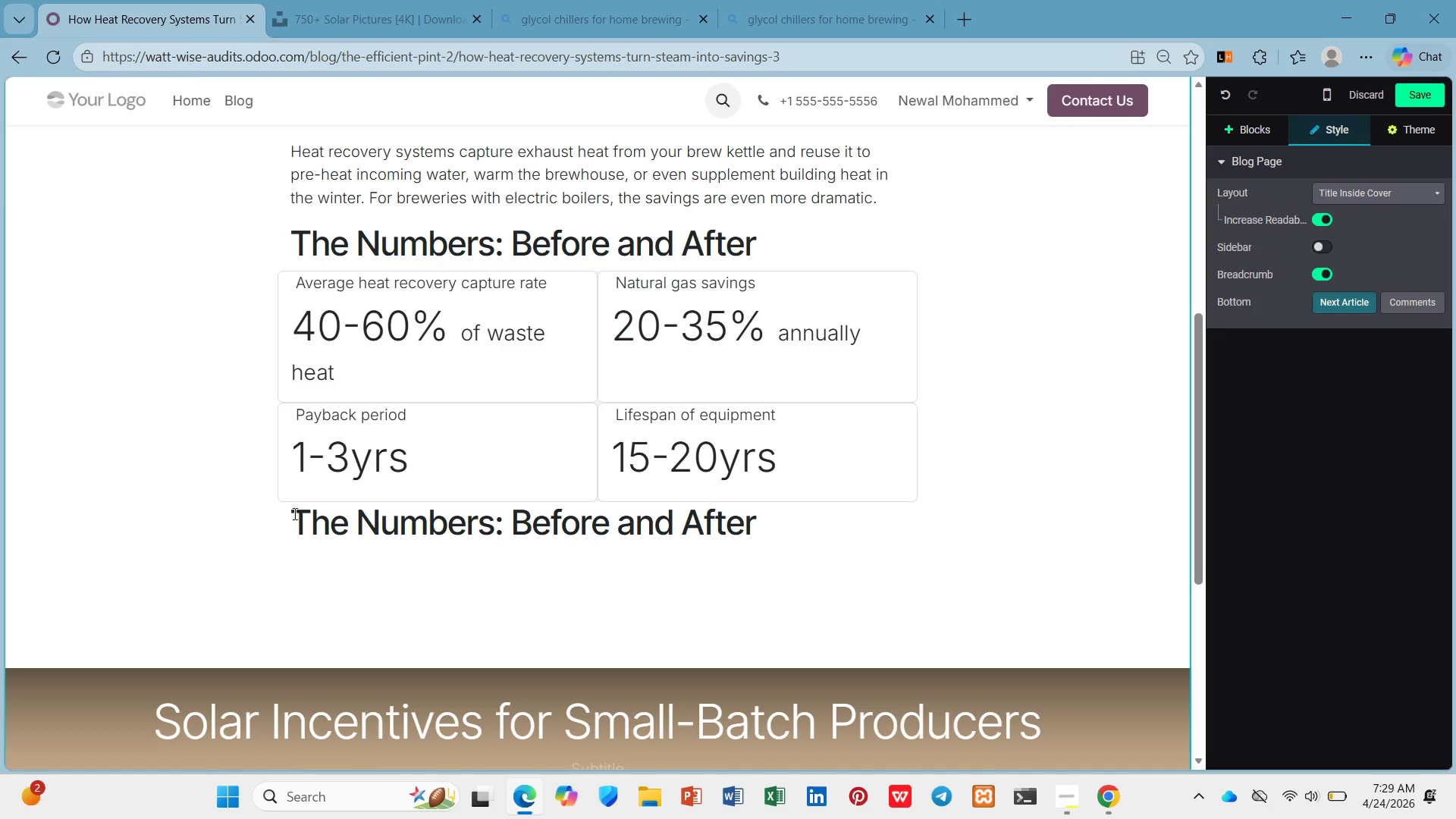 
key(Enter)
 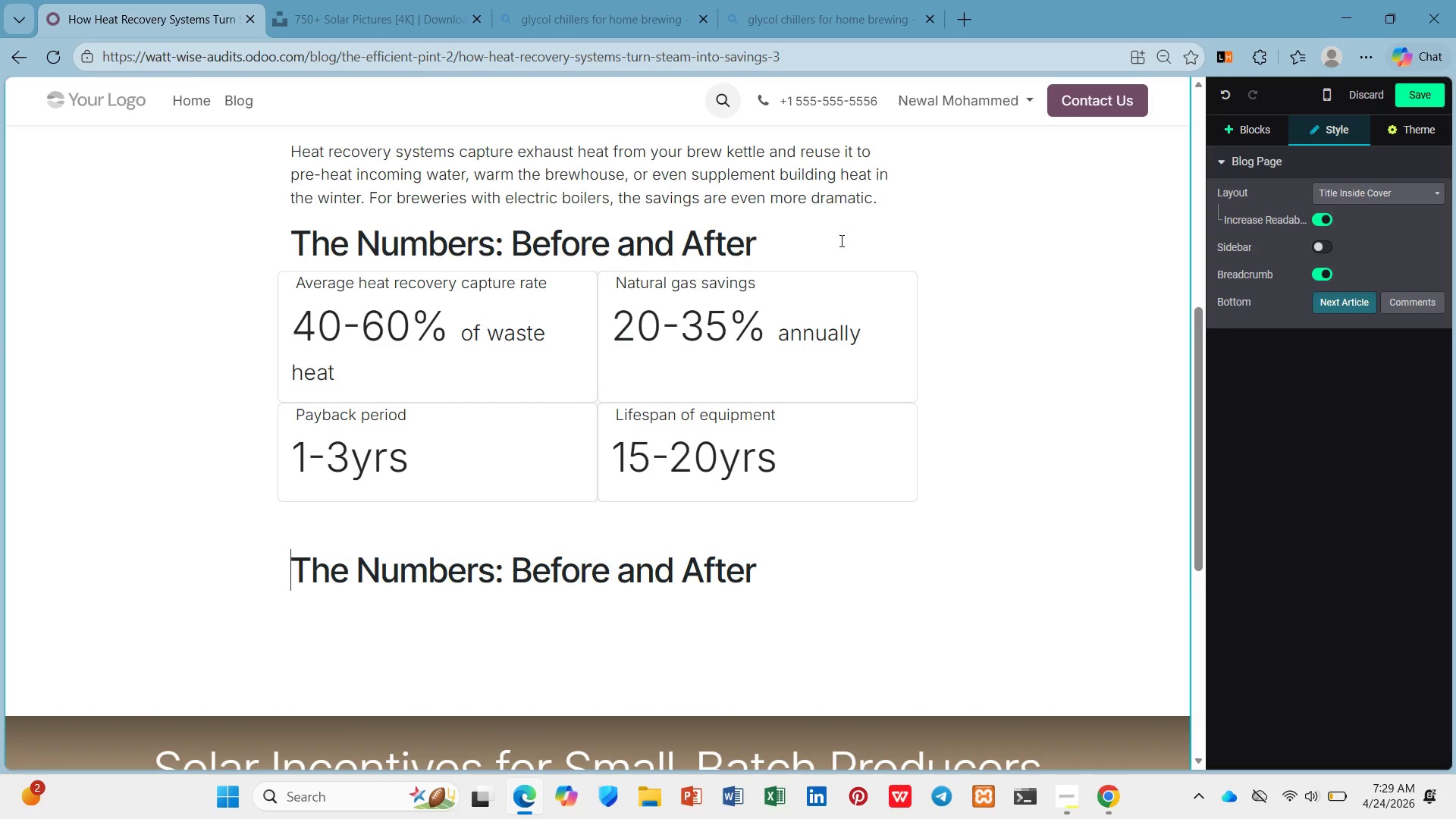 
left_click([810, 257])
 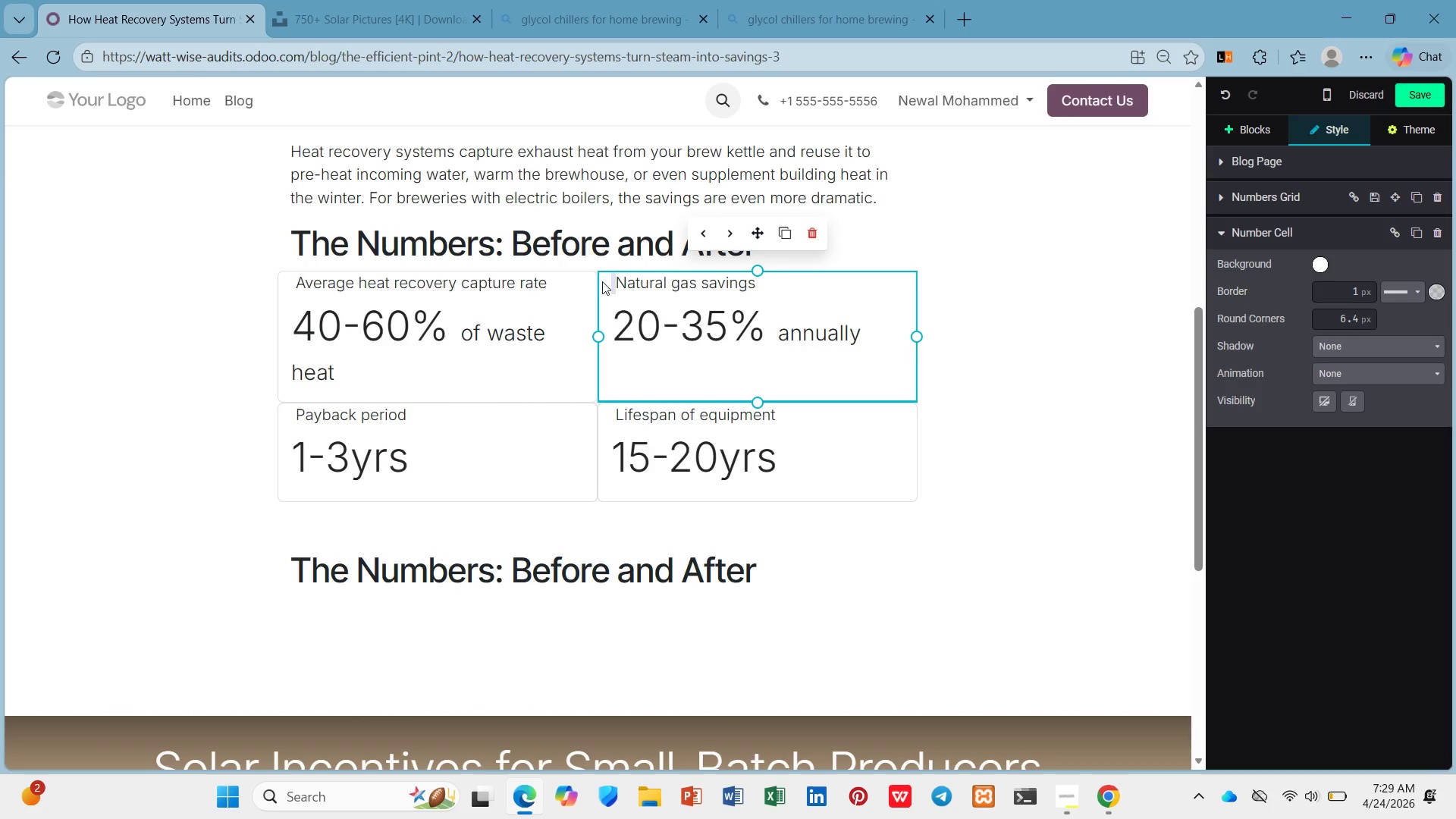 
double_click([579, 281])
 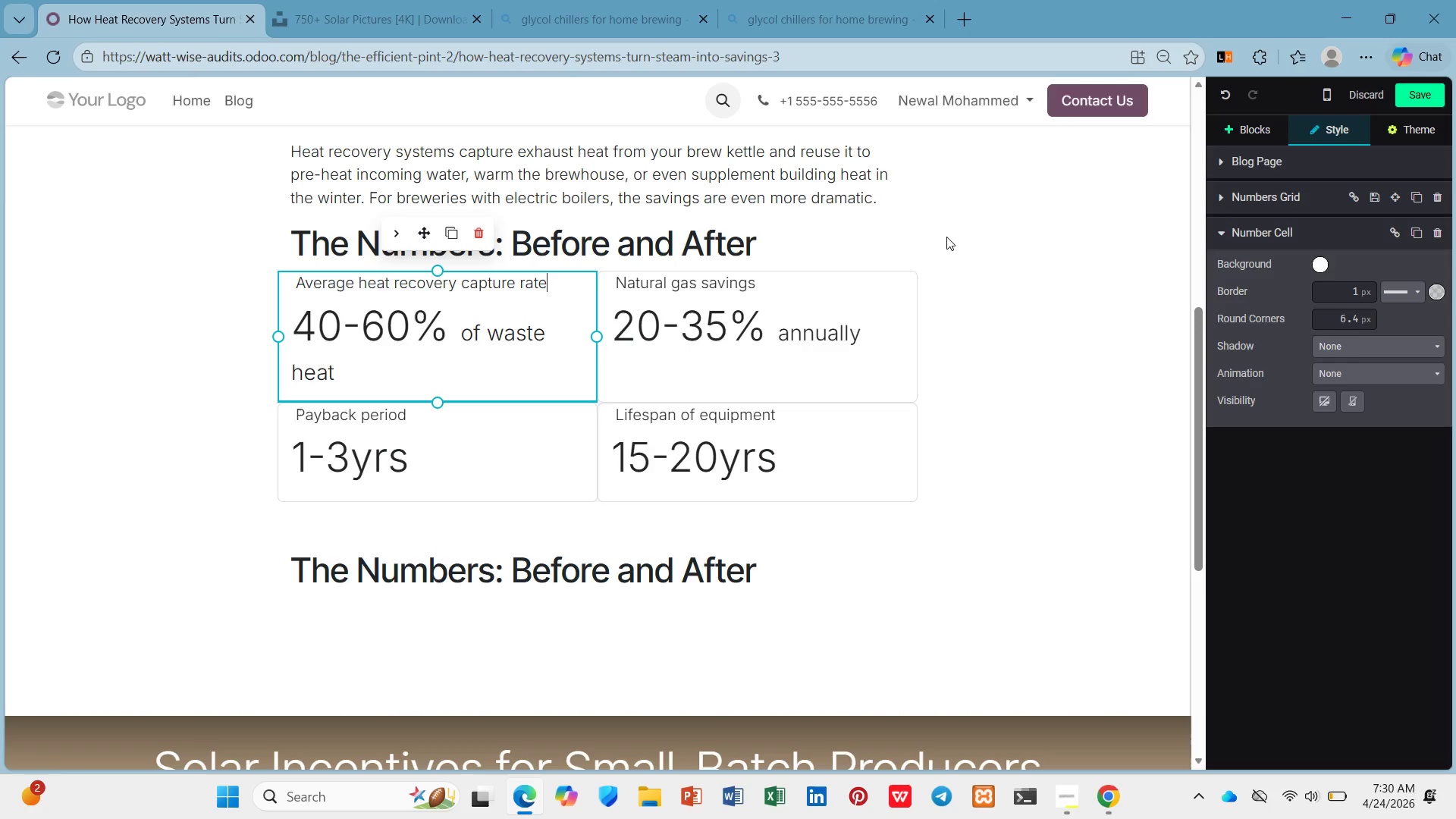 
wait(30.41)
 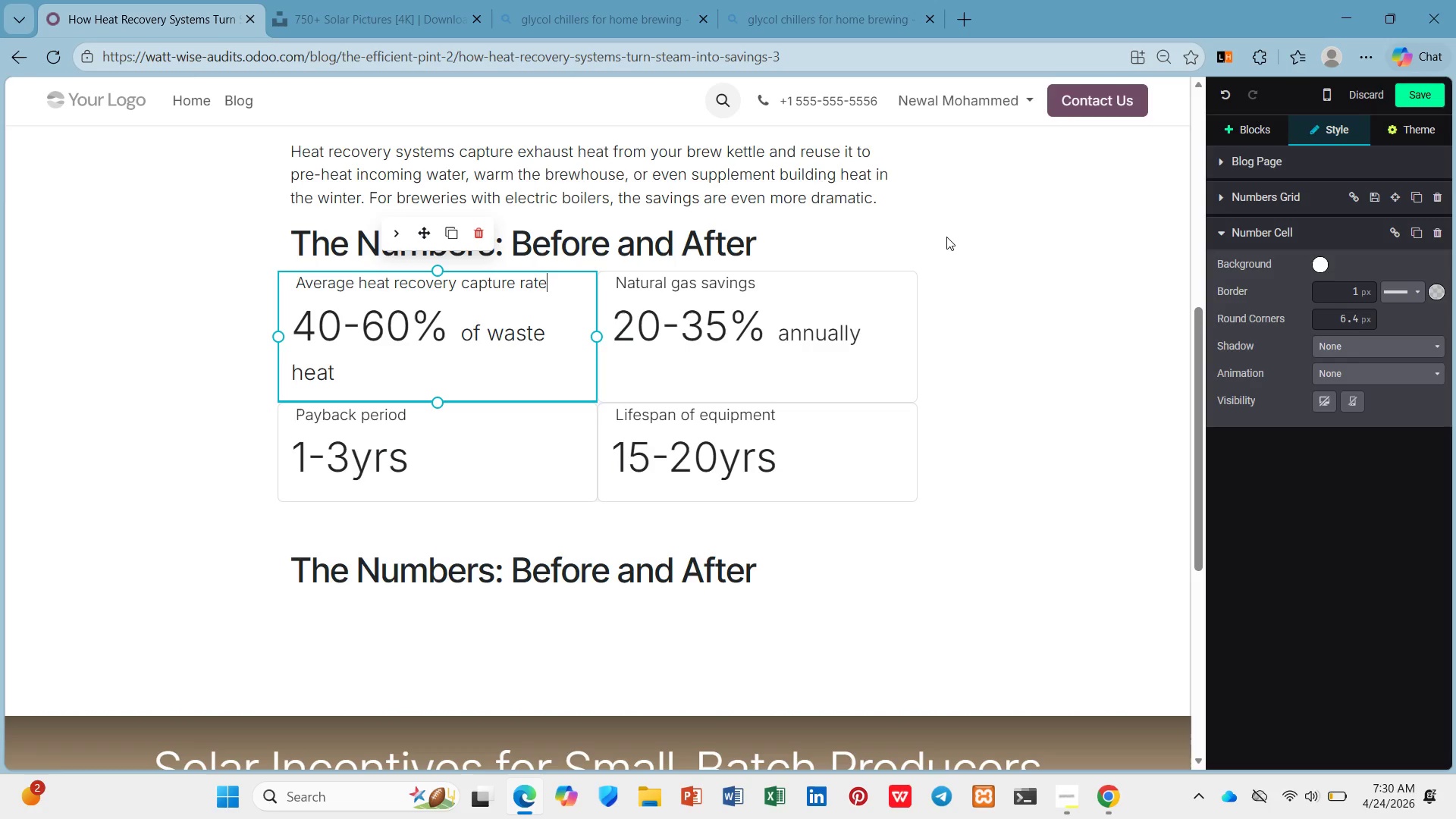 
left_click_drag(start_coordinate=[783, 564], to_coordinate=[289, 566])
 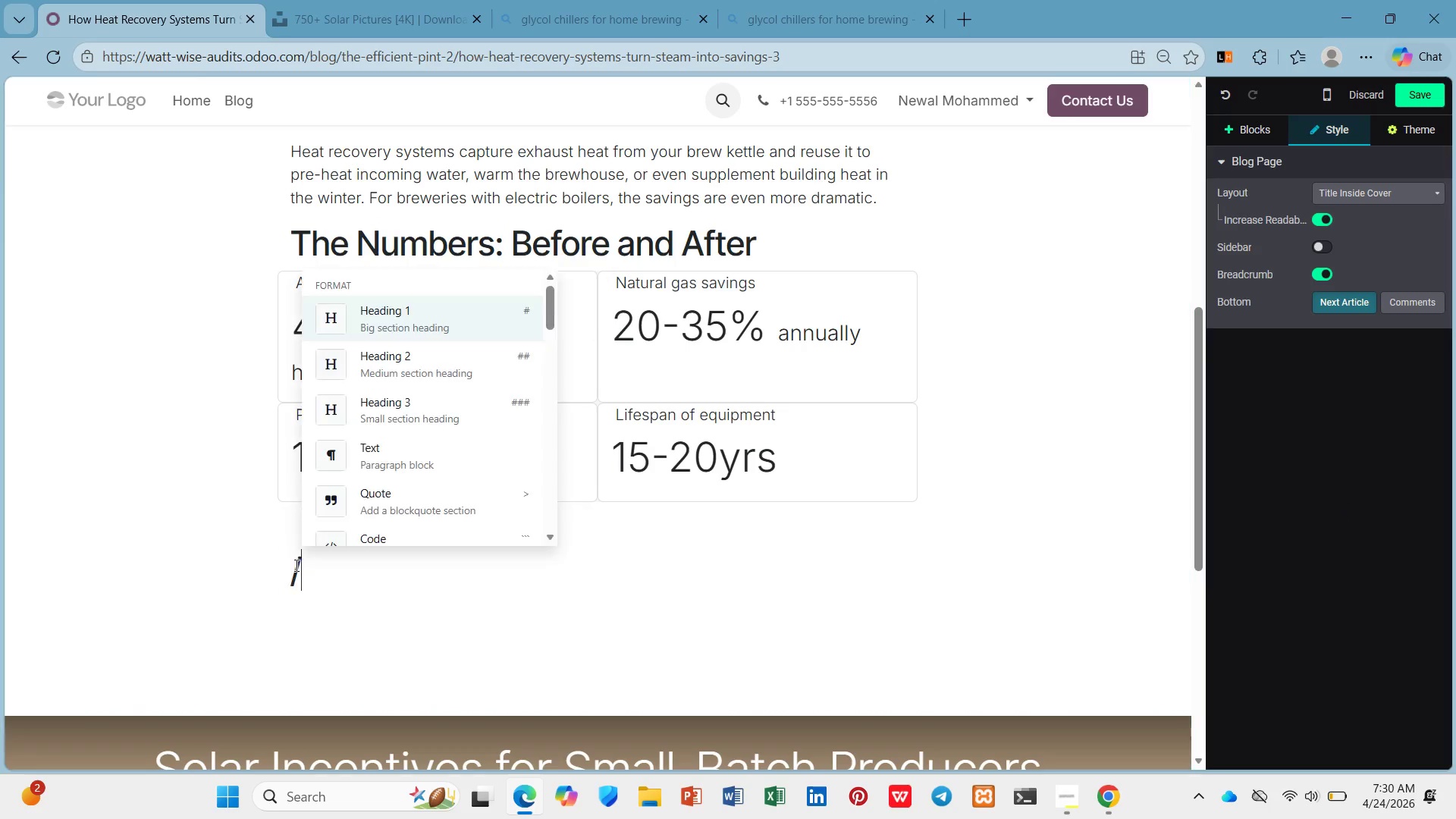 
key(Slash)
 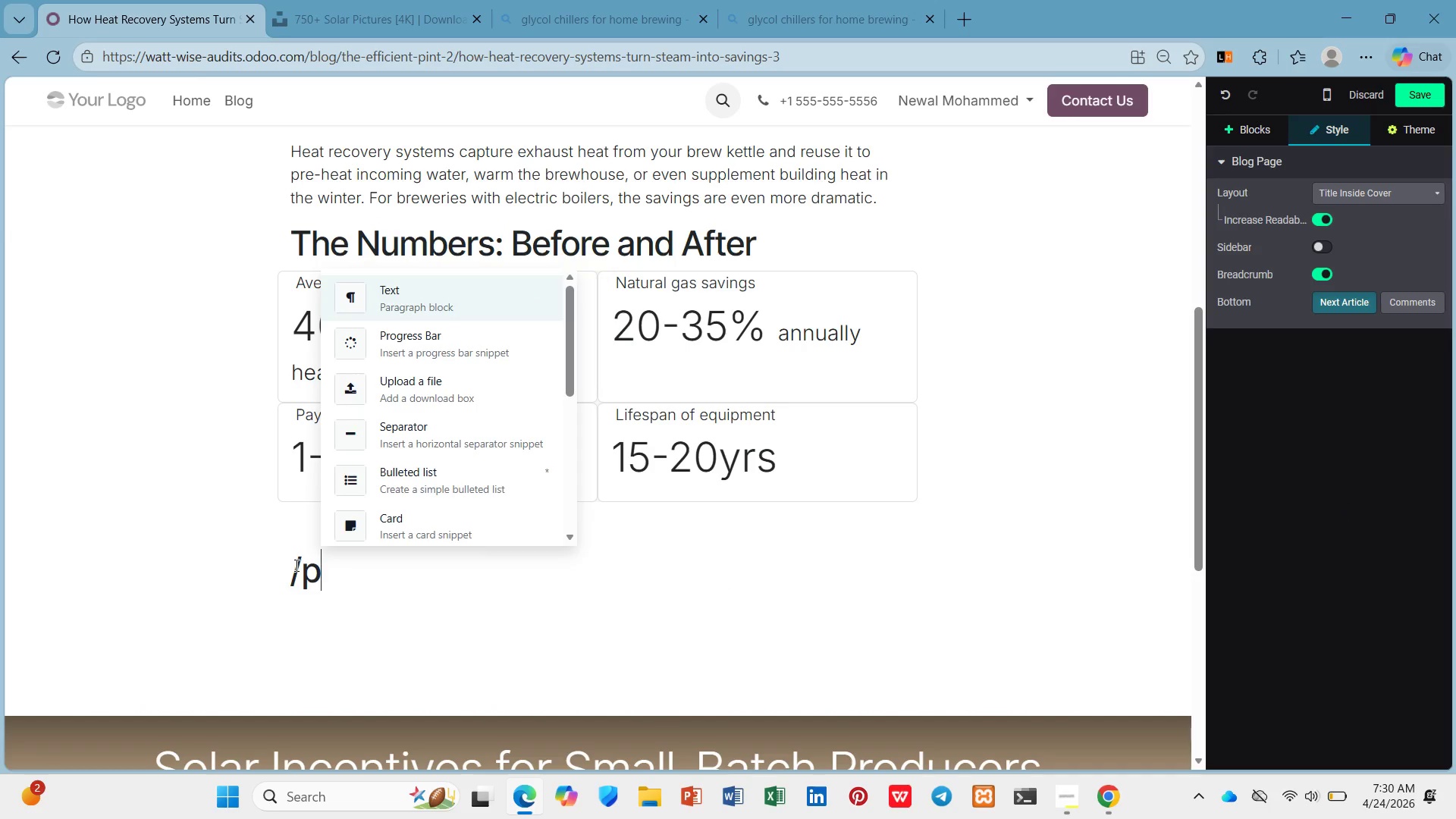 
key(P)
 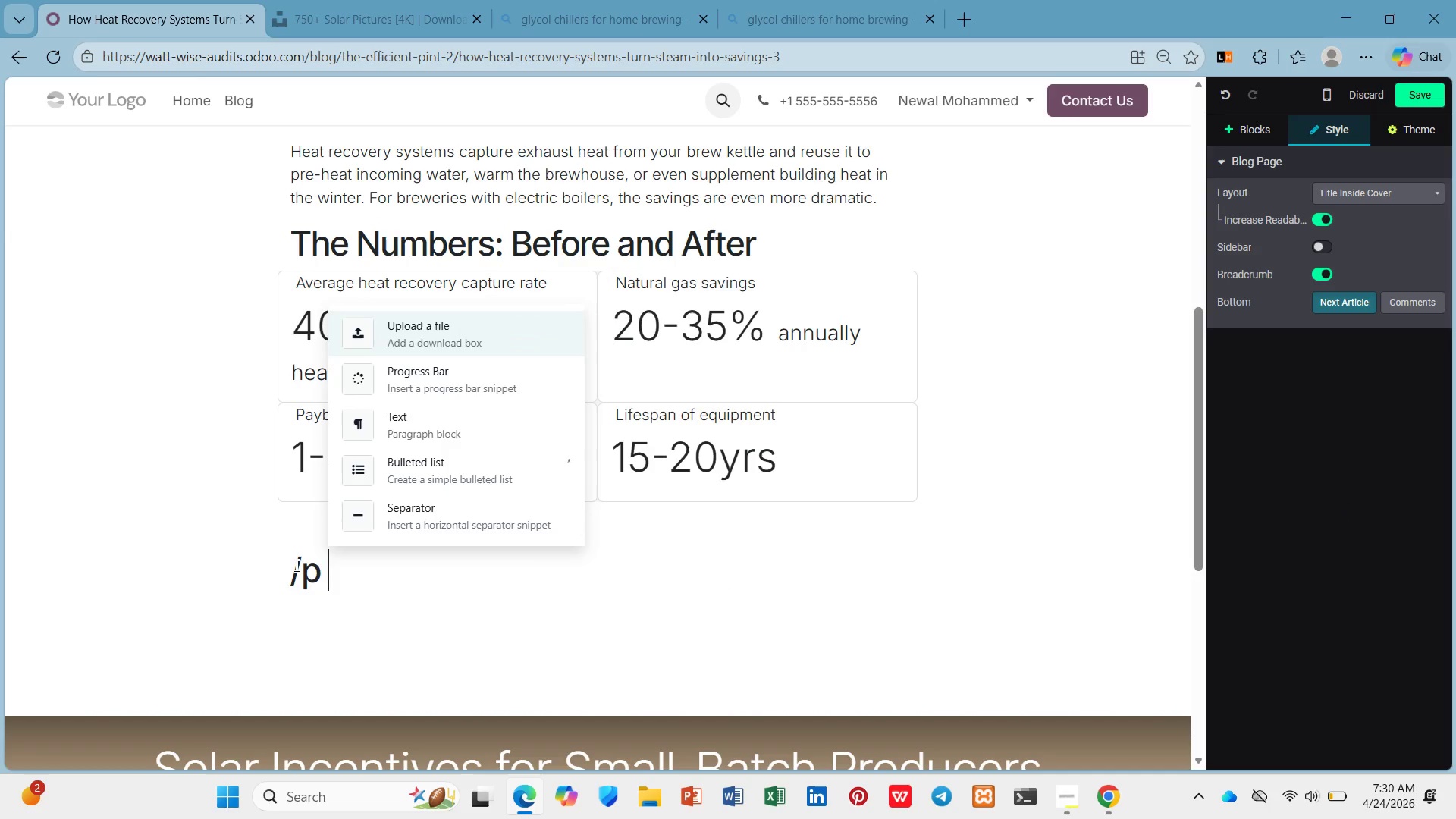 
key(Space)
 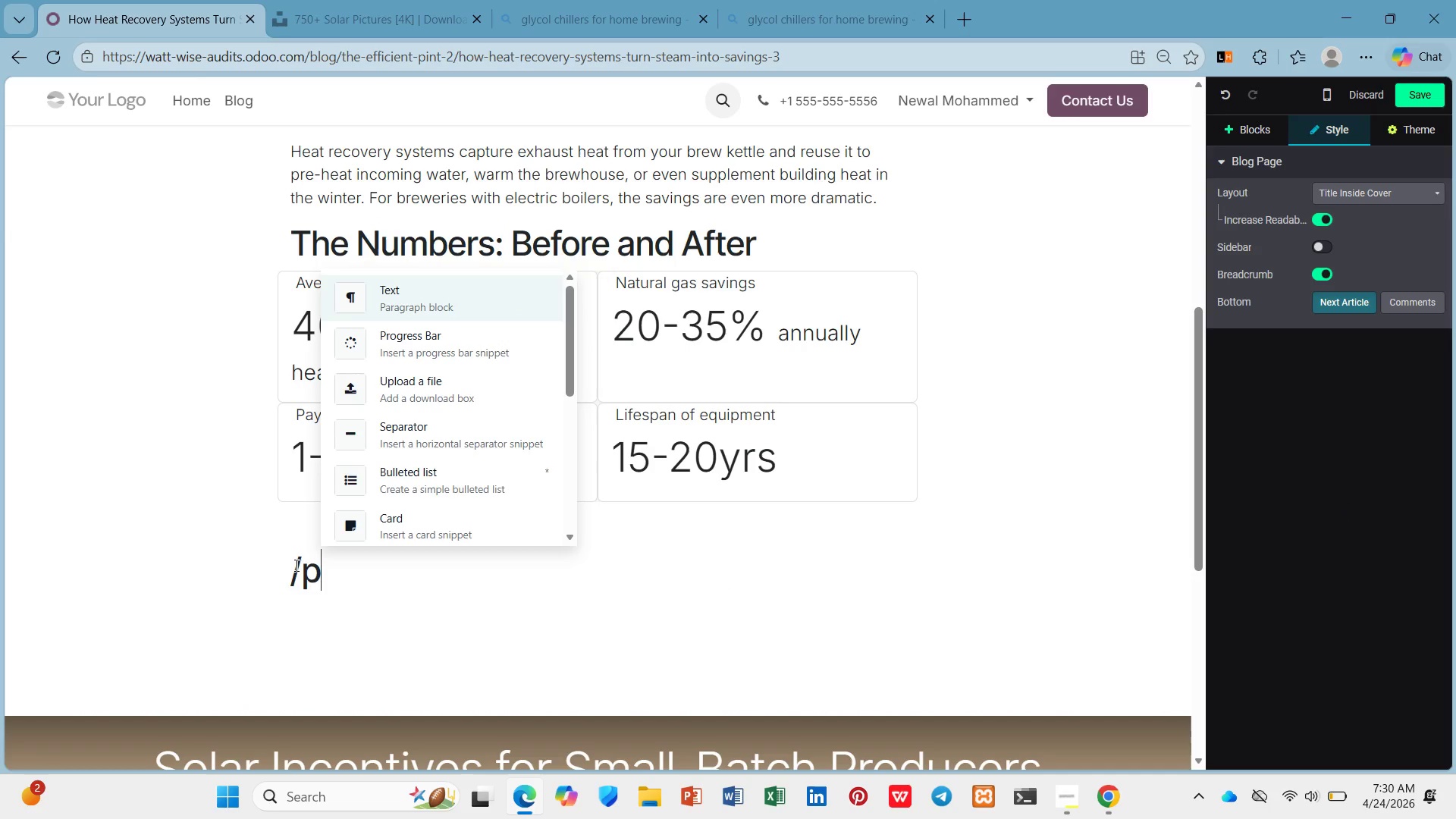 
key(Backspace)
 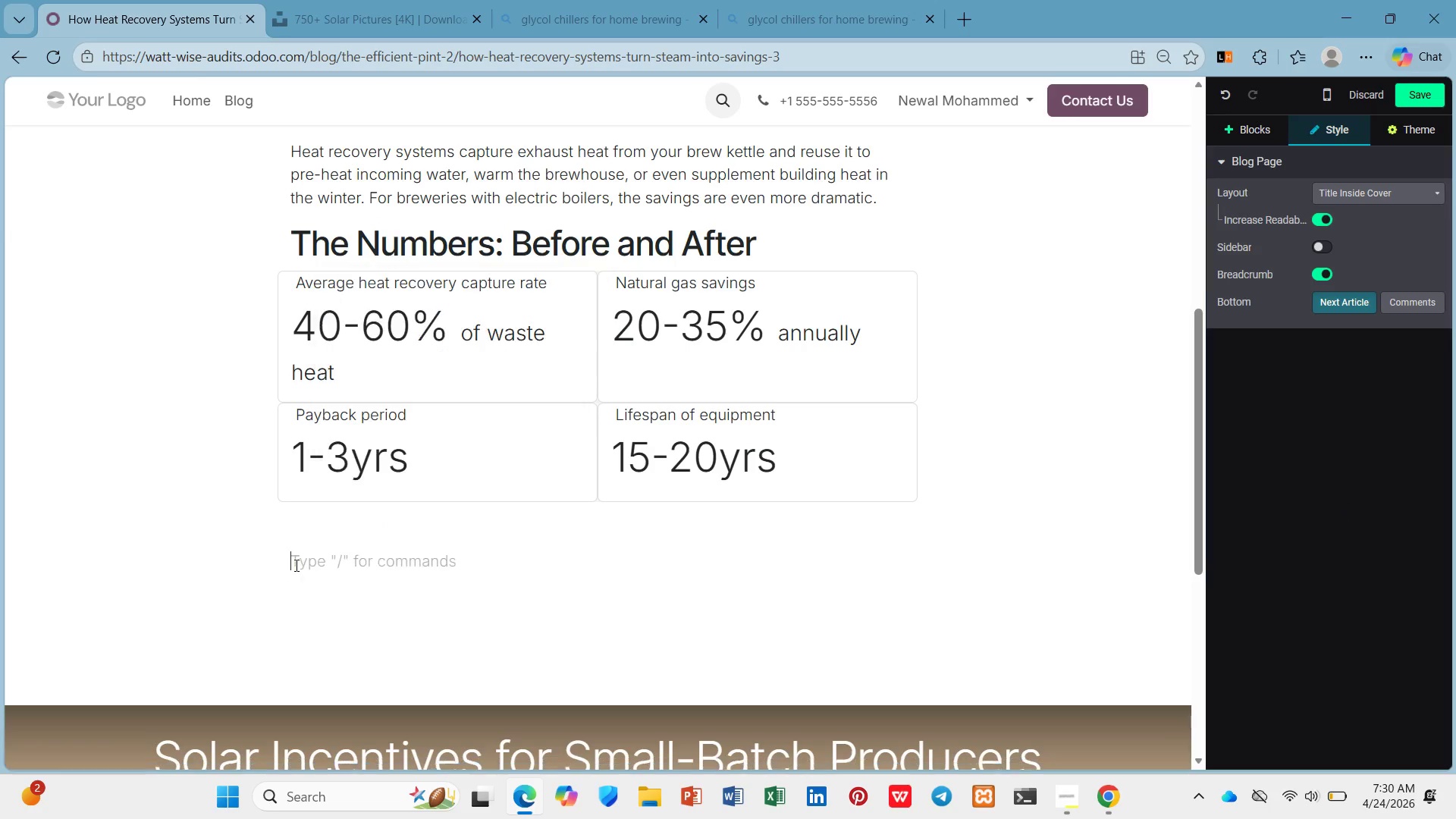 
key(Enter)
 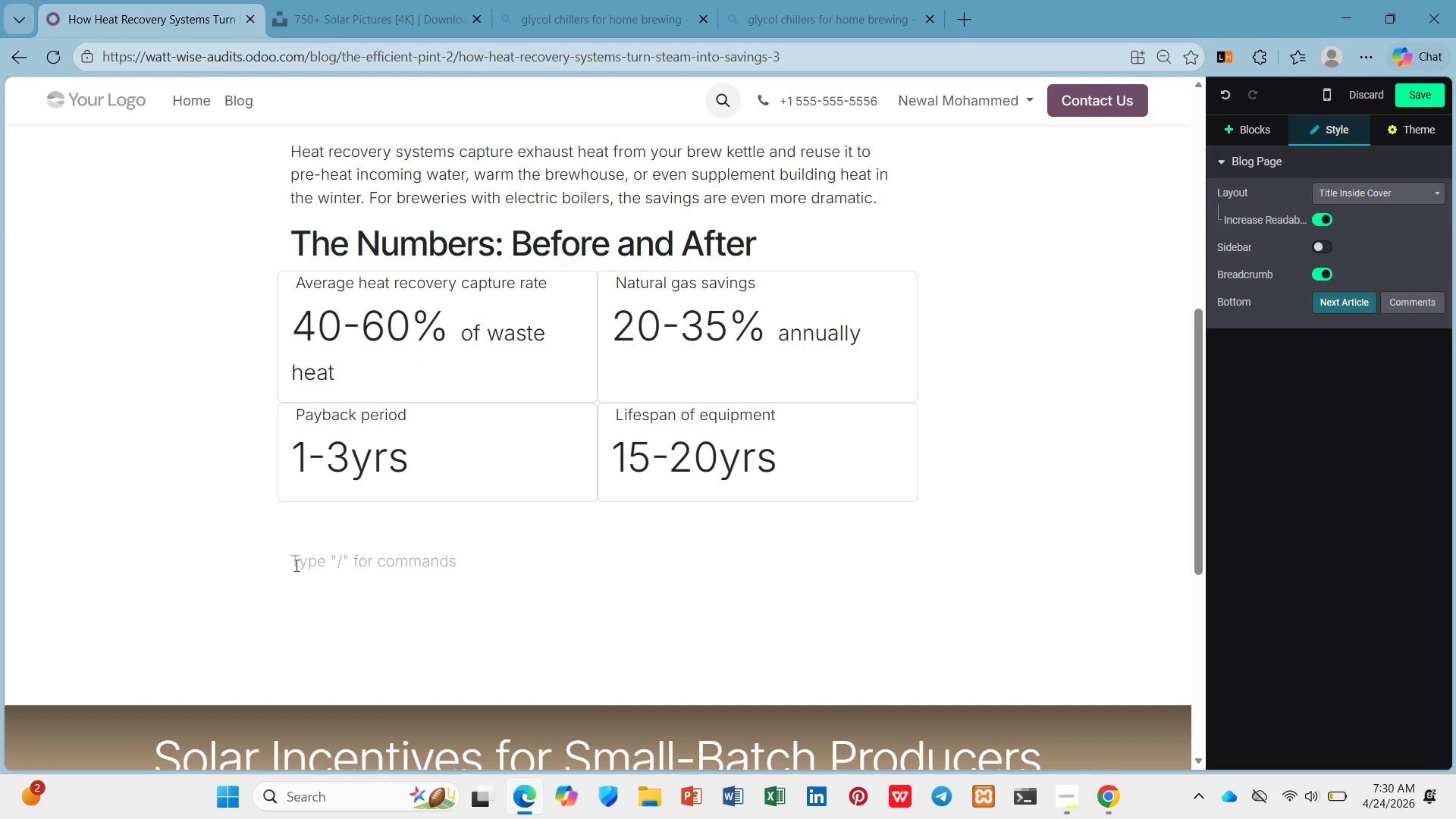 
type(A 15-barrel recovery)
key(Backspace)
 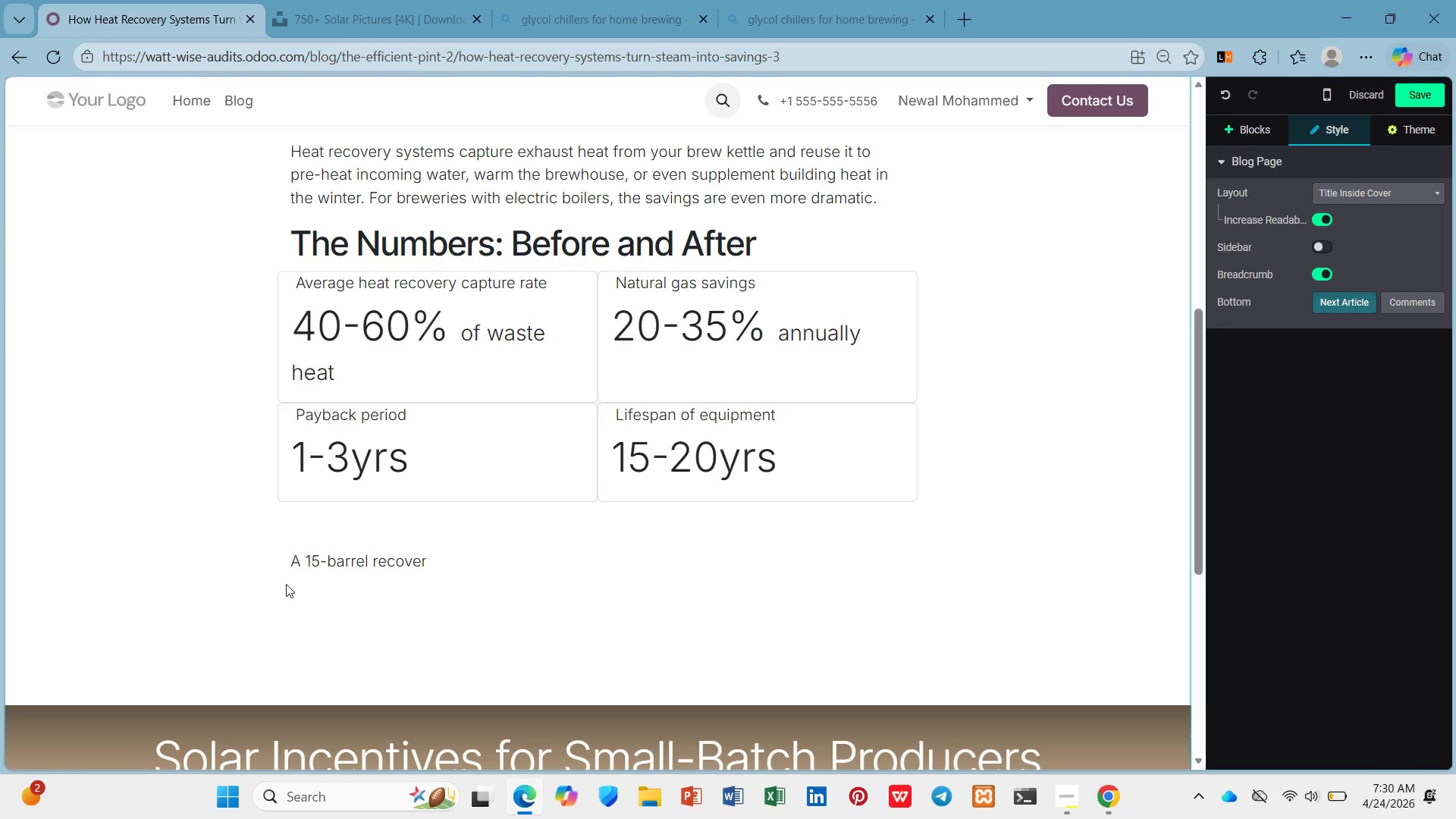 
key(I)
 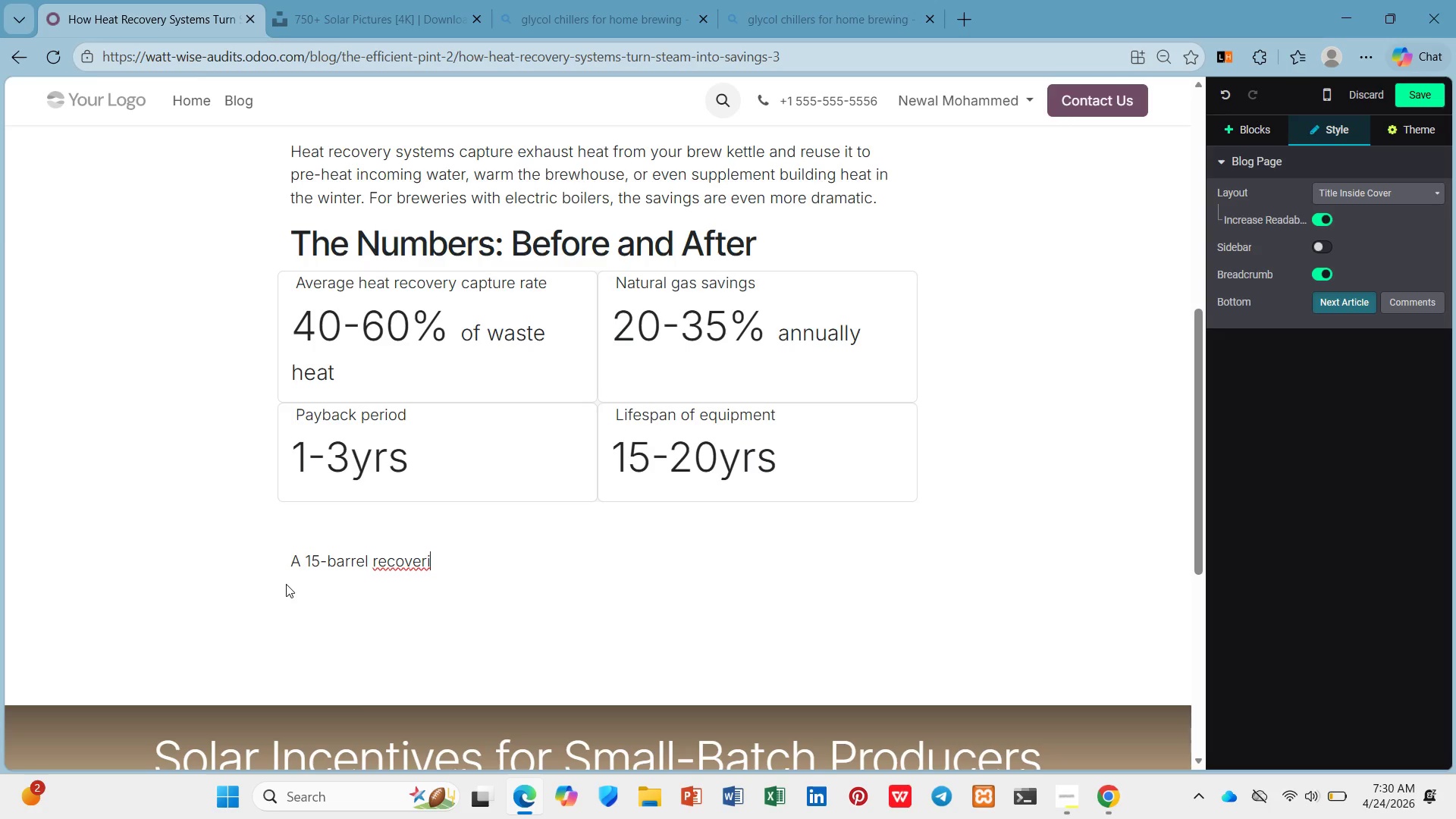 
hold_key(key=ArrowLeft, duration=0.69)
 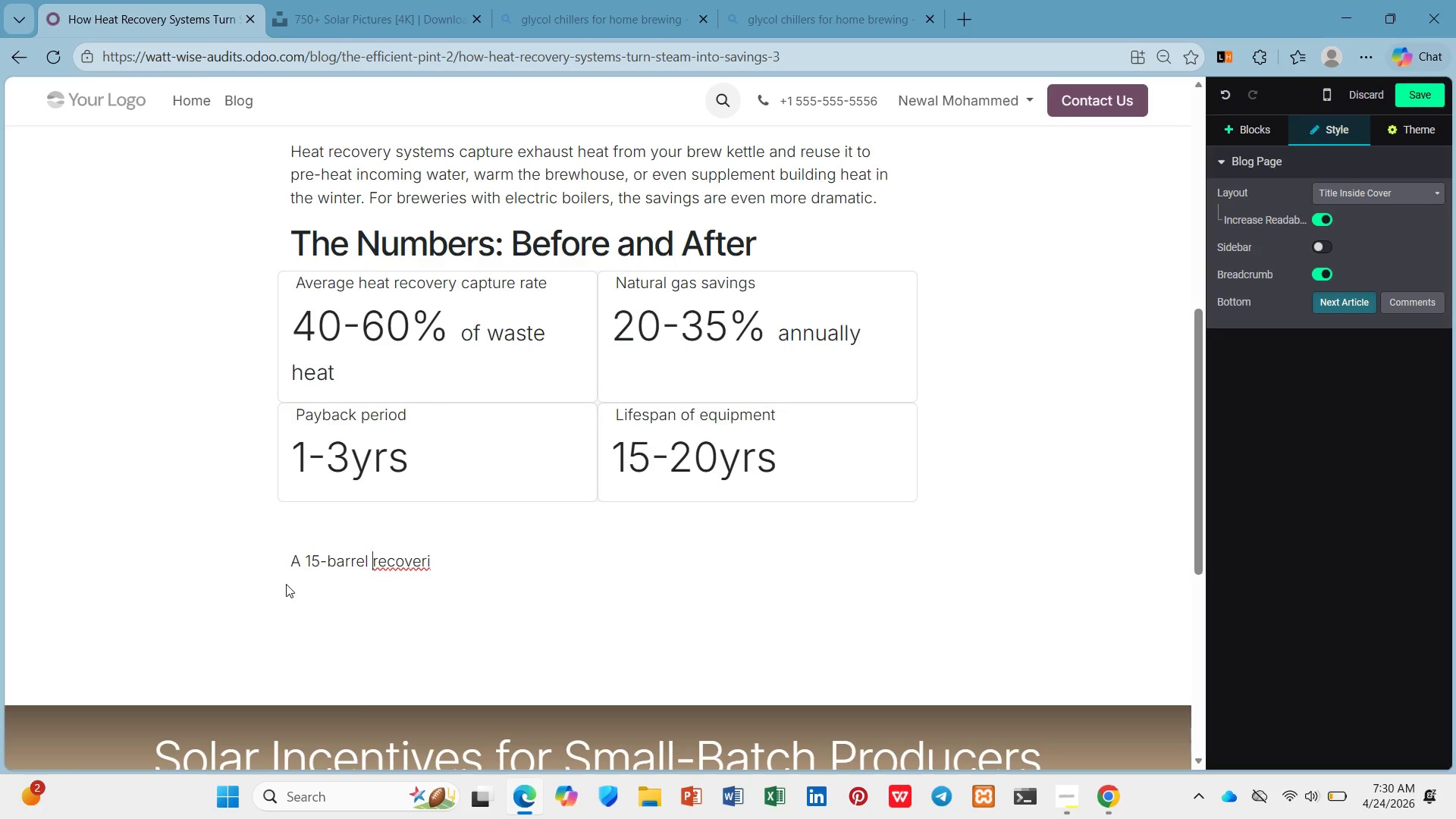 
key(ArrowLeft)
 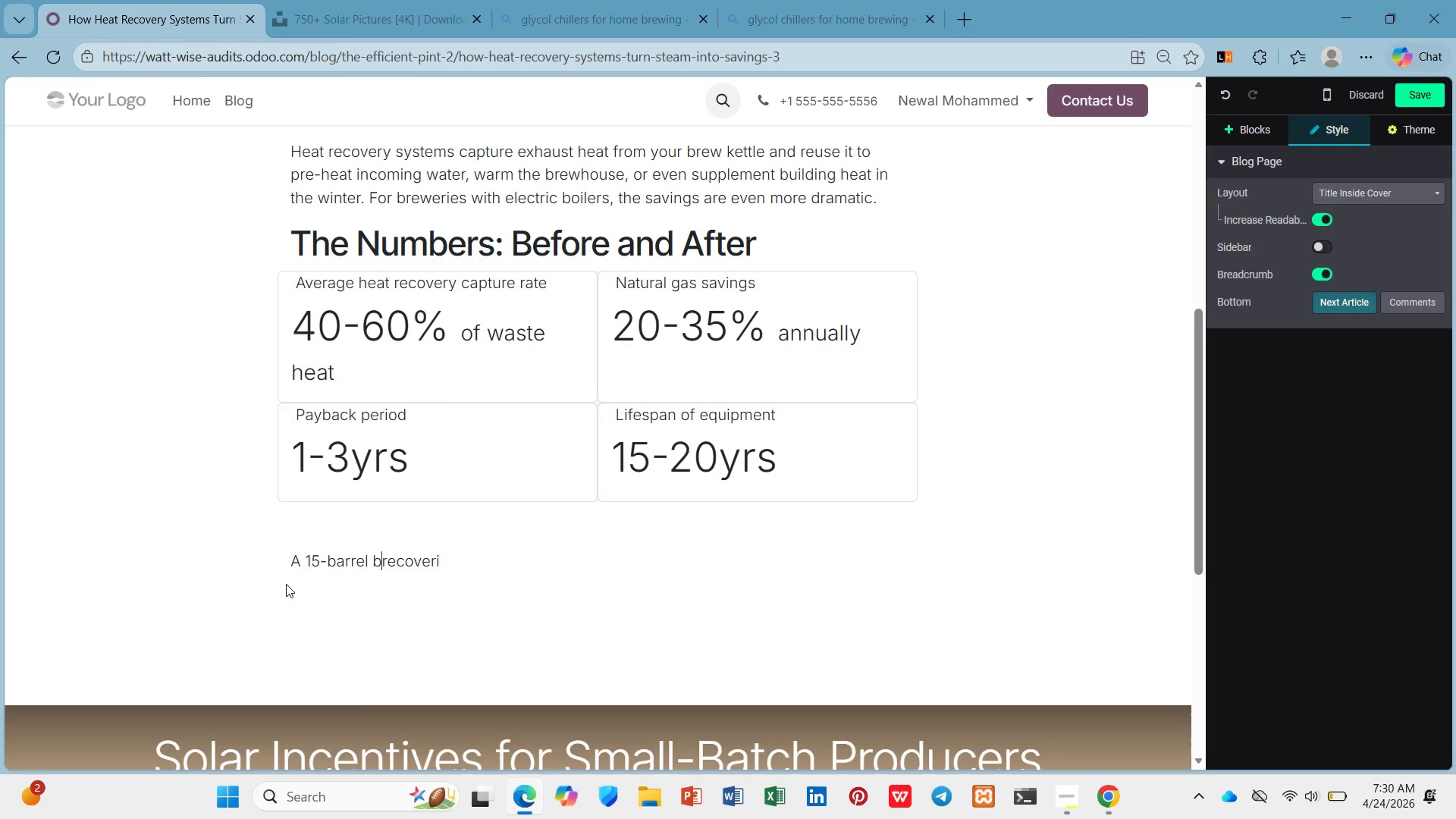 
type(brewery )
 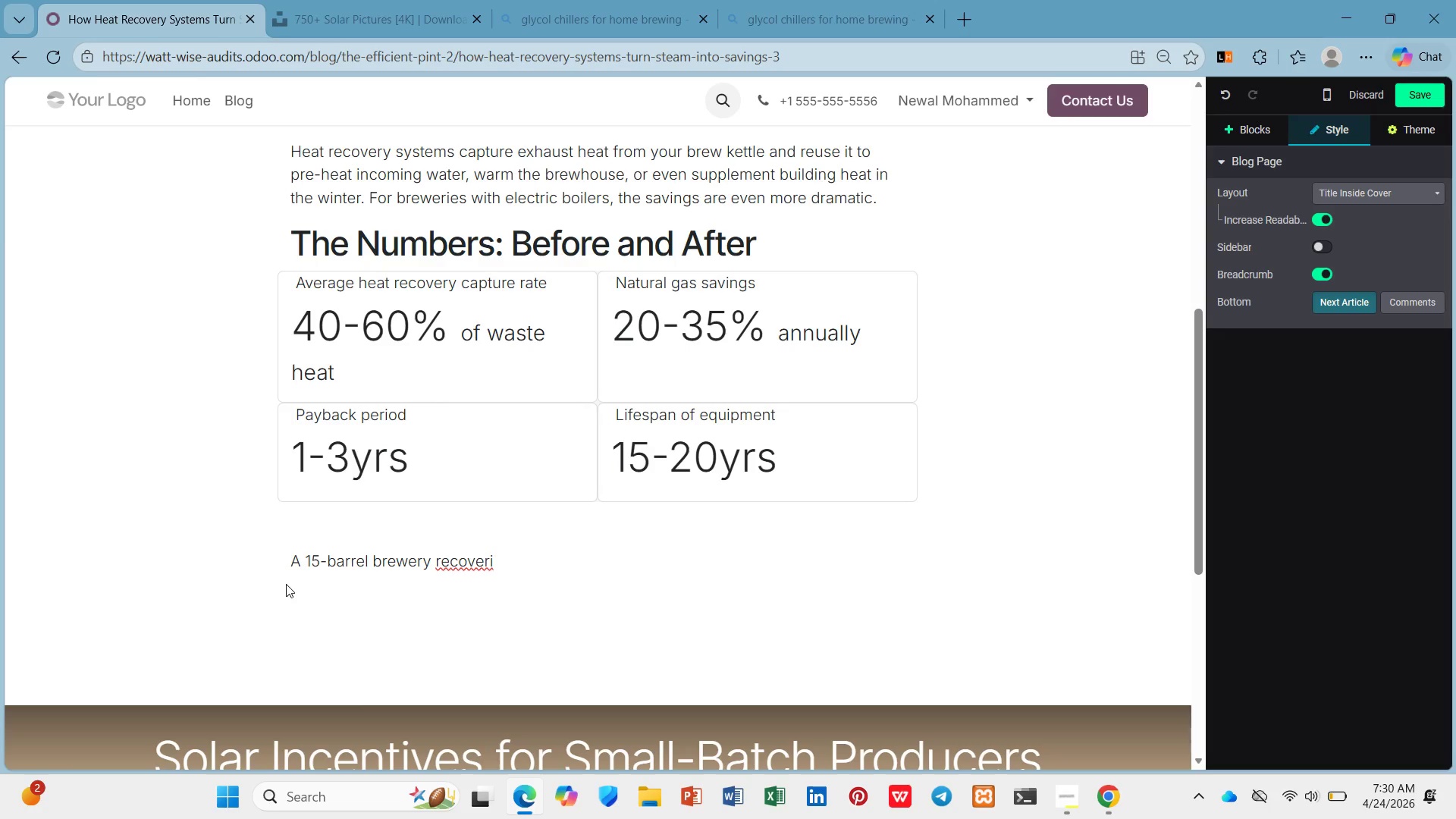 
key(ArrowDown)
 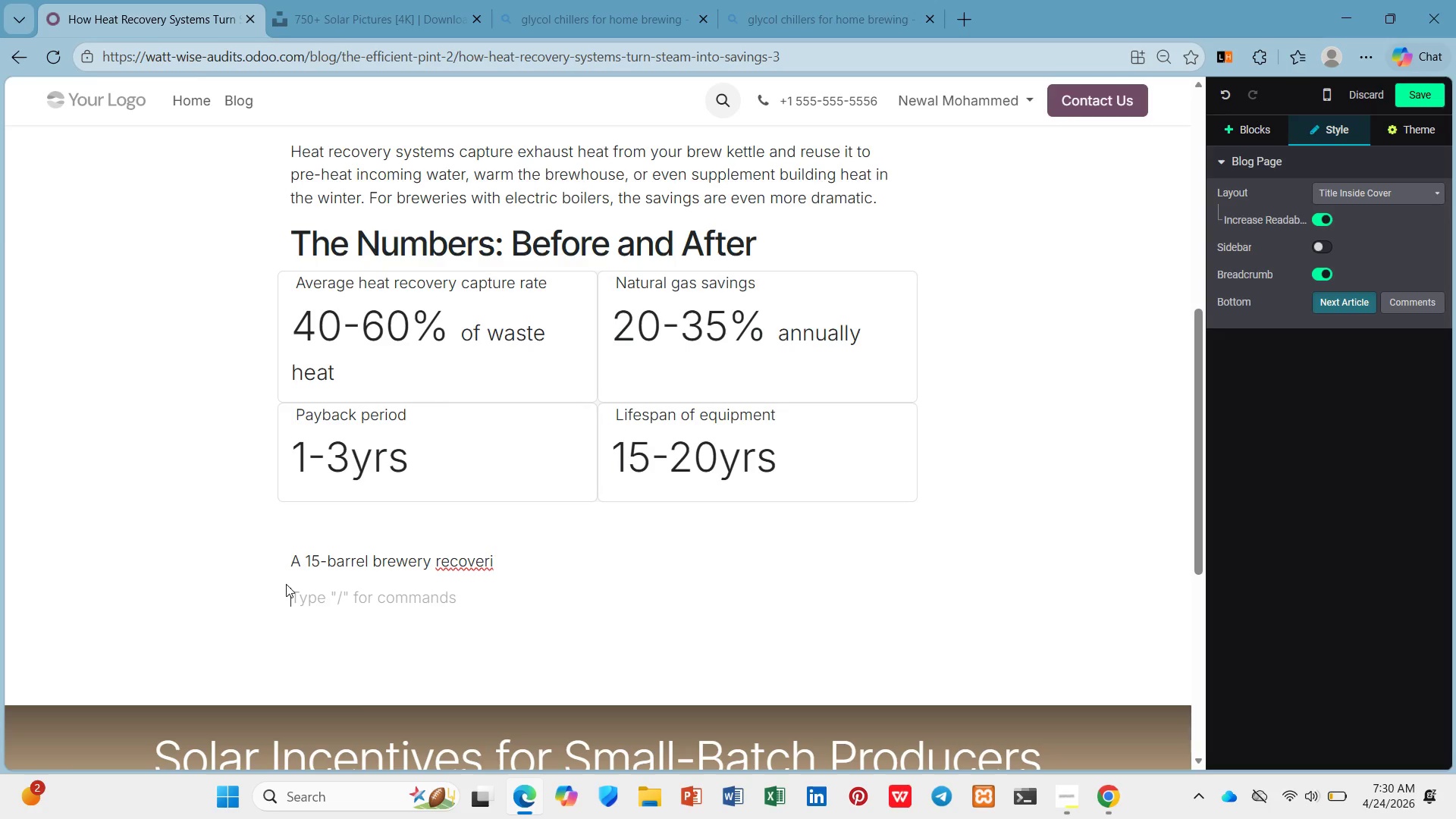 
key(Backspace)
type(ng waste heat saves roughly $4,000-$7,--)
key(Backspace)
key(Backspace)
type(000 )
 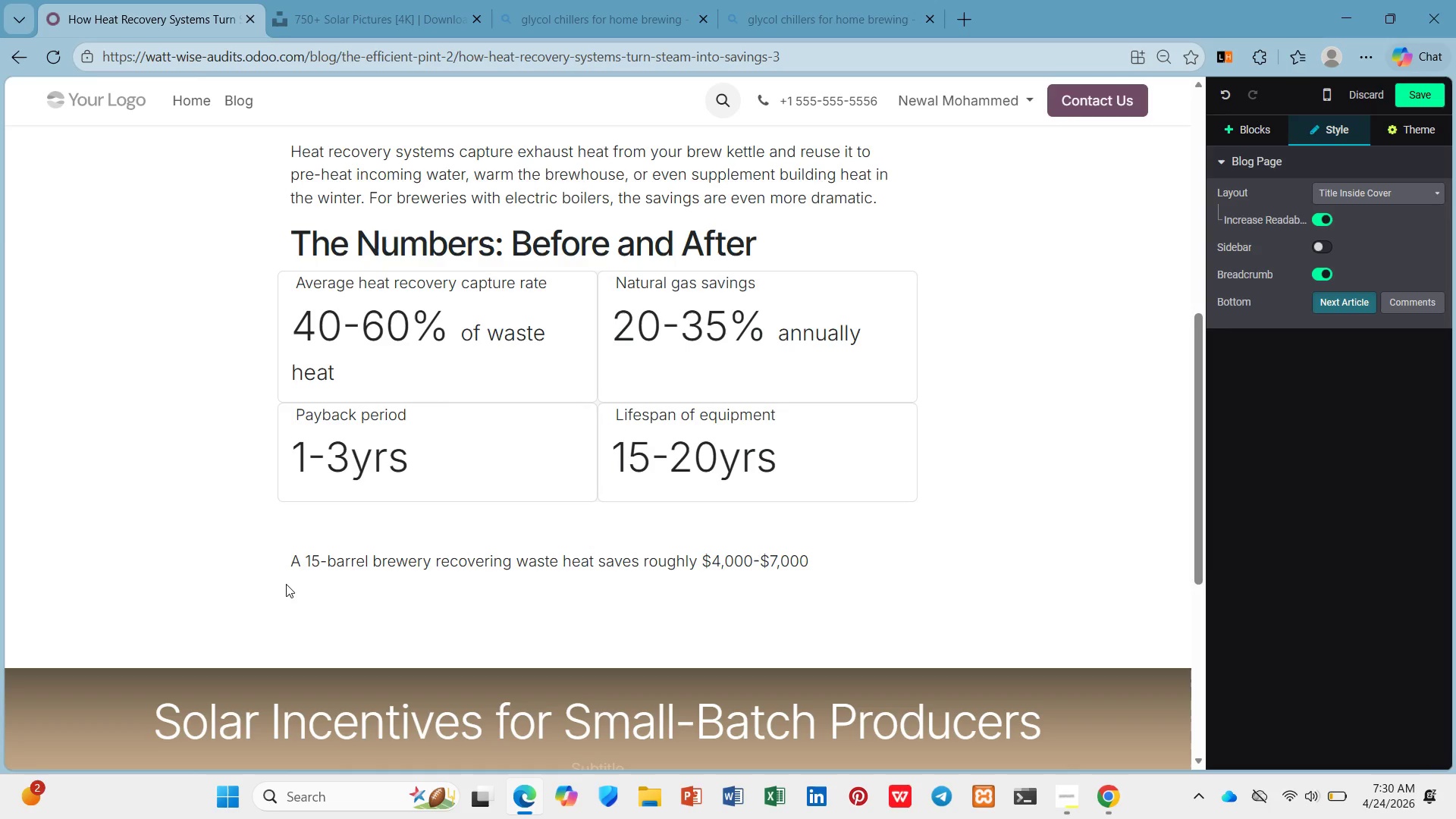 
type(per year on energy bills. Over a decae)
key(Backspace)
type(de, that's $50,000 back in your pocket.)
 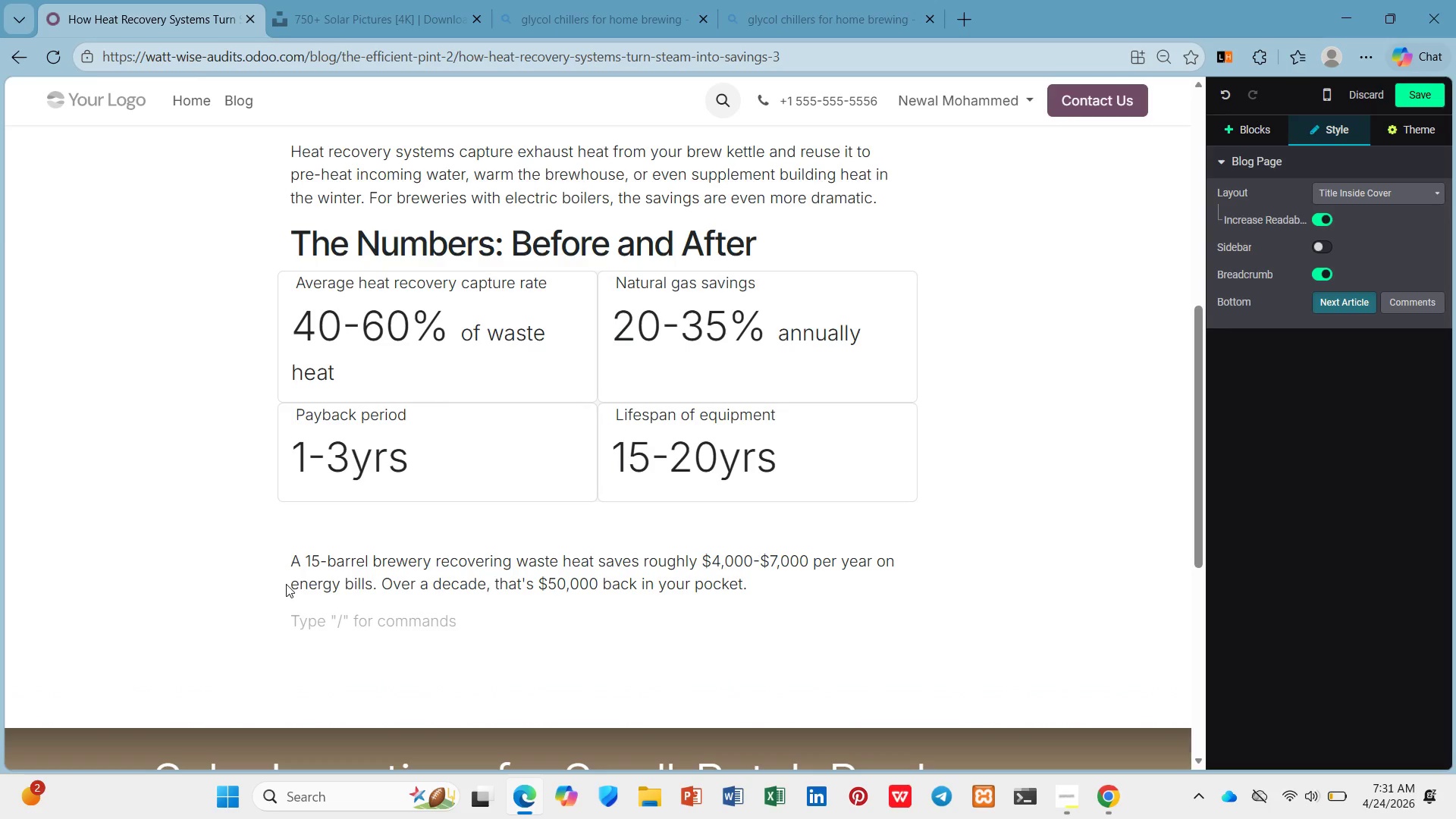 
 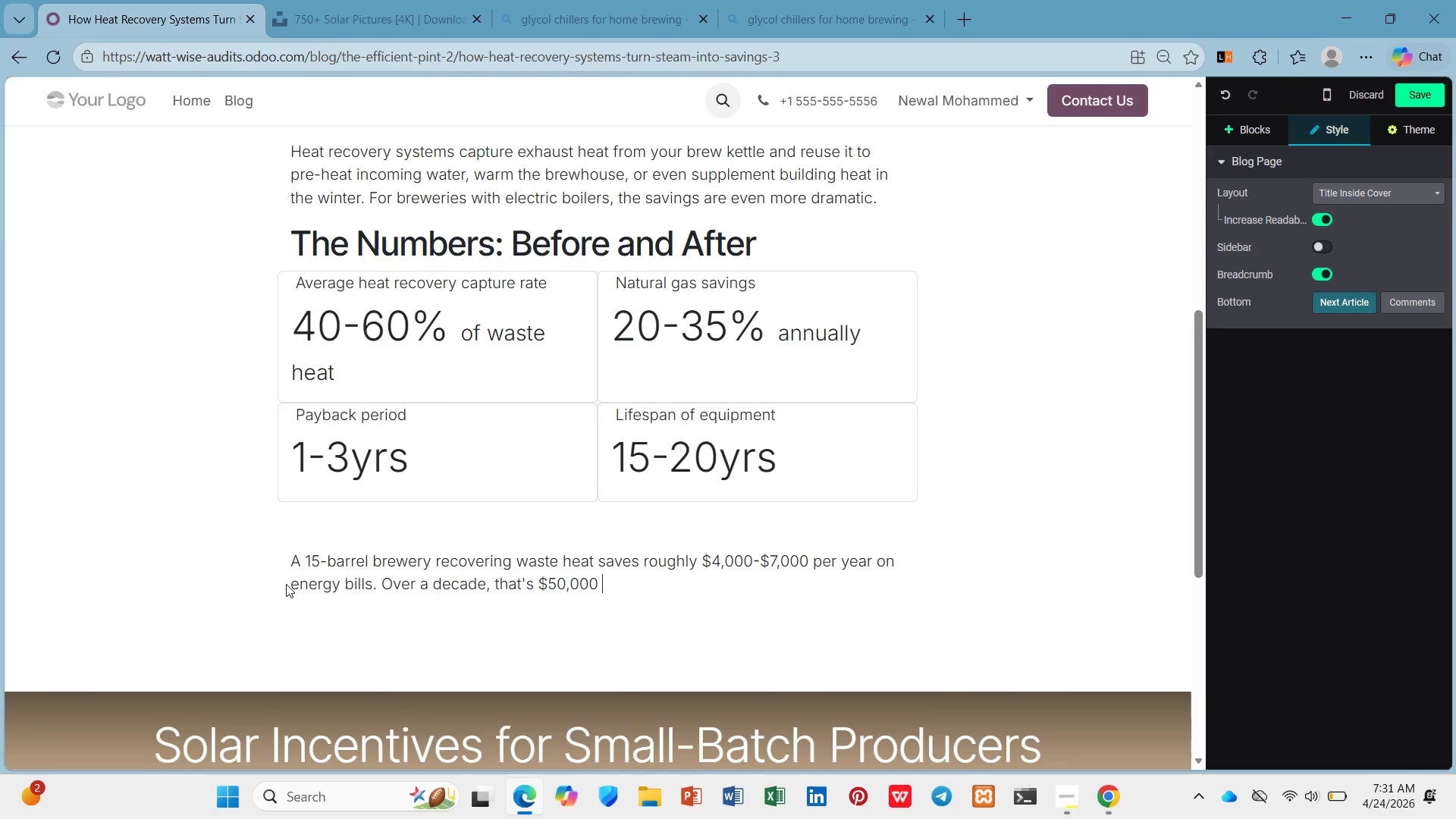 
key(Enter)
 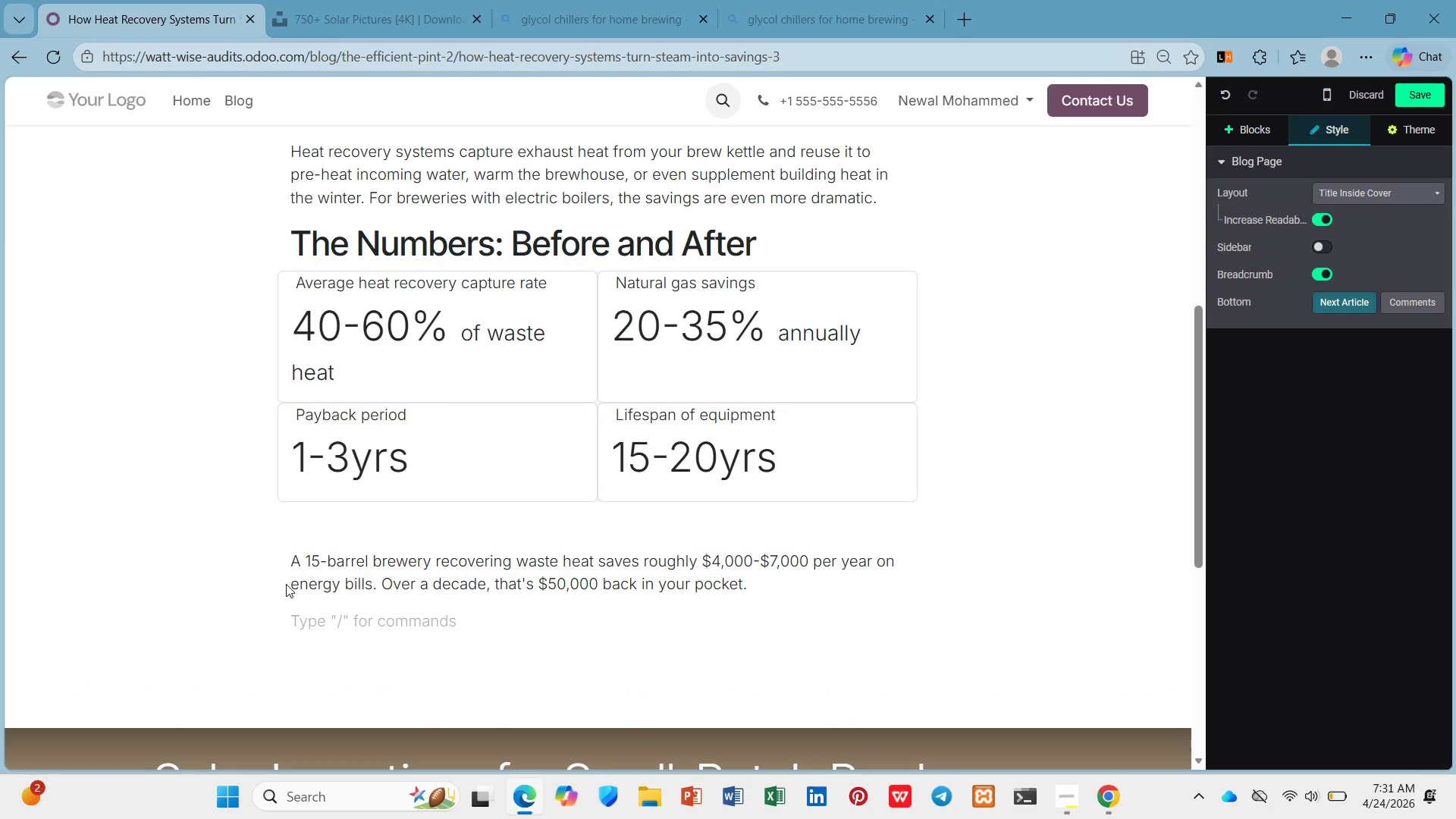 
type(Most brewers don't realize how much heat they're losing - because they've neb)
key(Backspace)
type(ver looked. A h)
key(Backspace)
type(thermal aui)
key(Backspace)
 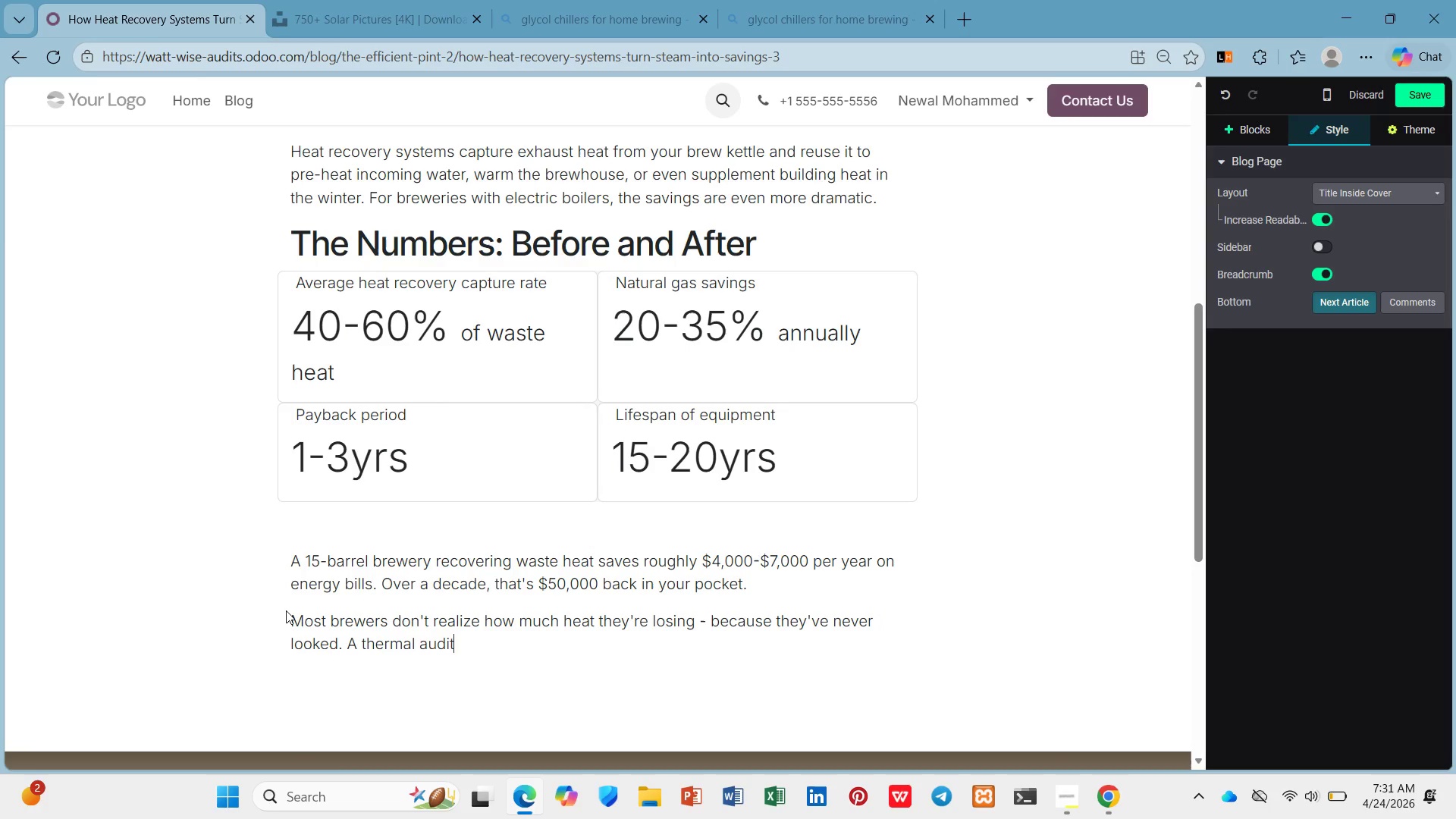 
 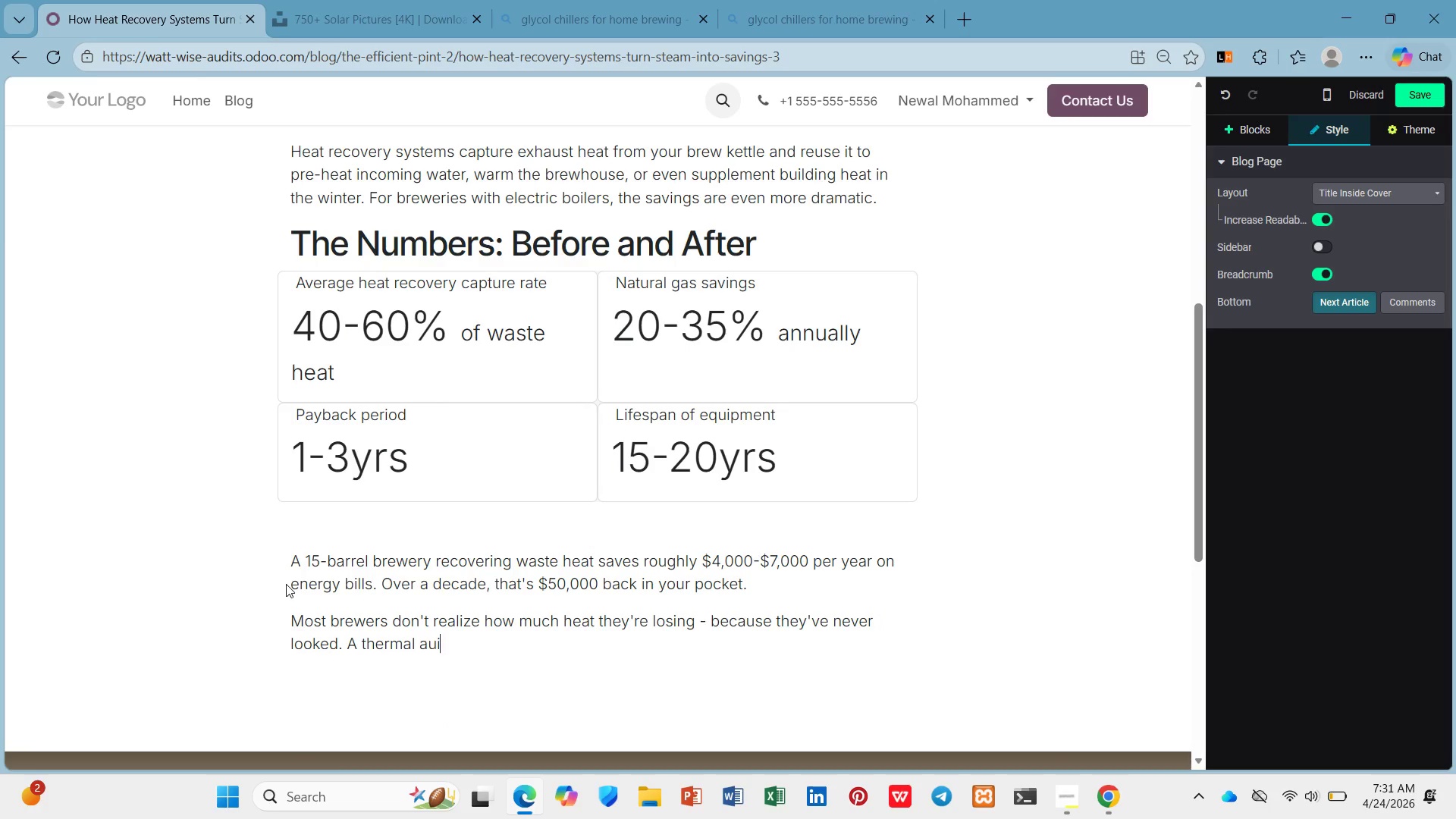 
type(dit measures ec)
key(Backspace)
type(xactly ehere)
key(Backspace)
key(Backspace)
key(Backspace)
key(Backspace)
key(Backspace)
 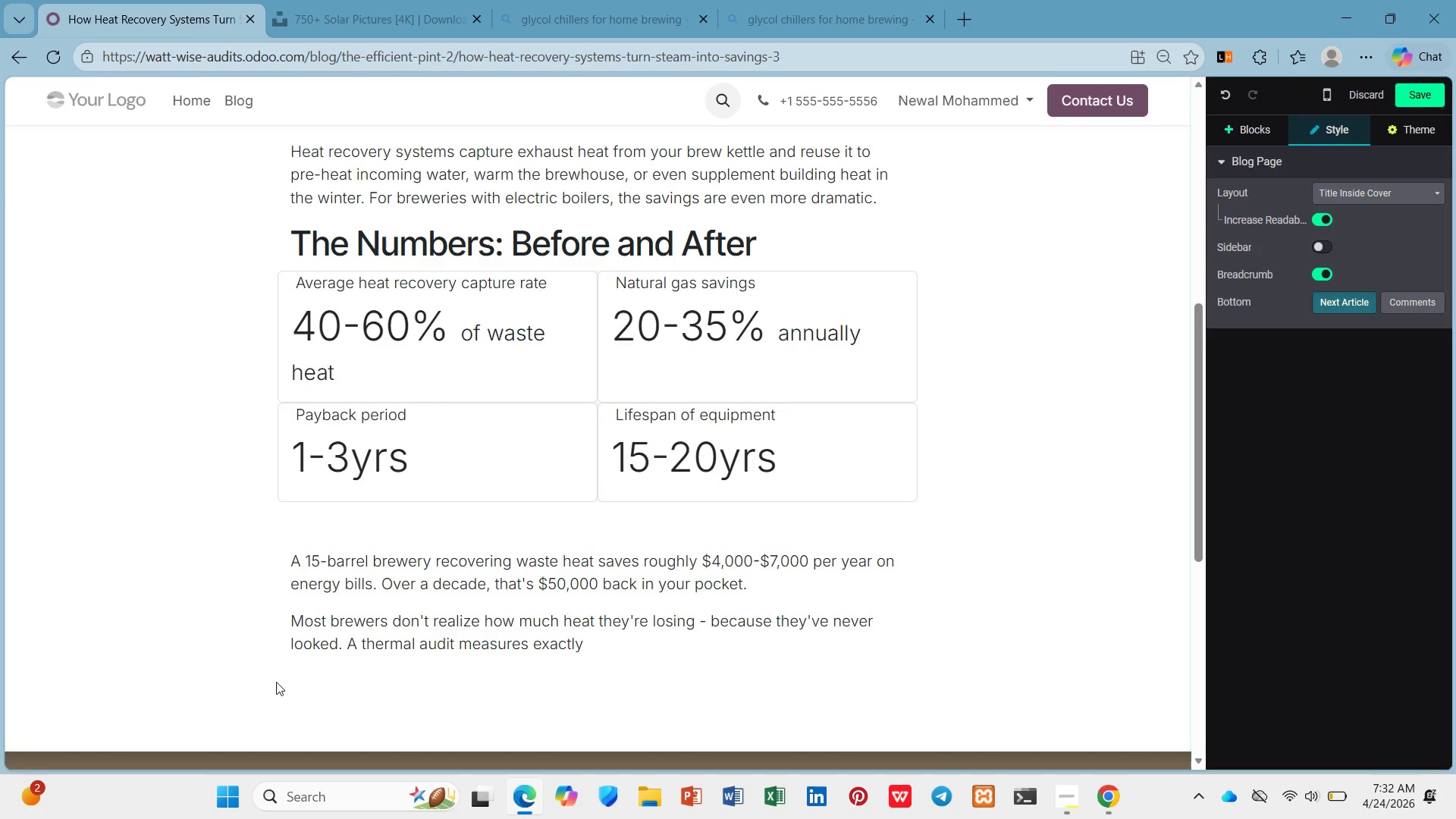 
type(where your heat goes and calculates your specifi c)
 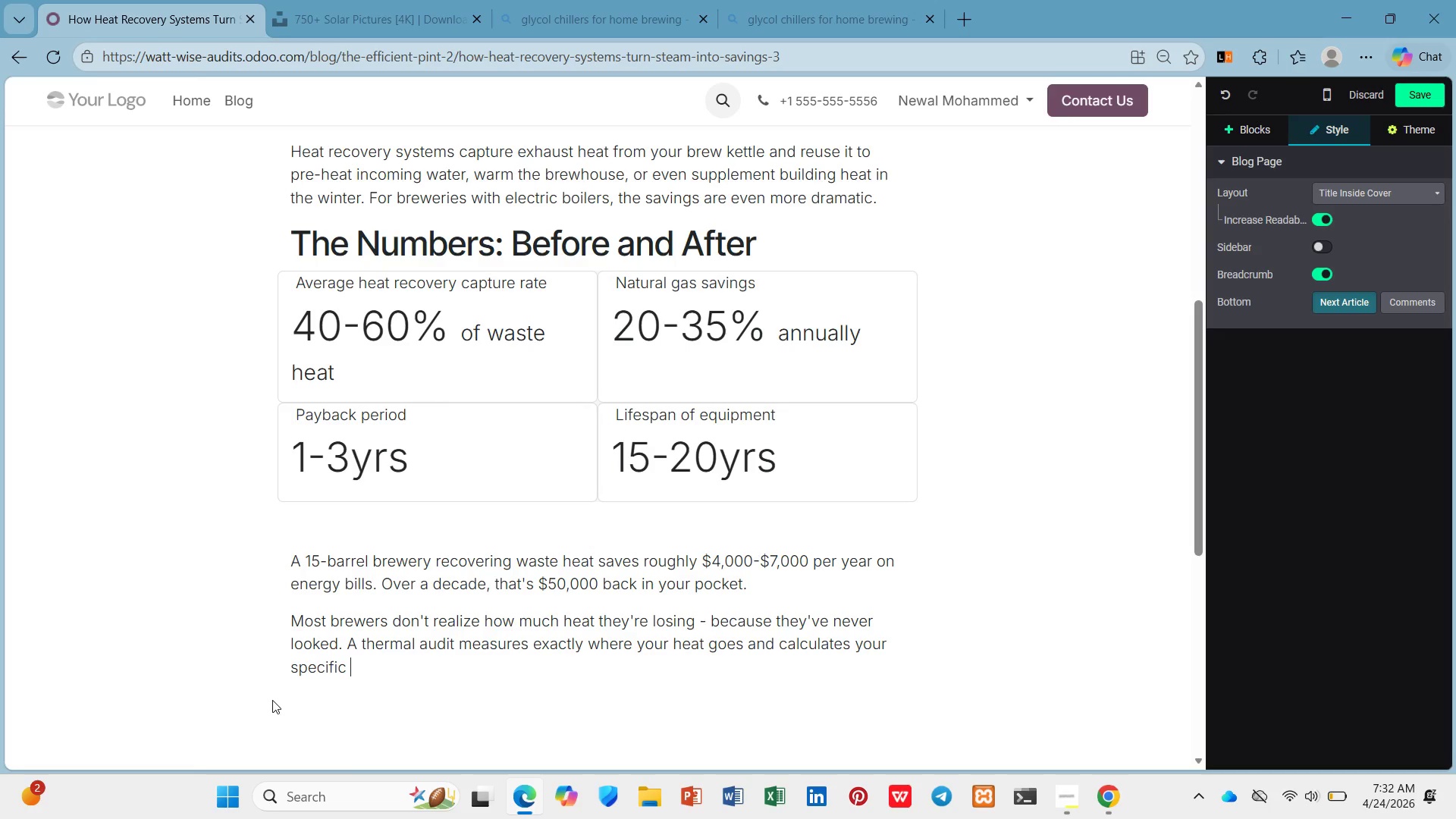 
type(savings potentio)
key(Backspace)
type(al.)
 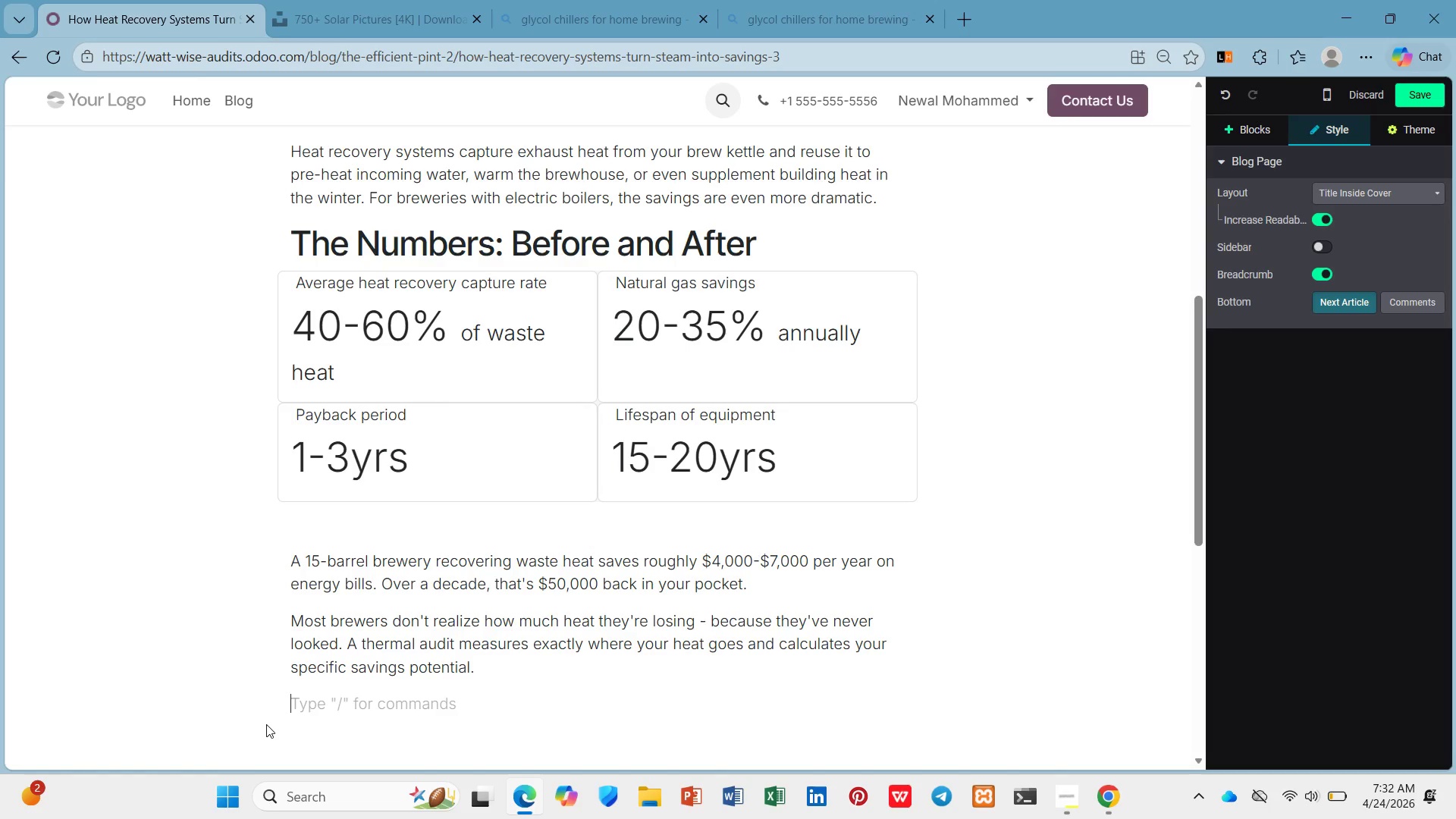 
key(Enter)
 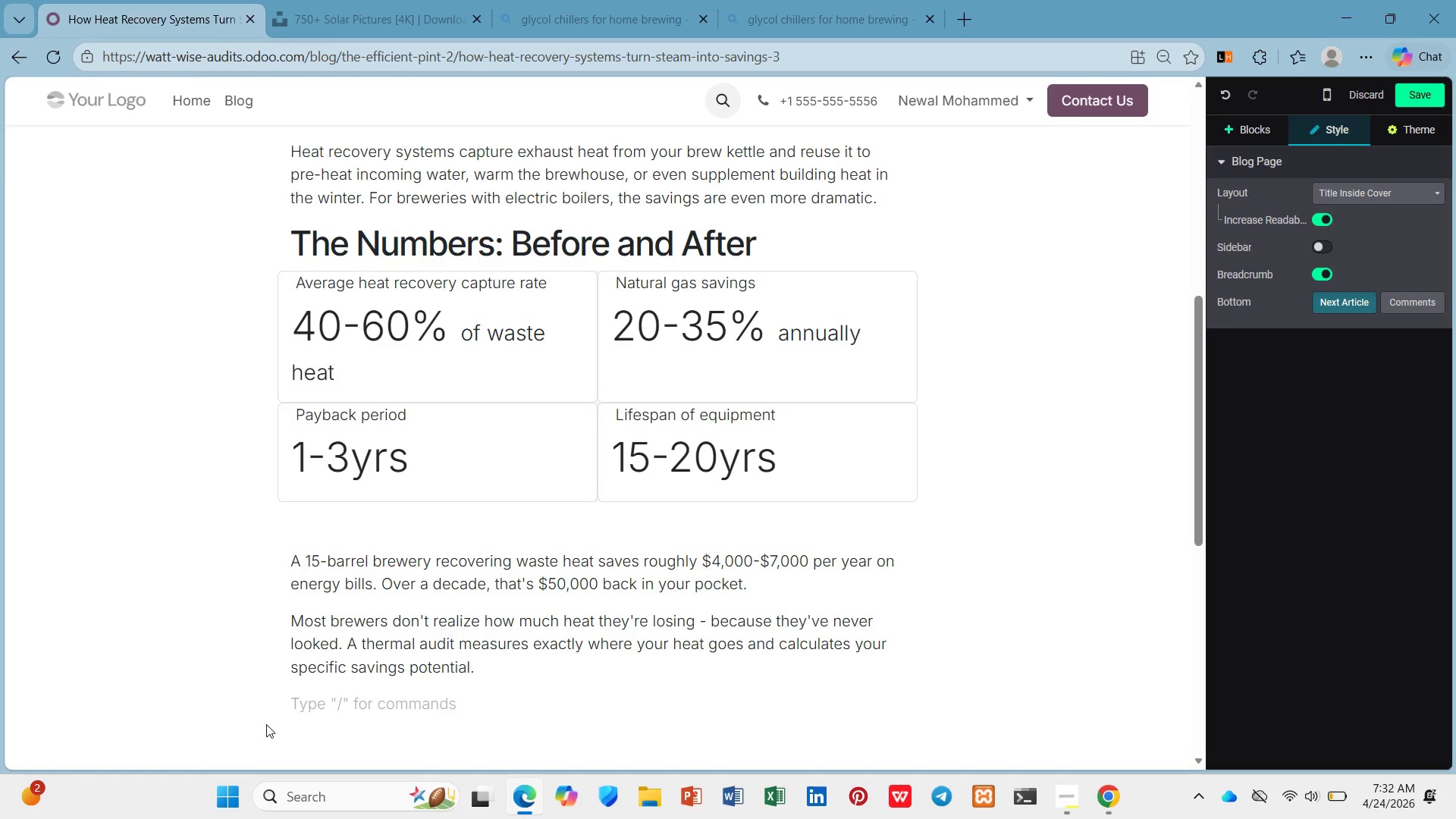 
hold_key(key=ShiftLeft, duration=0.77)
 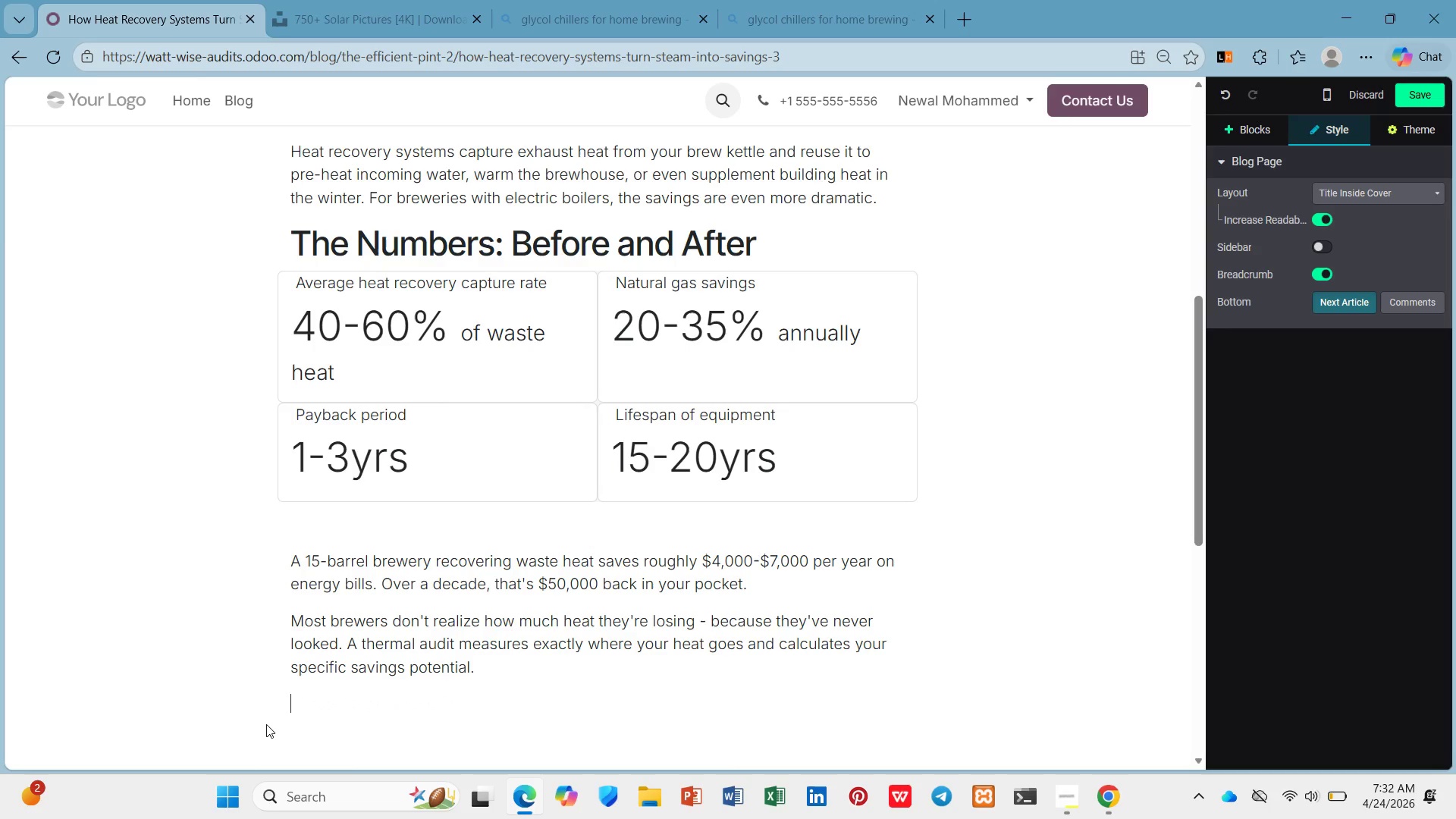 
key(Control+B)
 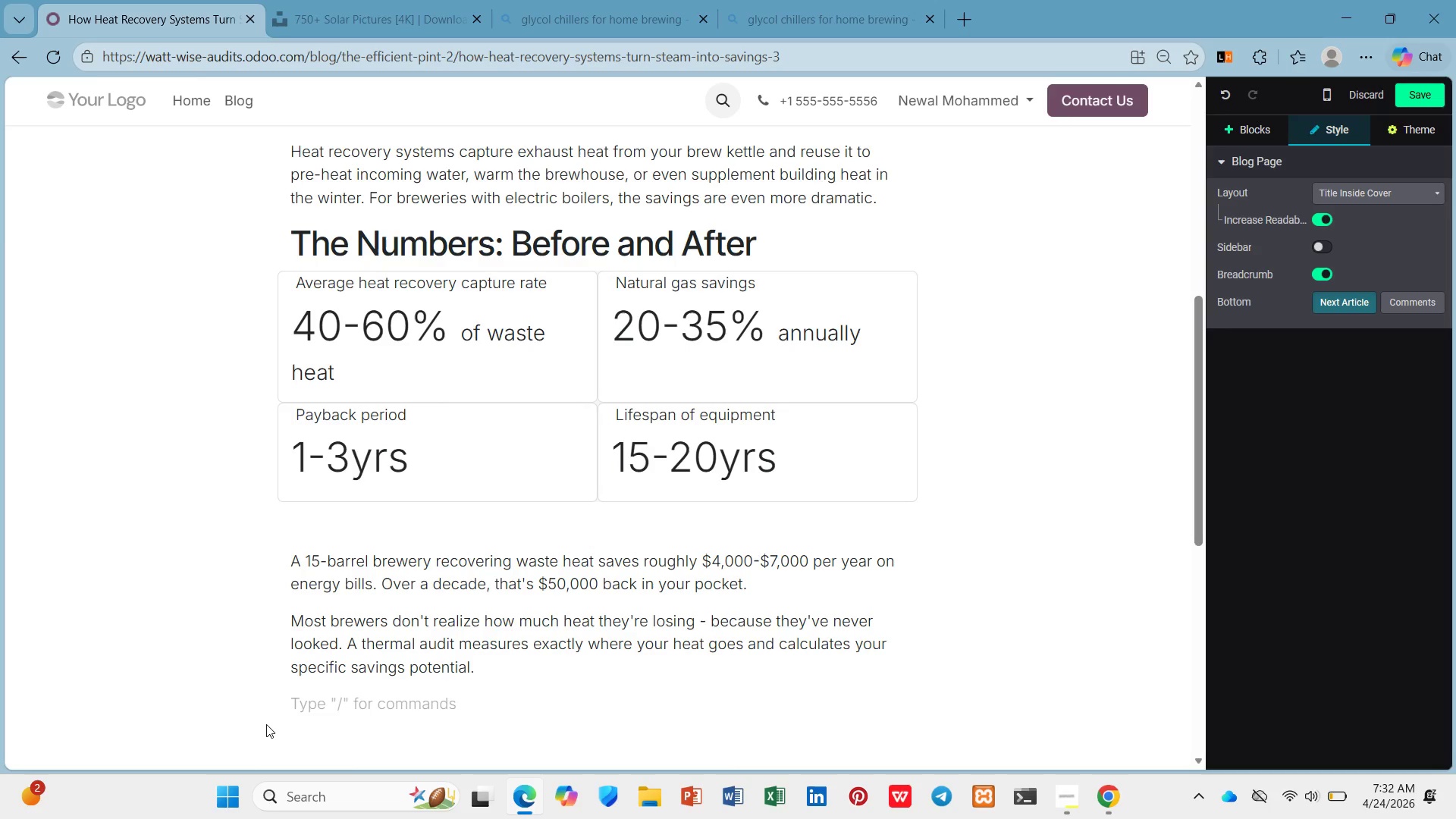 
type(Stop throwing o)
key(Backspace)
type(money up the stack. )
 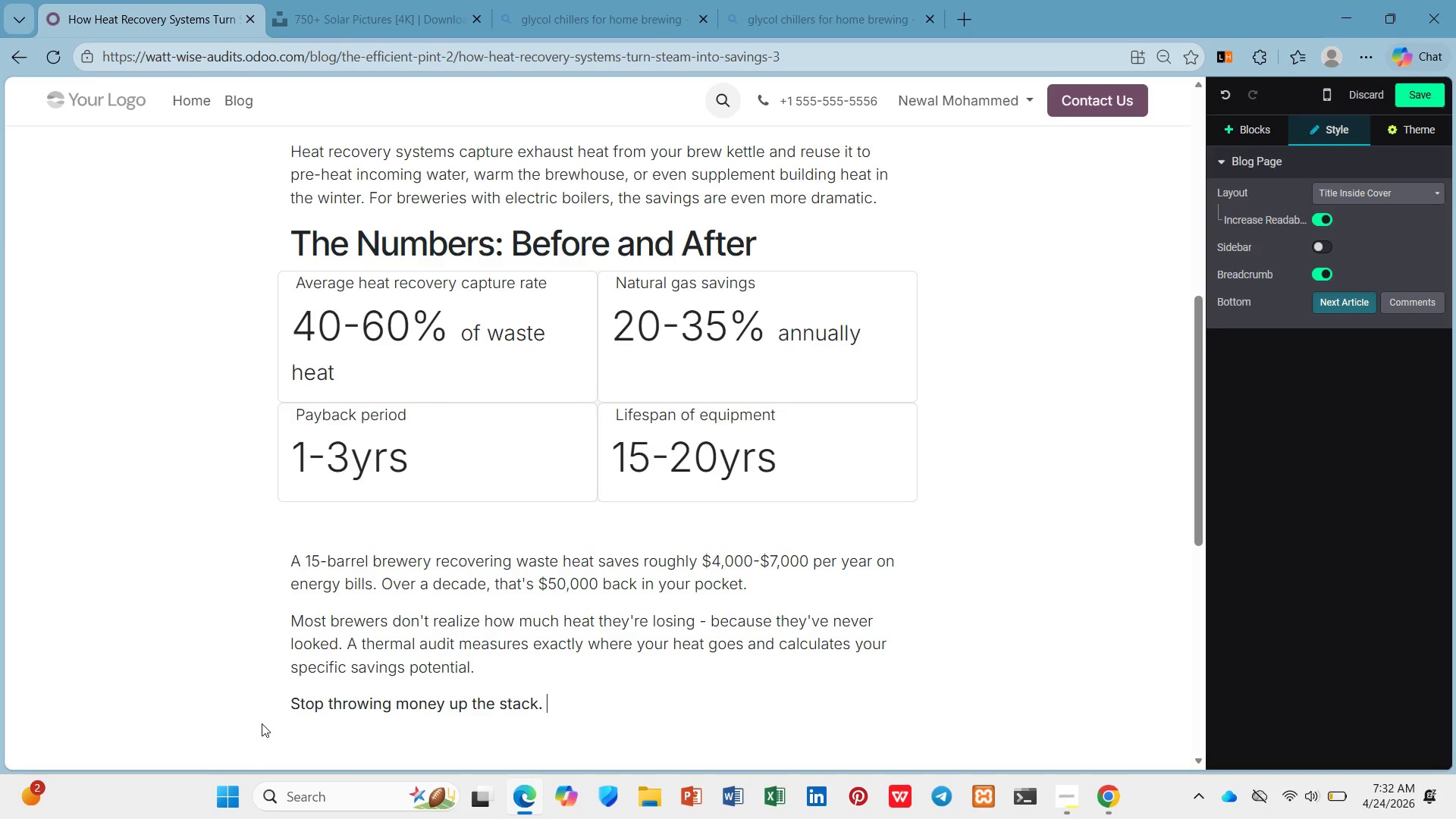 
key(Control+B)
 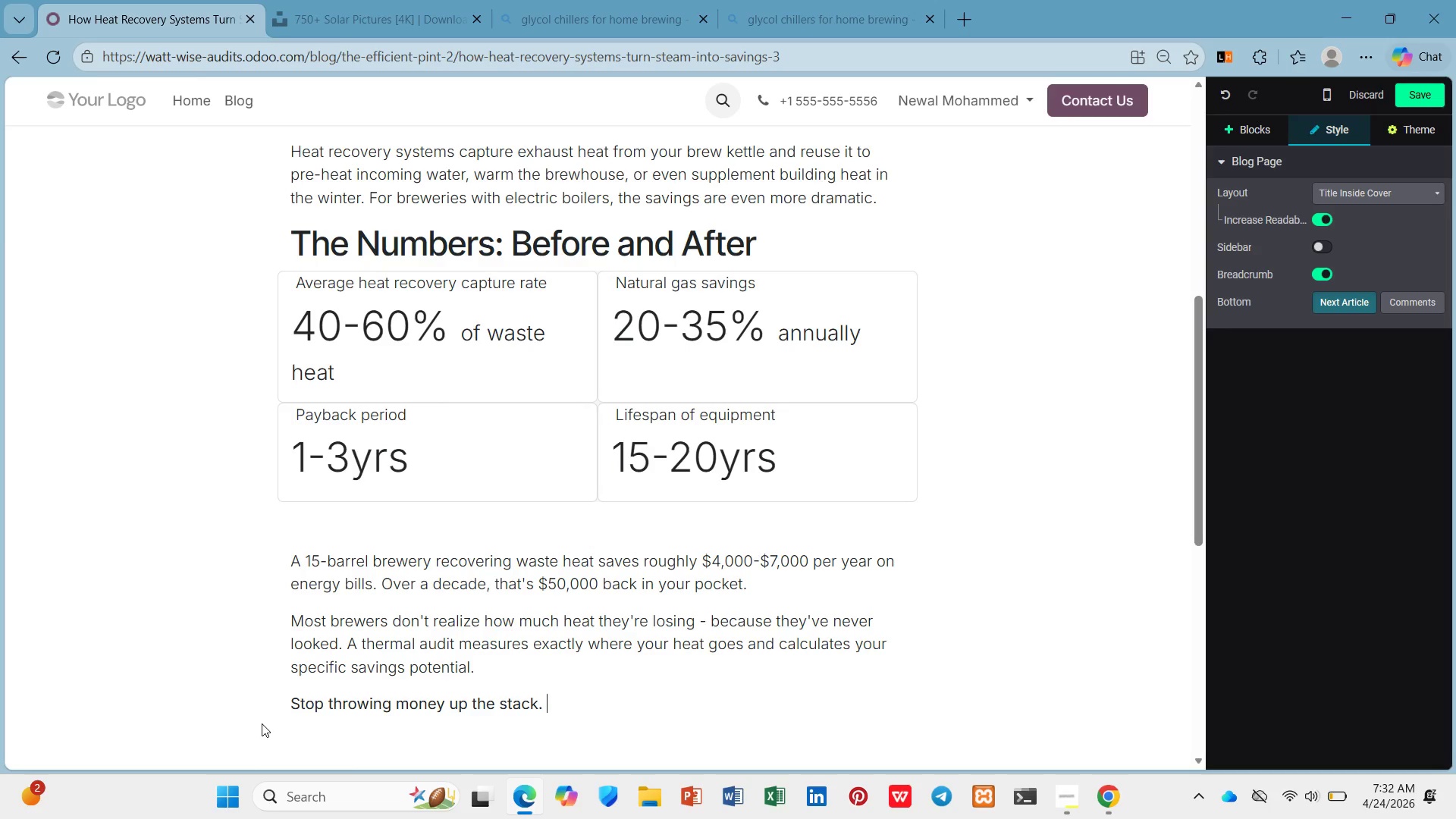 
type(/li)
 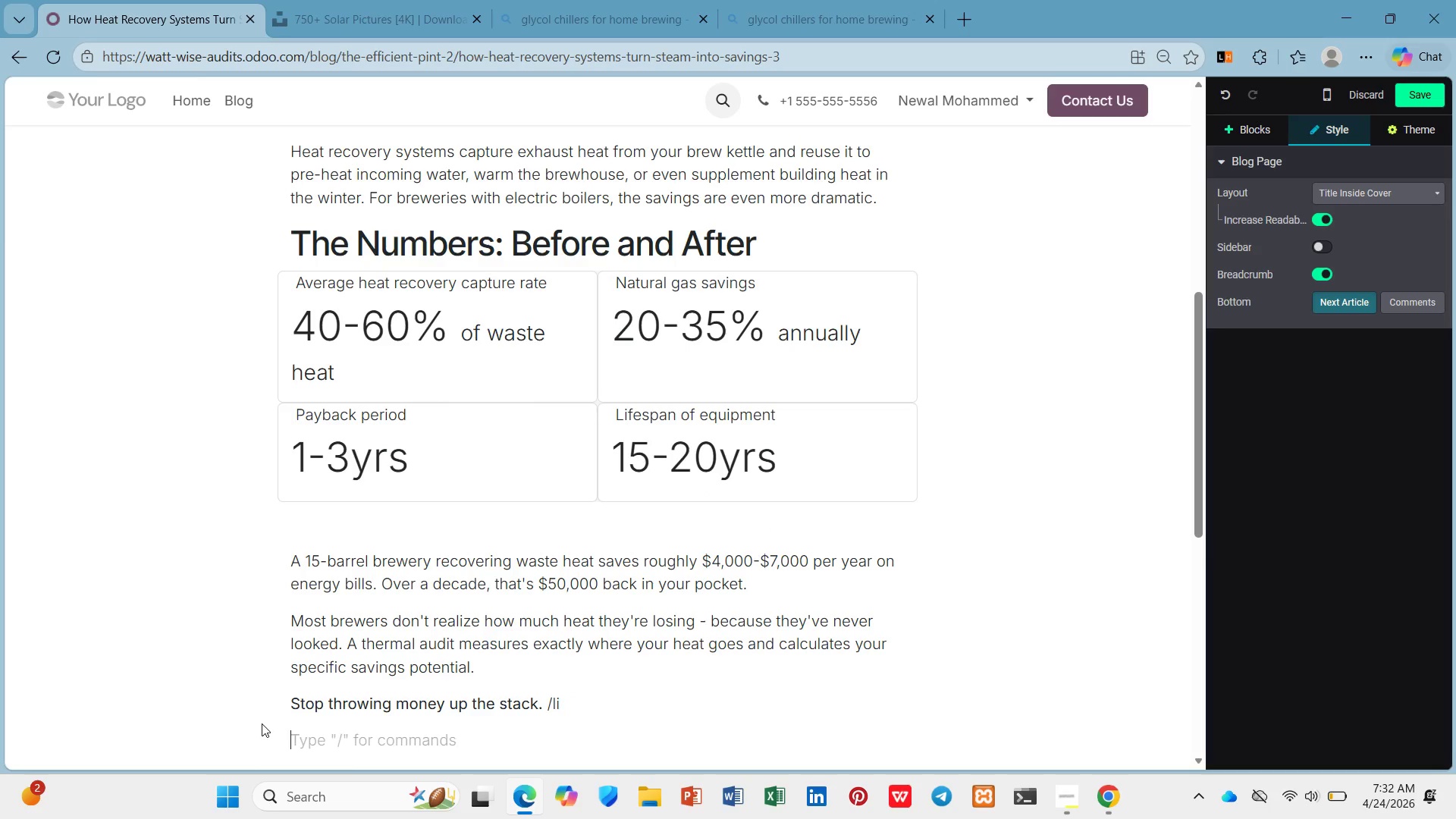 
key(Enter)
 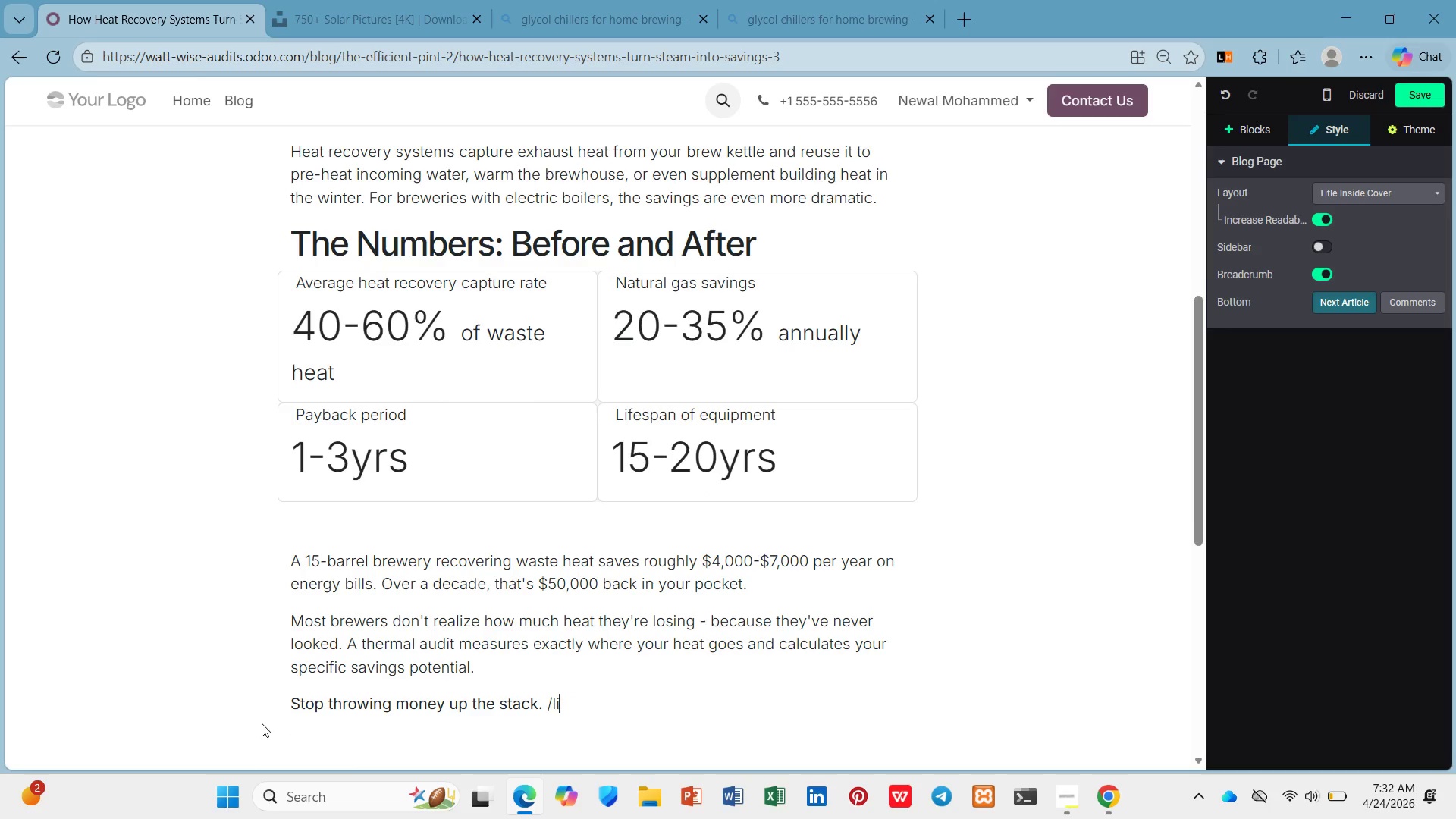 
key(Backspace)
 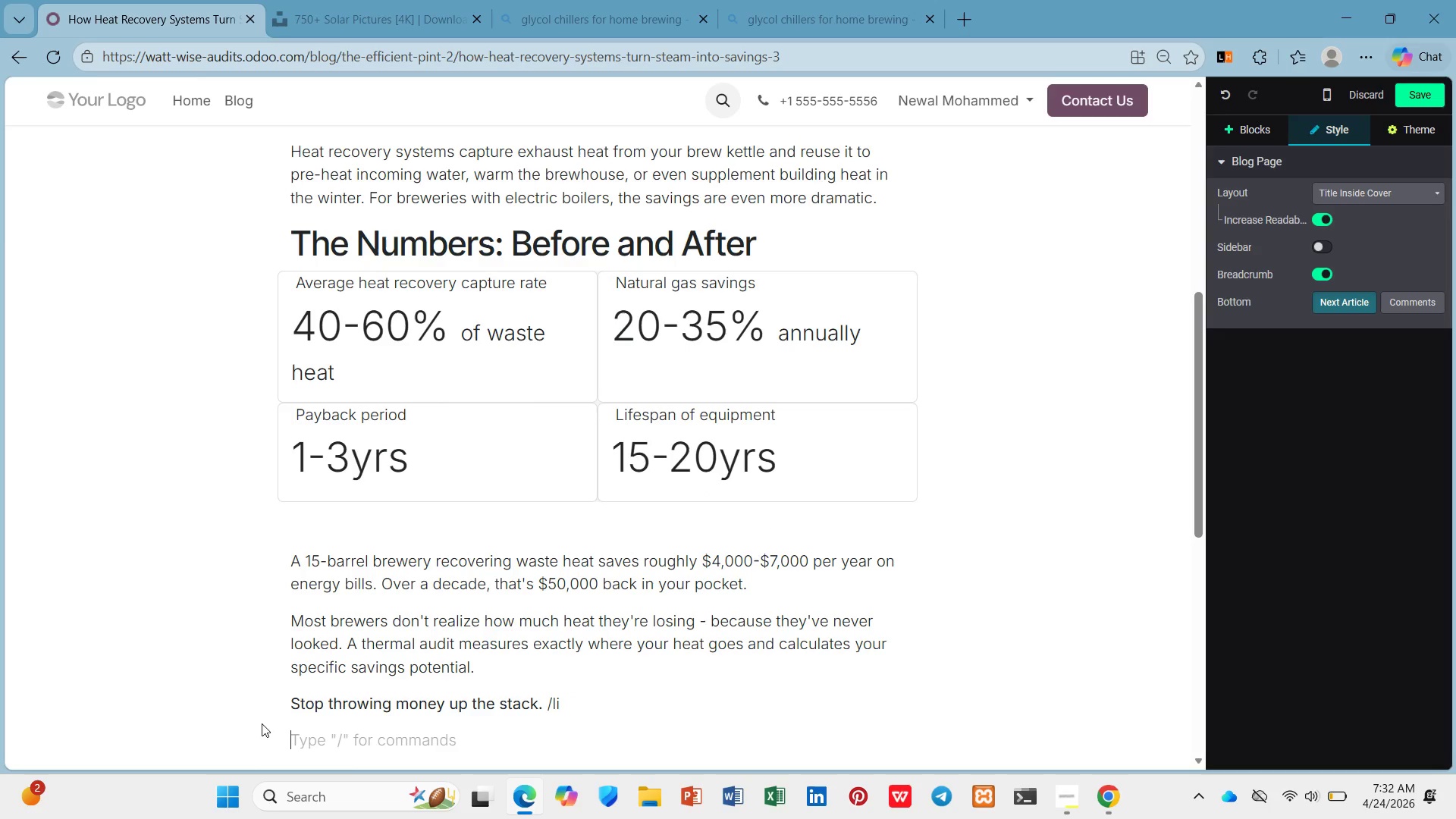 
key(Enter)
 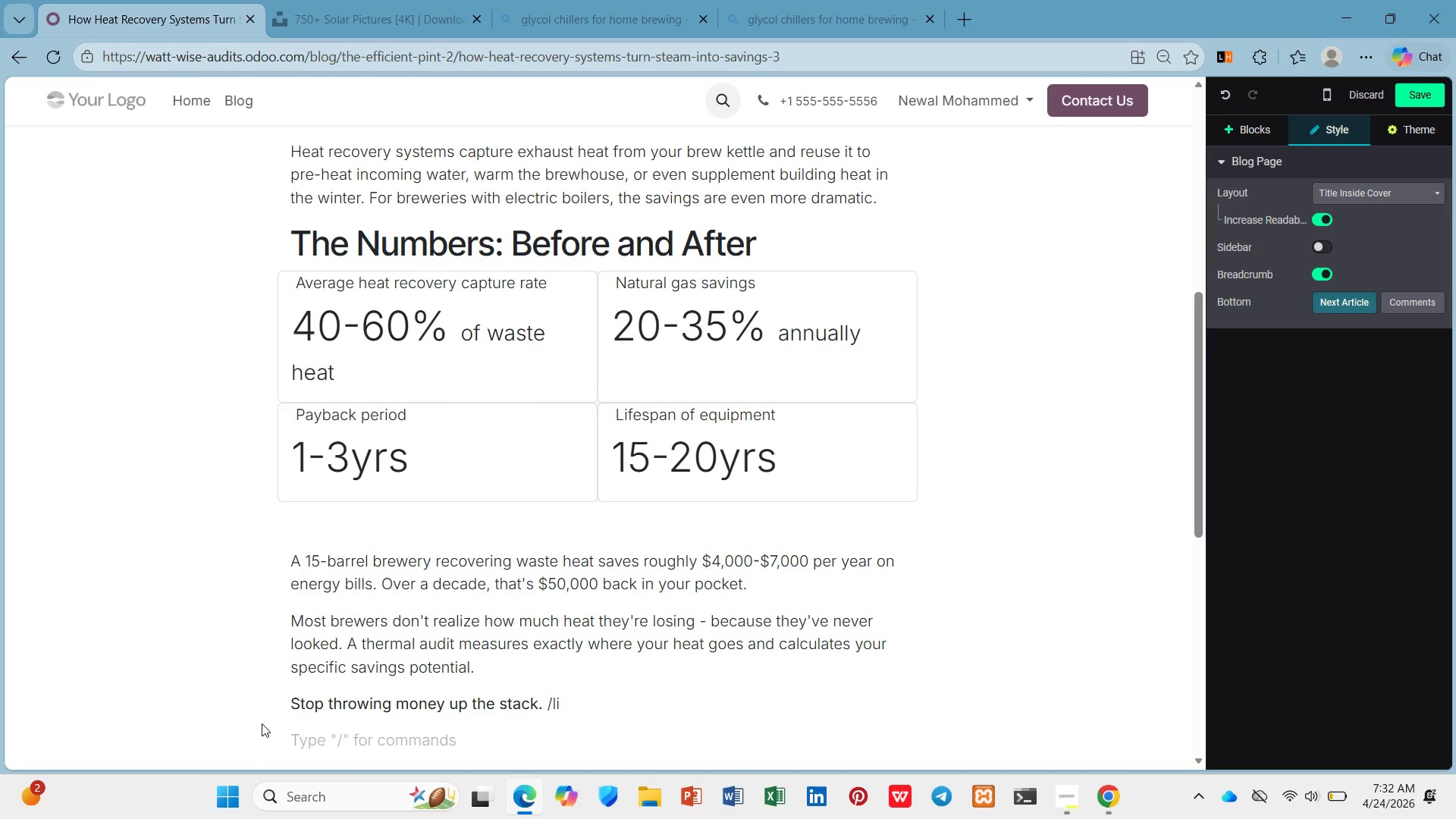 
key(Backspace)
 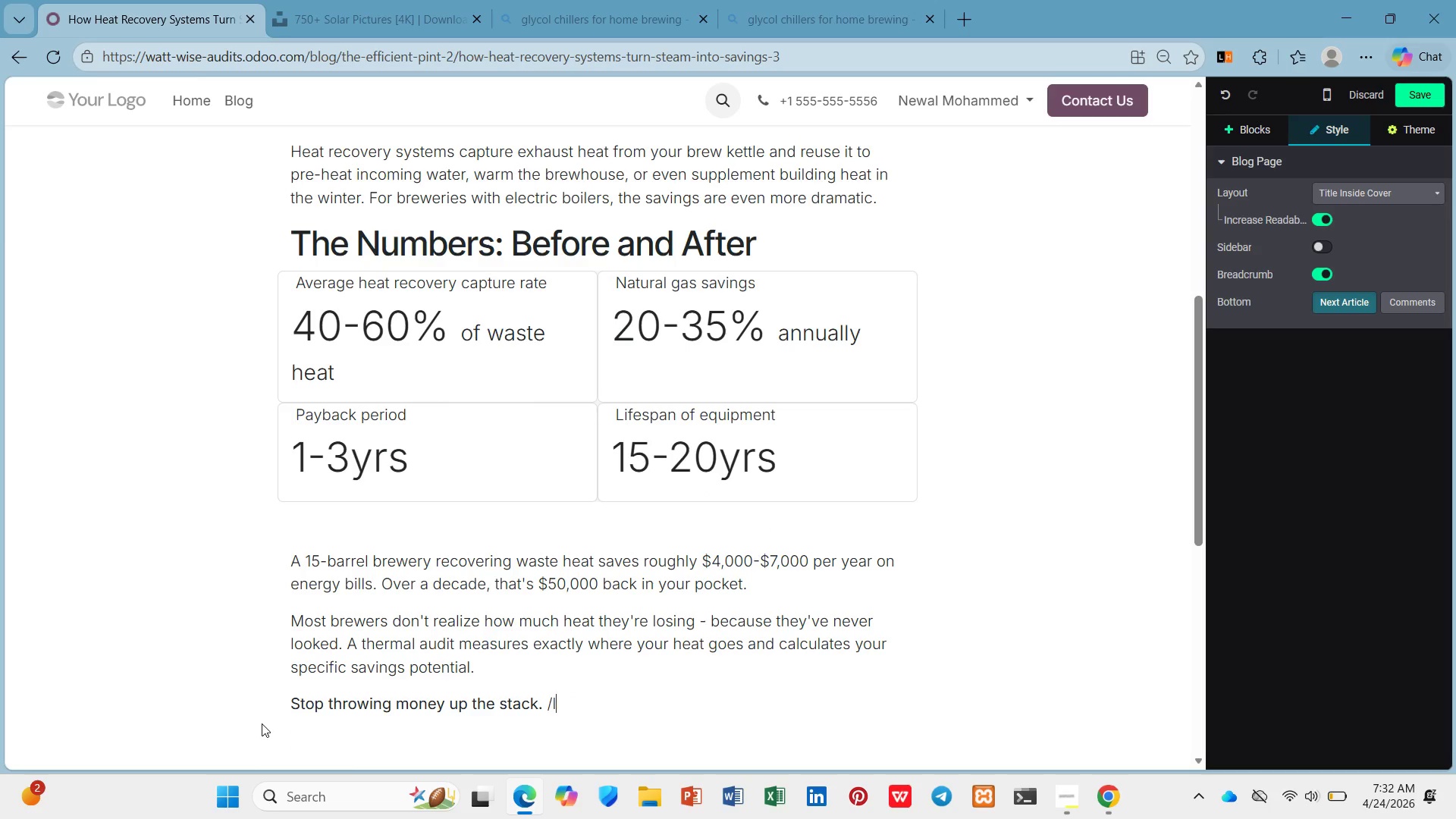 
key(Backspace)
 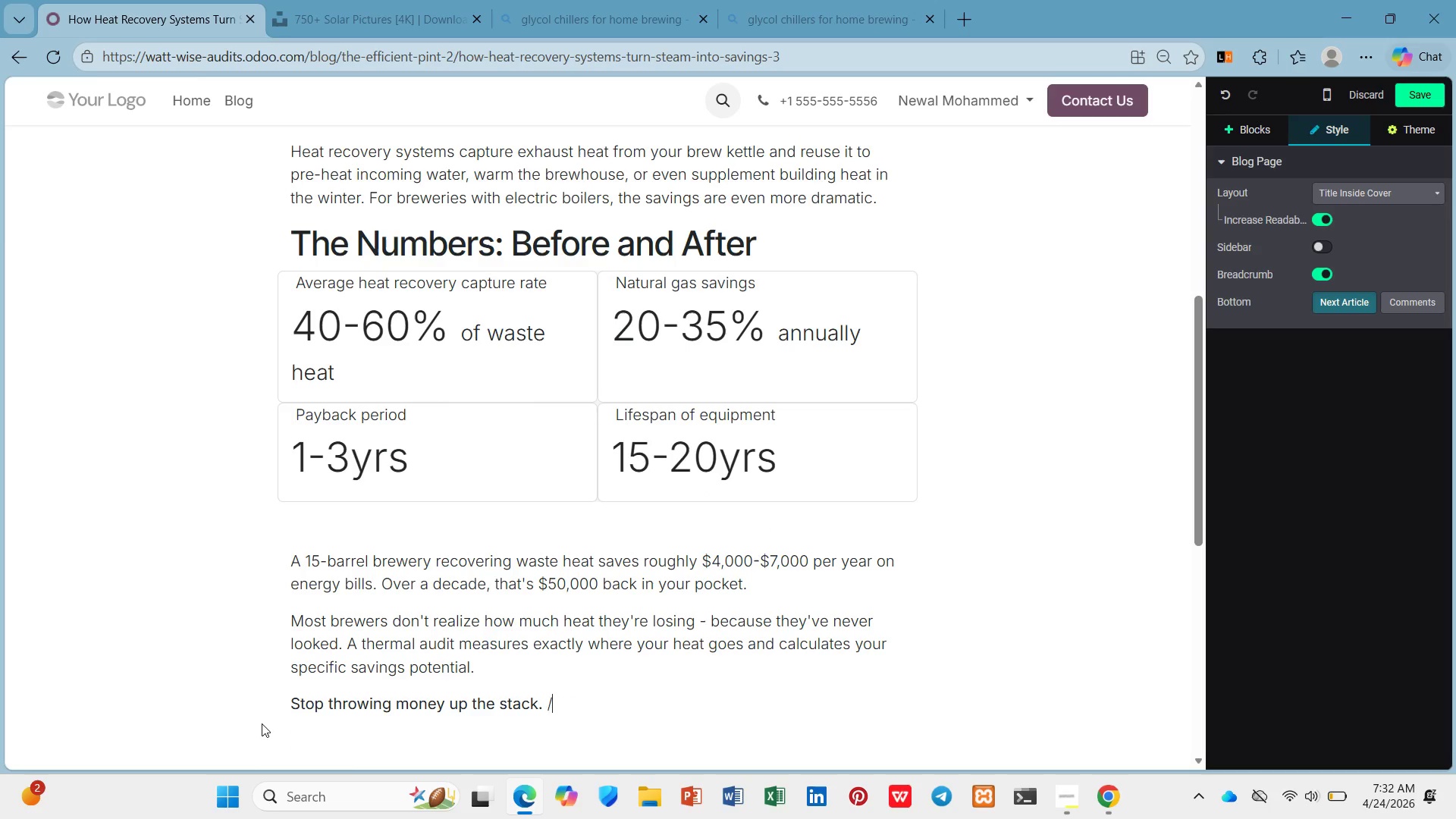 
key(Backspace)
 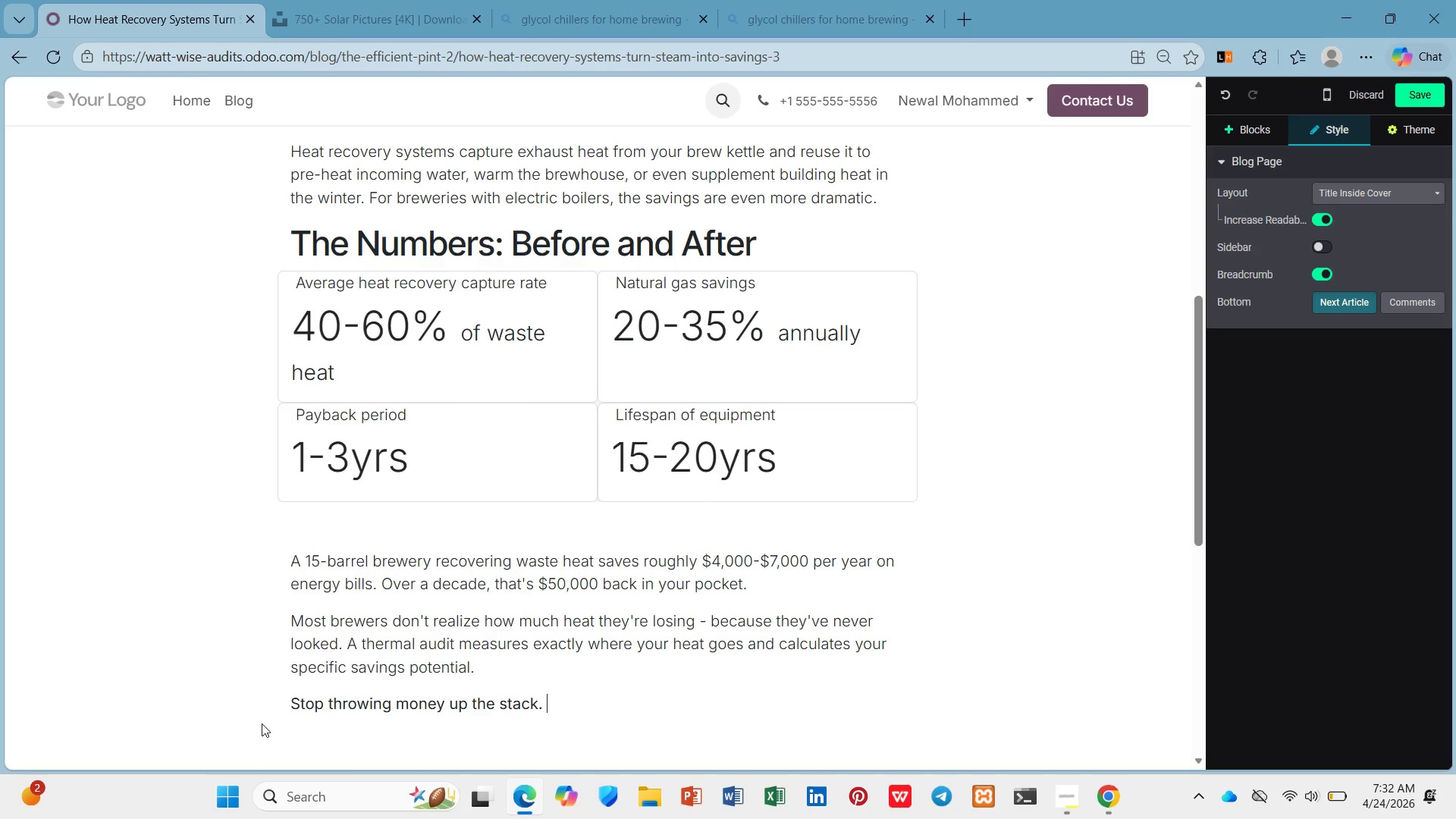 
key(Backspace)
 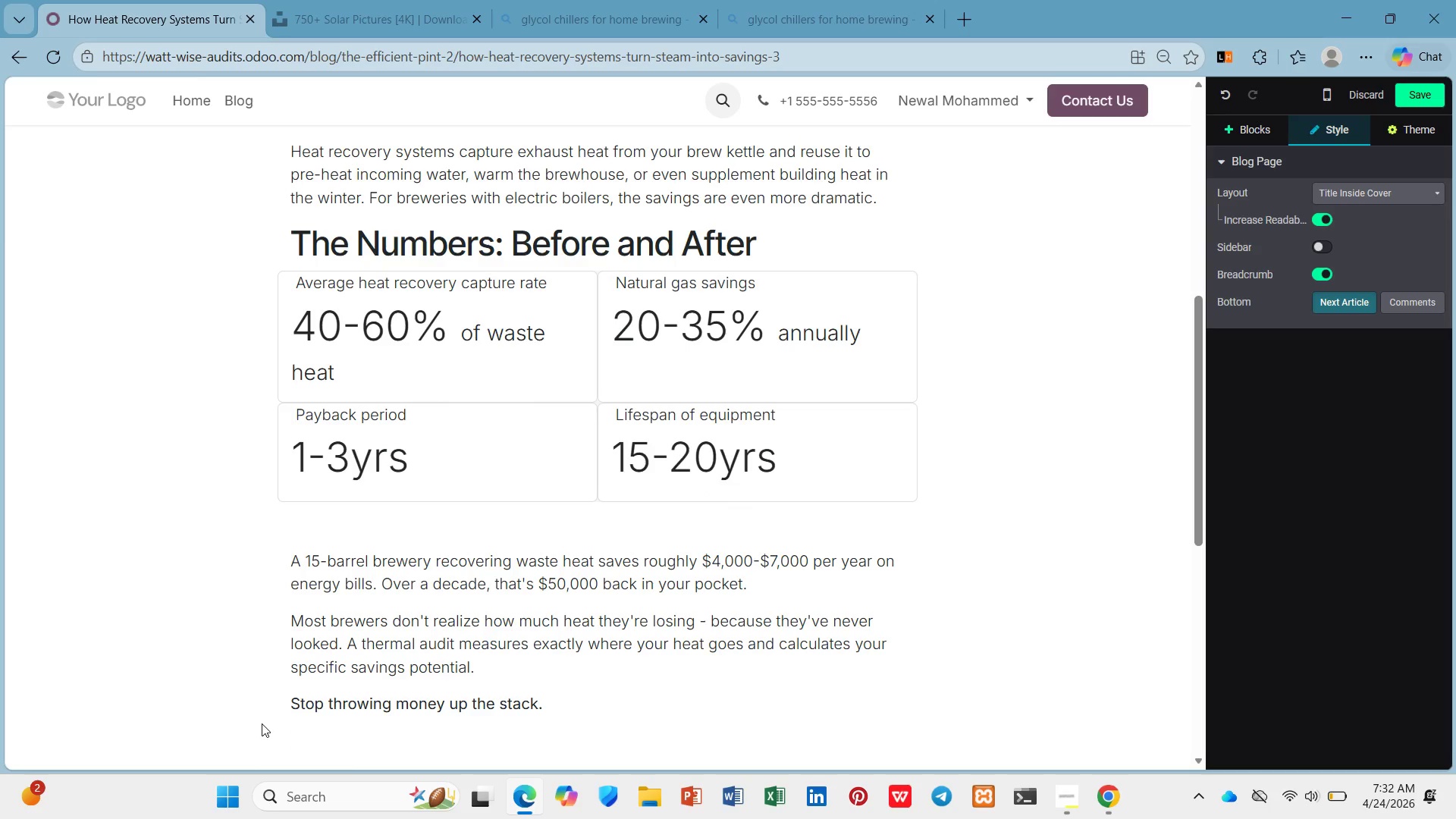 
key(Slash)
 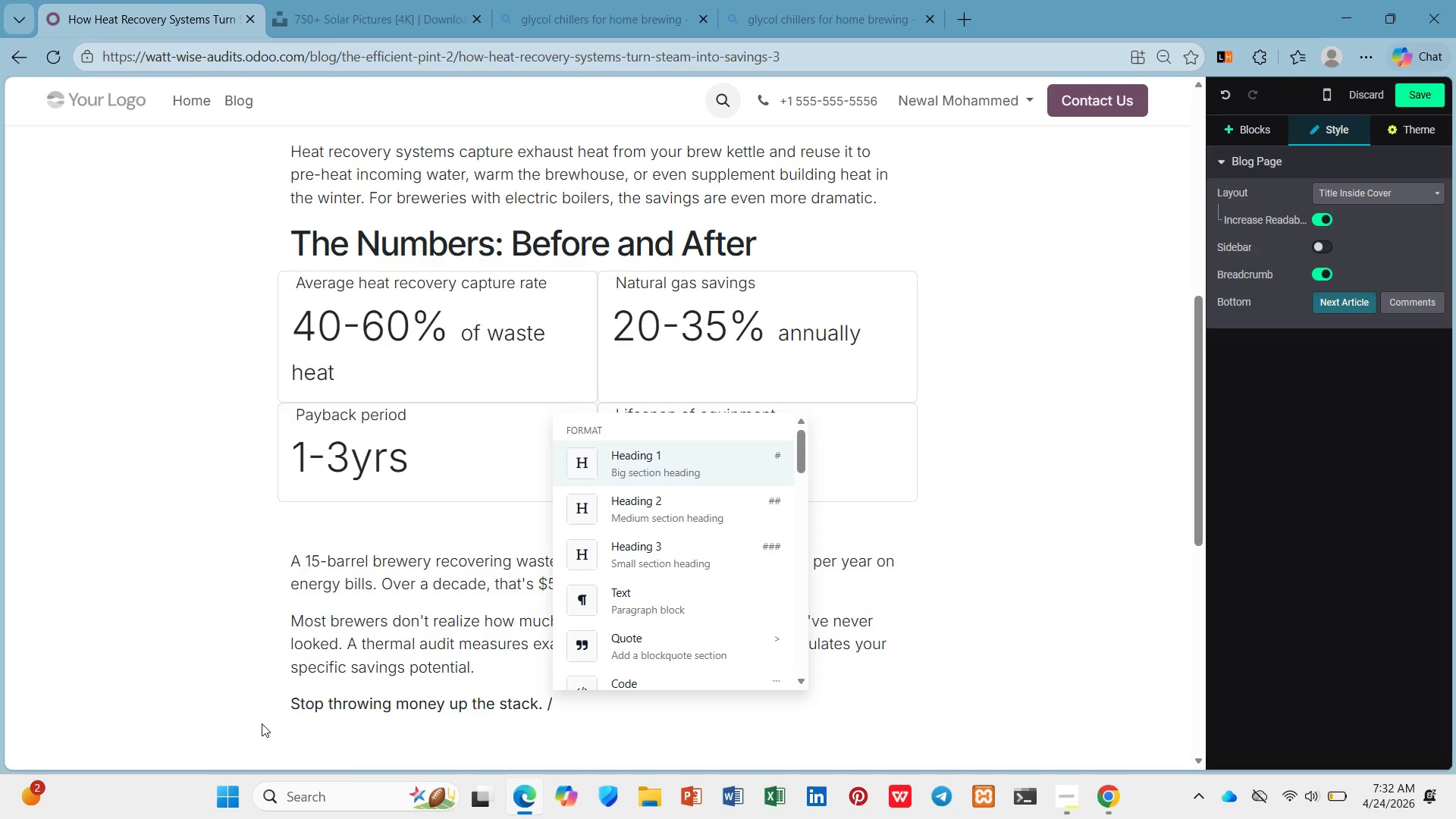 
key(L)
 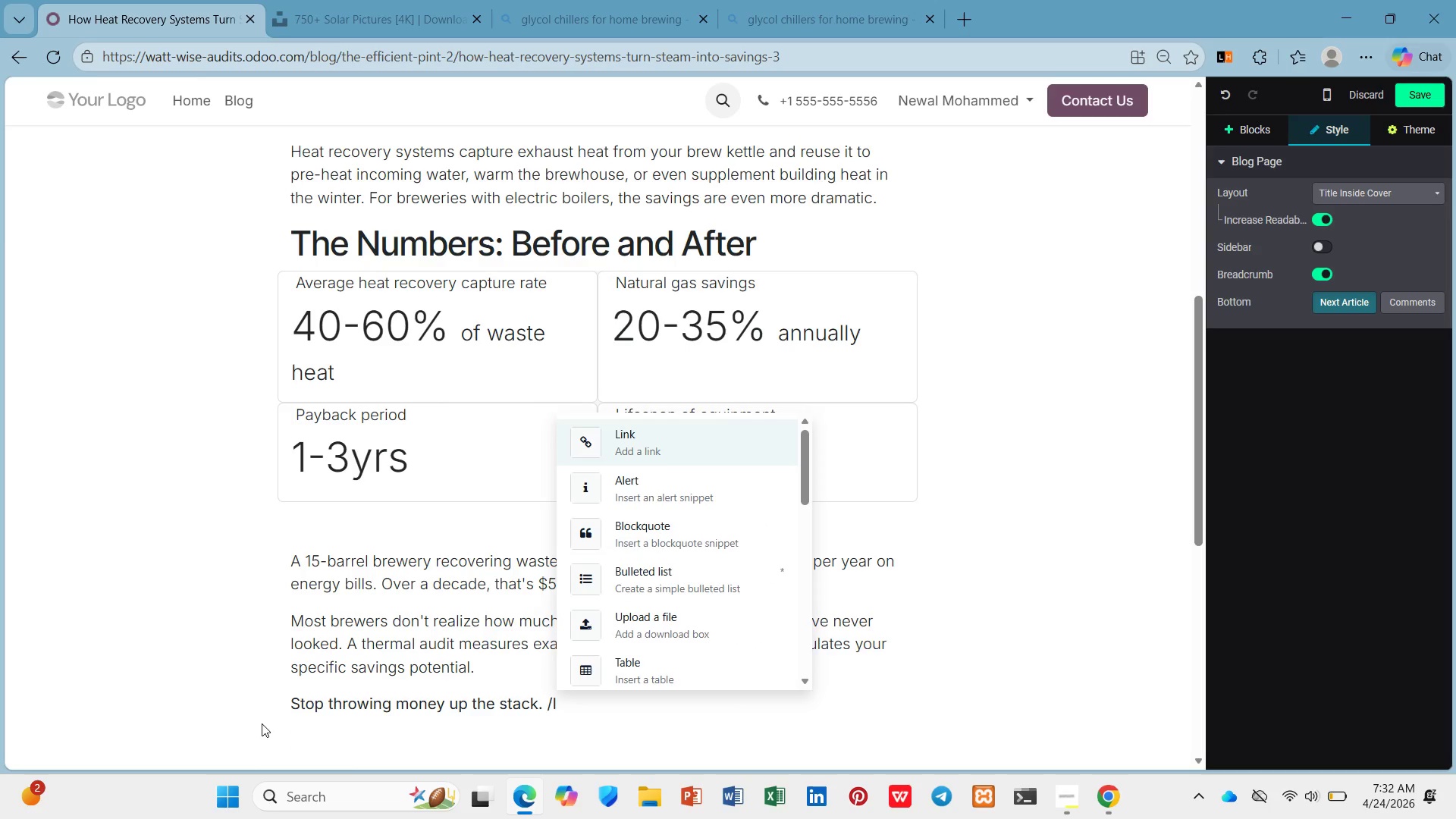 
key(Enter)
 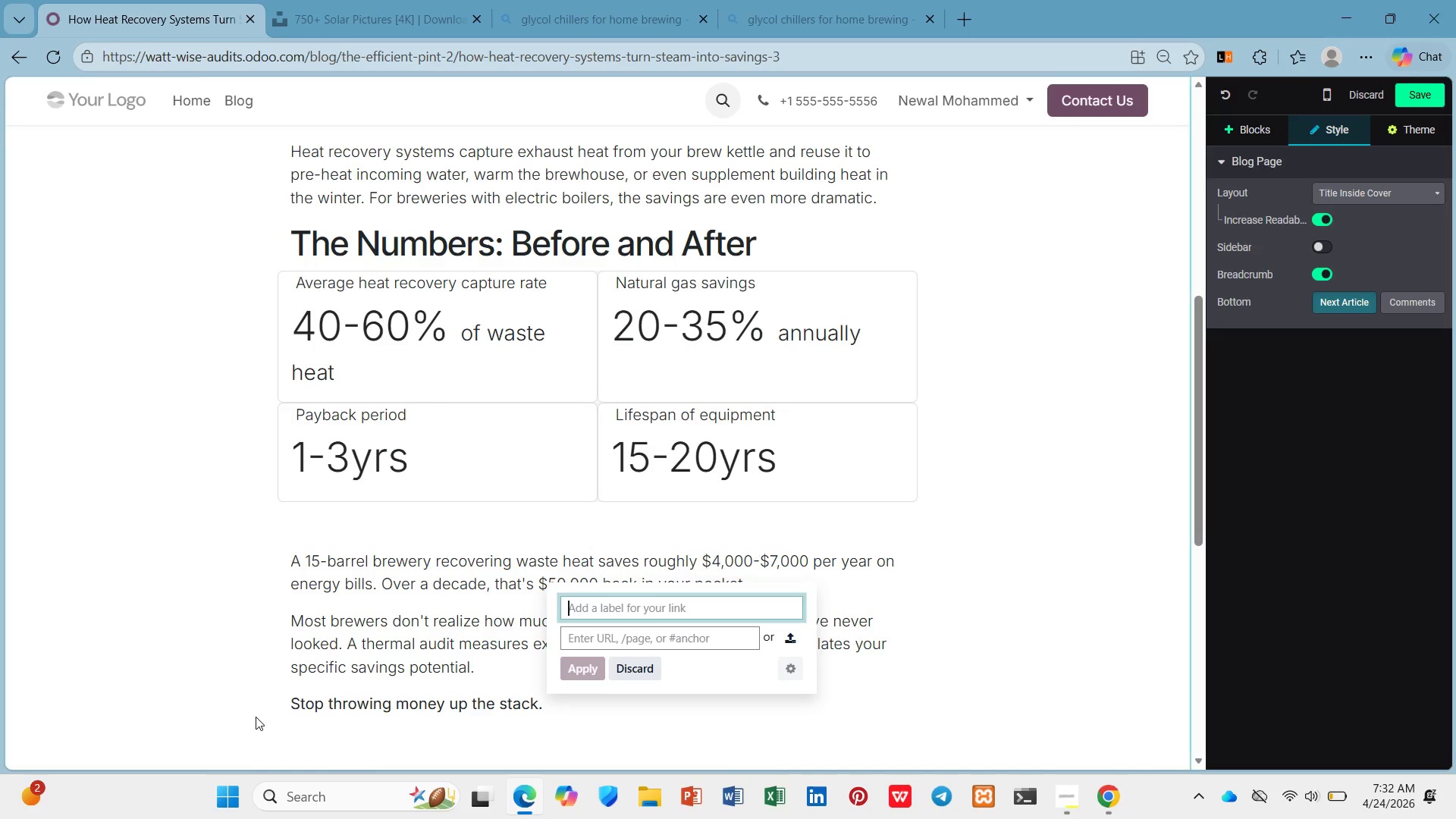 
type(Schedule a them)
key(Backspace)
type(rmal audit ->)
 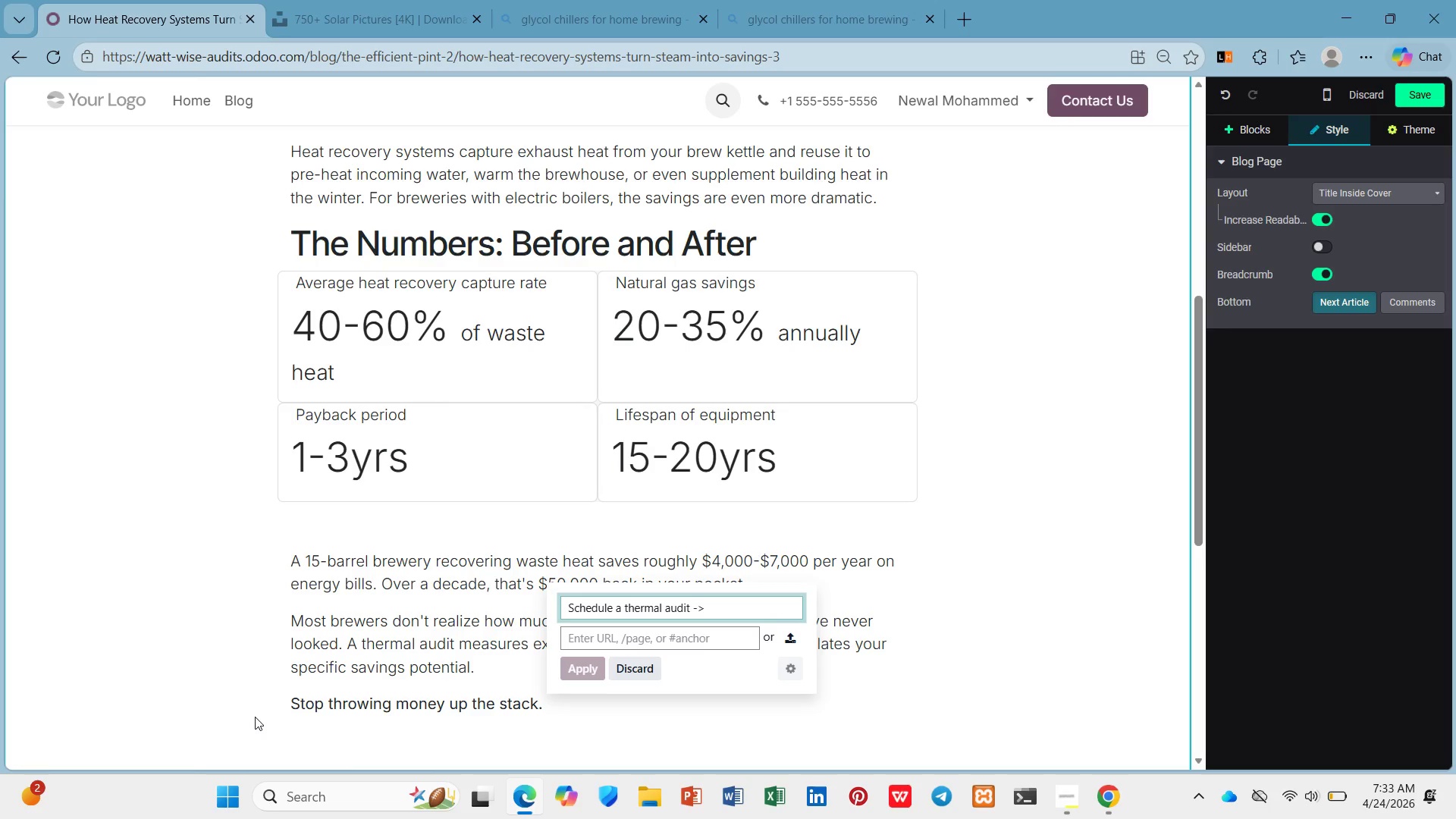 
left_click([599, 647])
 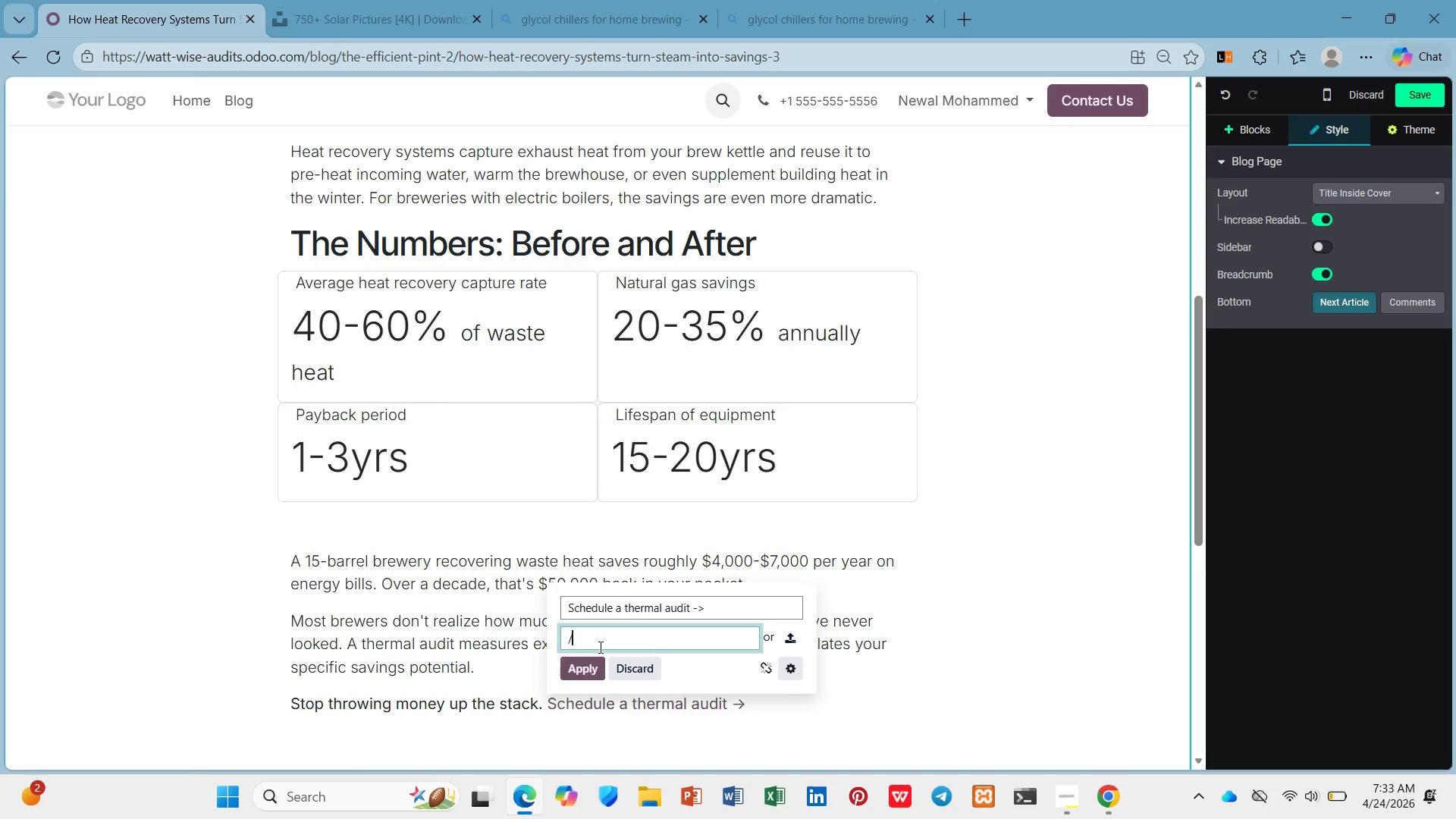 
type(/conta)
 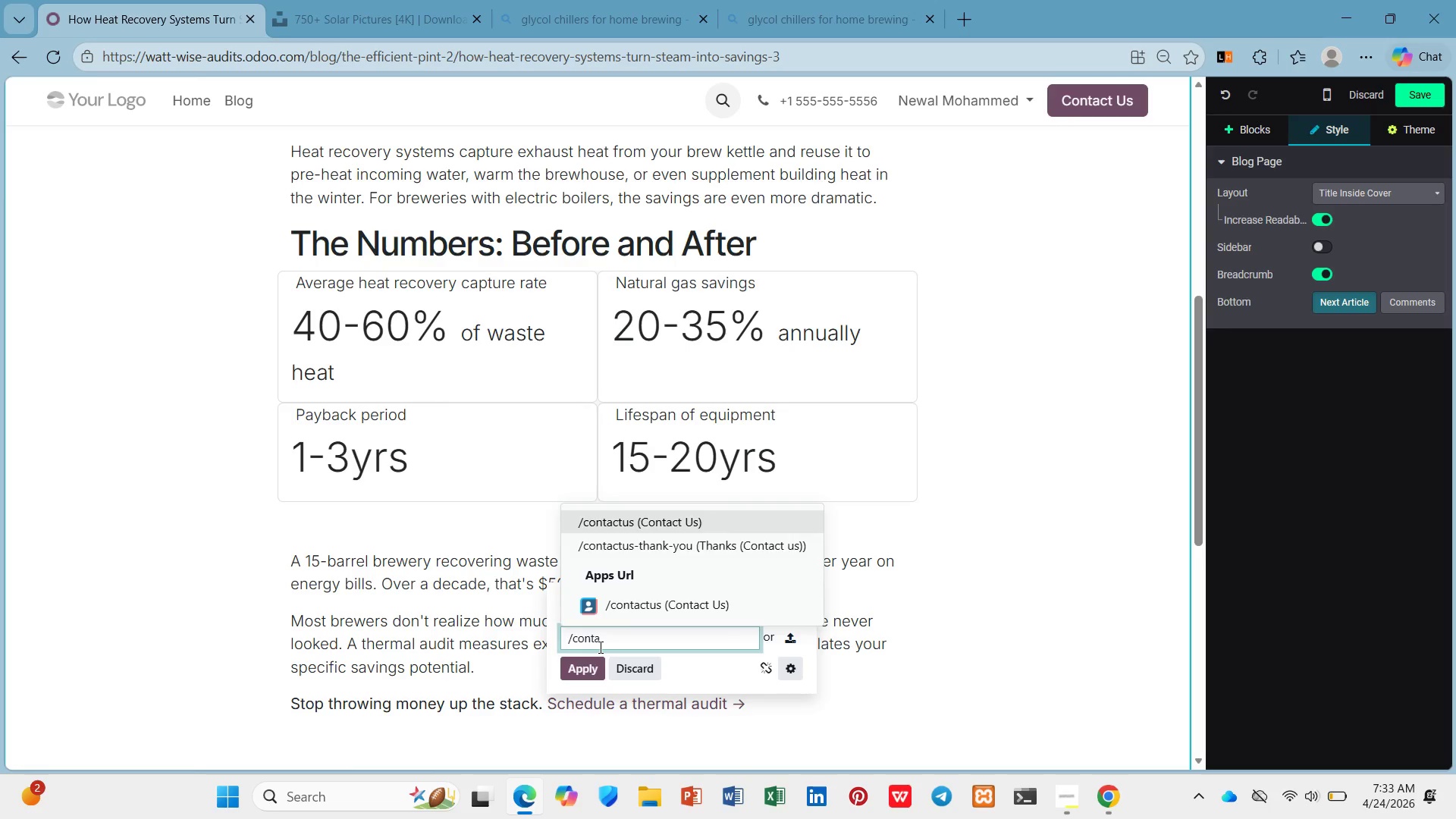 
key(Enter)
 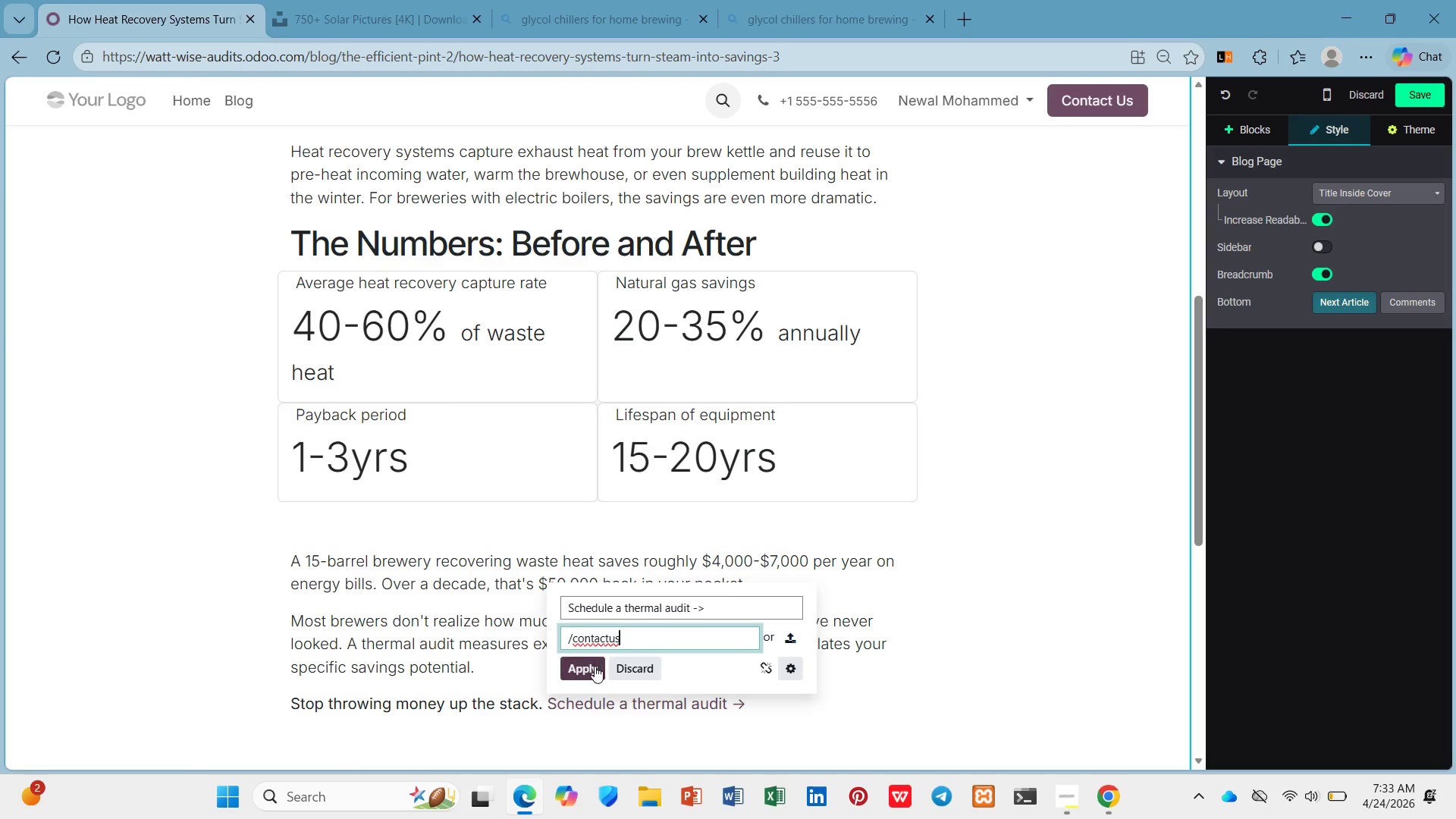 
left_click([595, 668])
 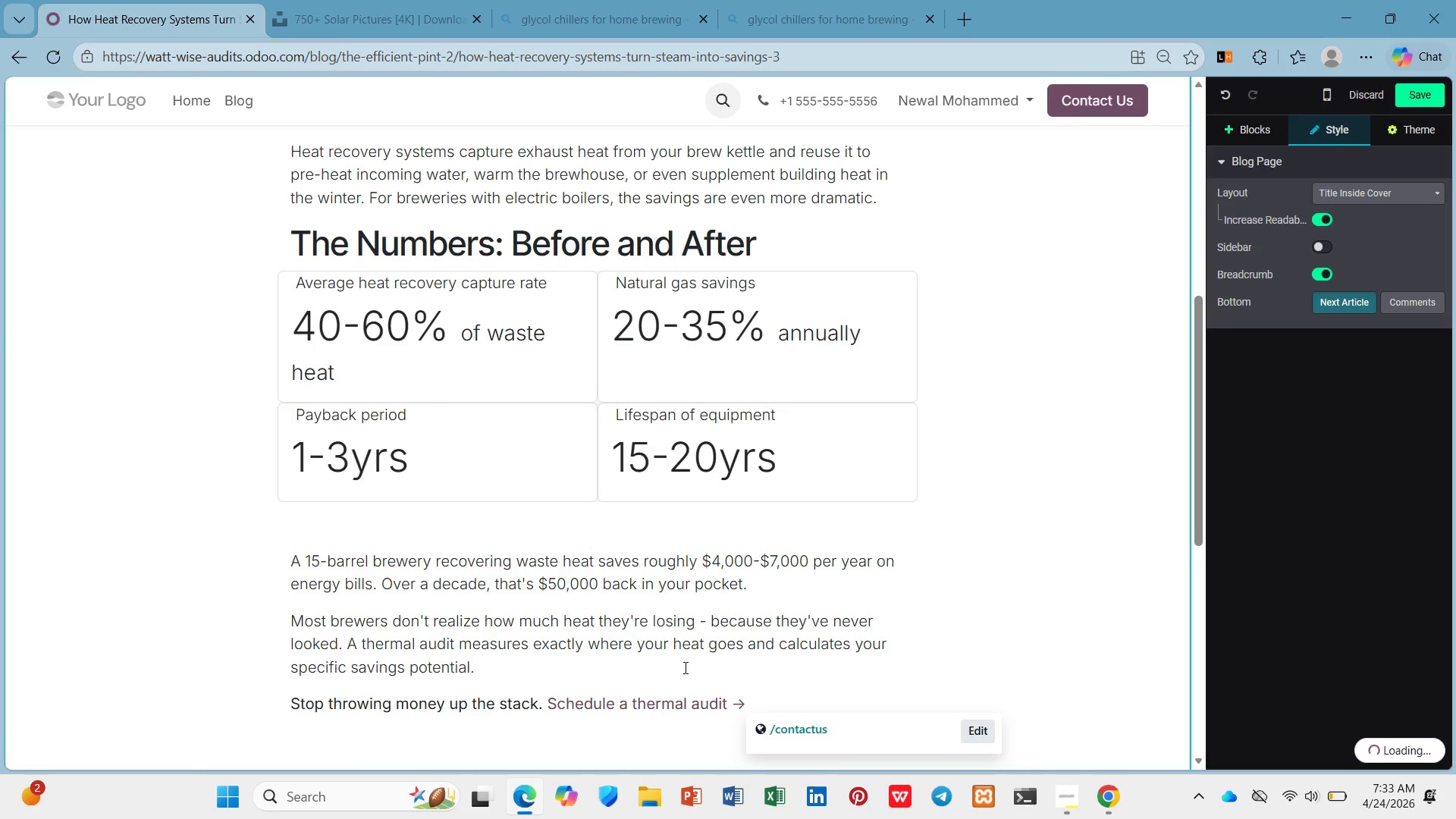 
scroll: coordinate [702, 654], scroll_direction: down, amount: 3.0
 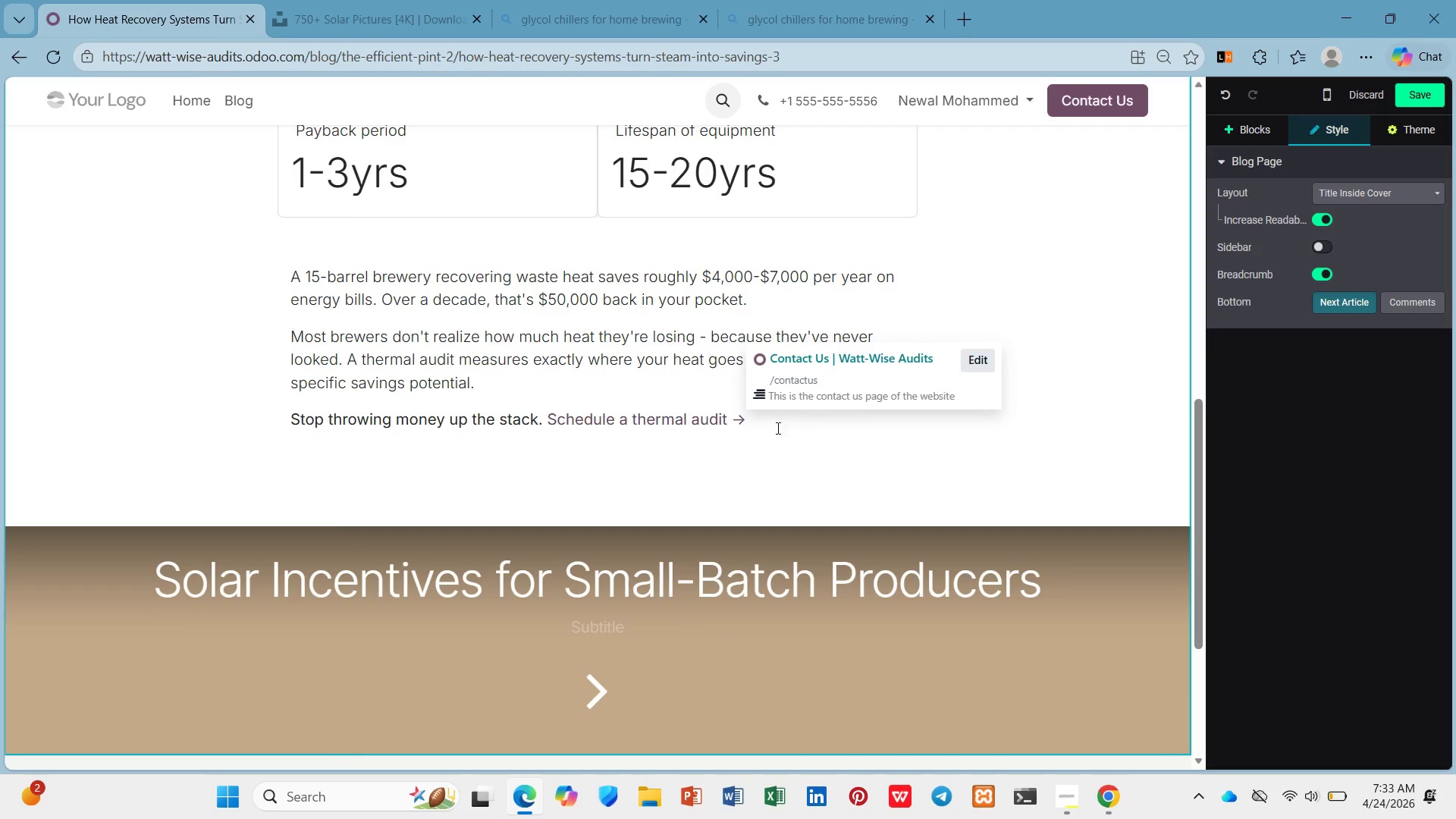 
left_click_drag(start_coordinate=[747, 413], to_coordinate=[550, 413])
 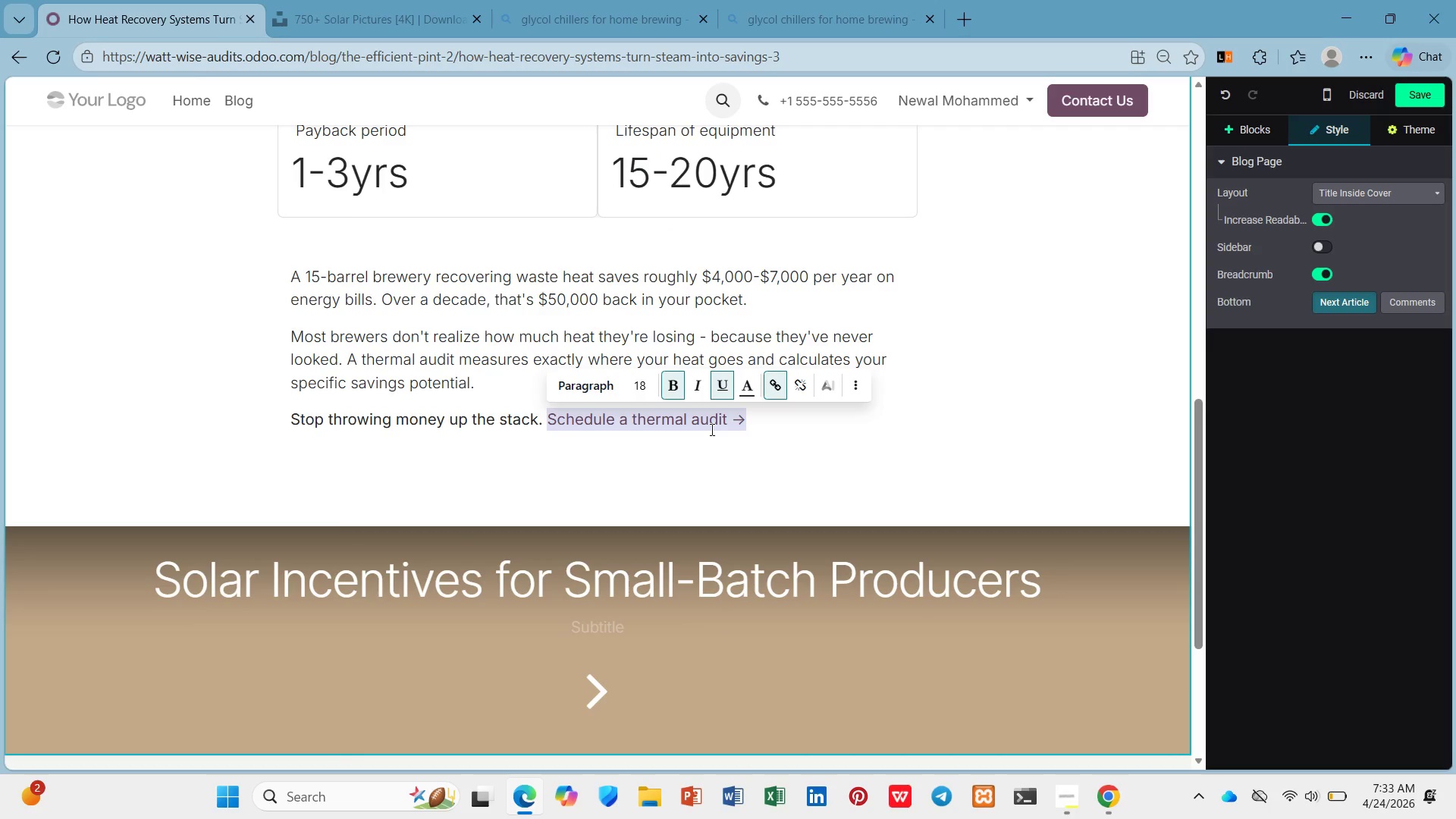 
left_click([719, 382])
 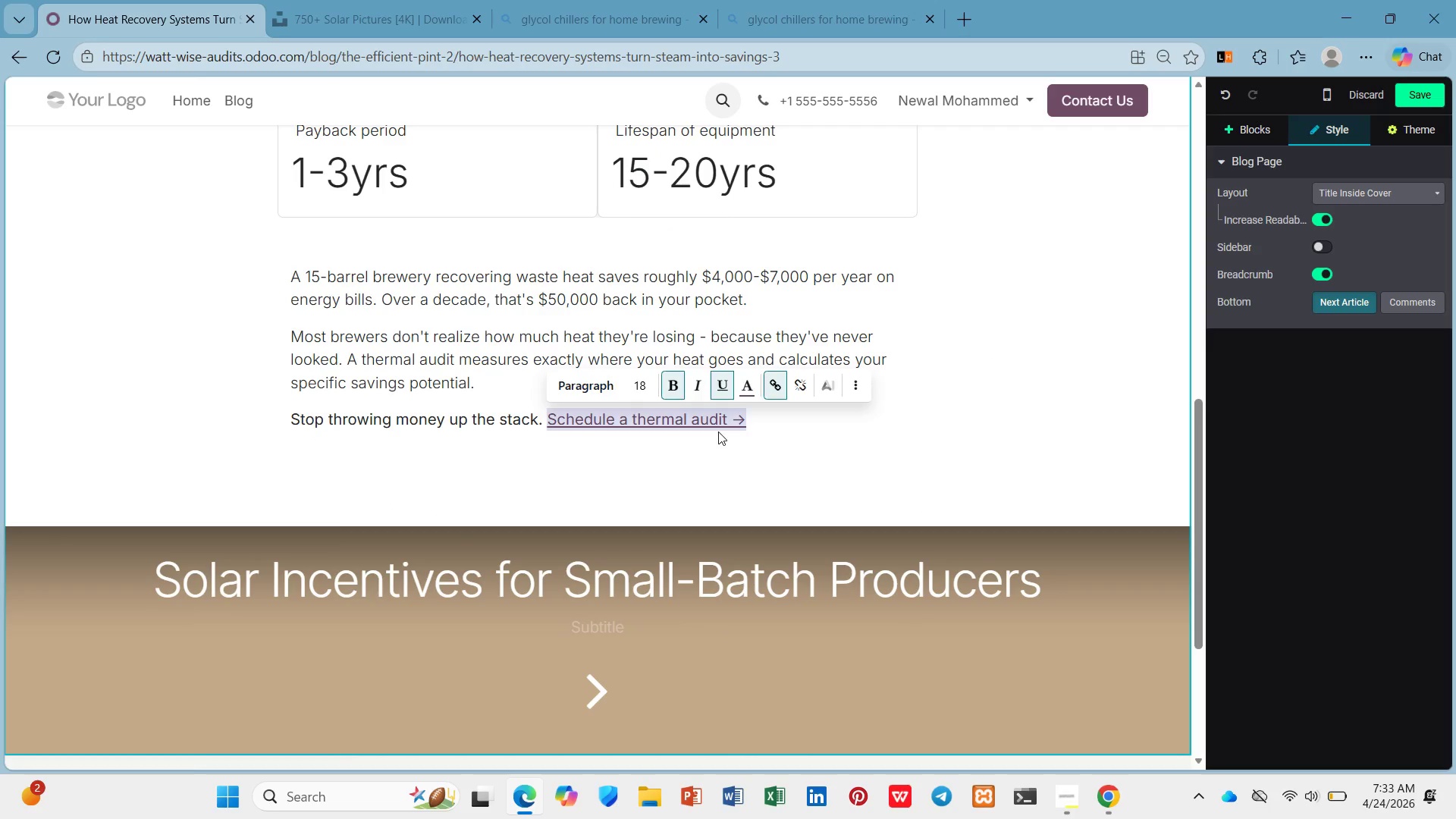 
left_click([718, 431])
 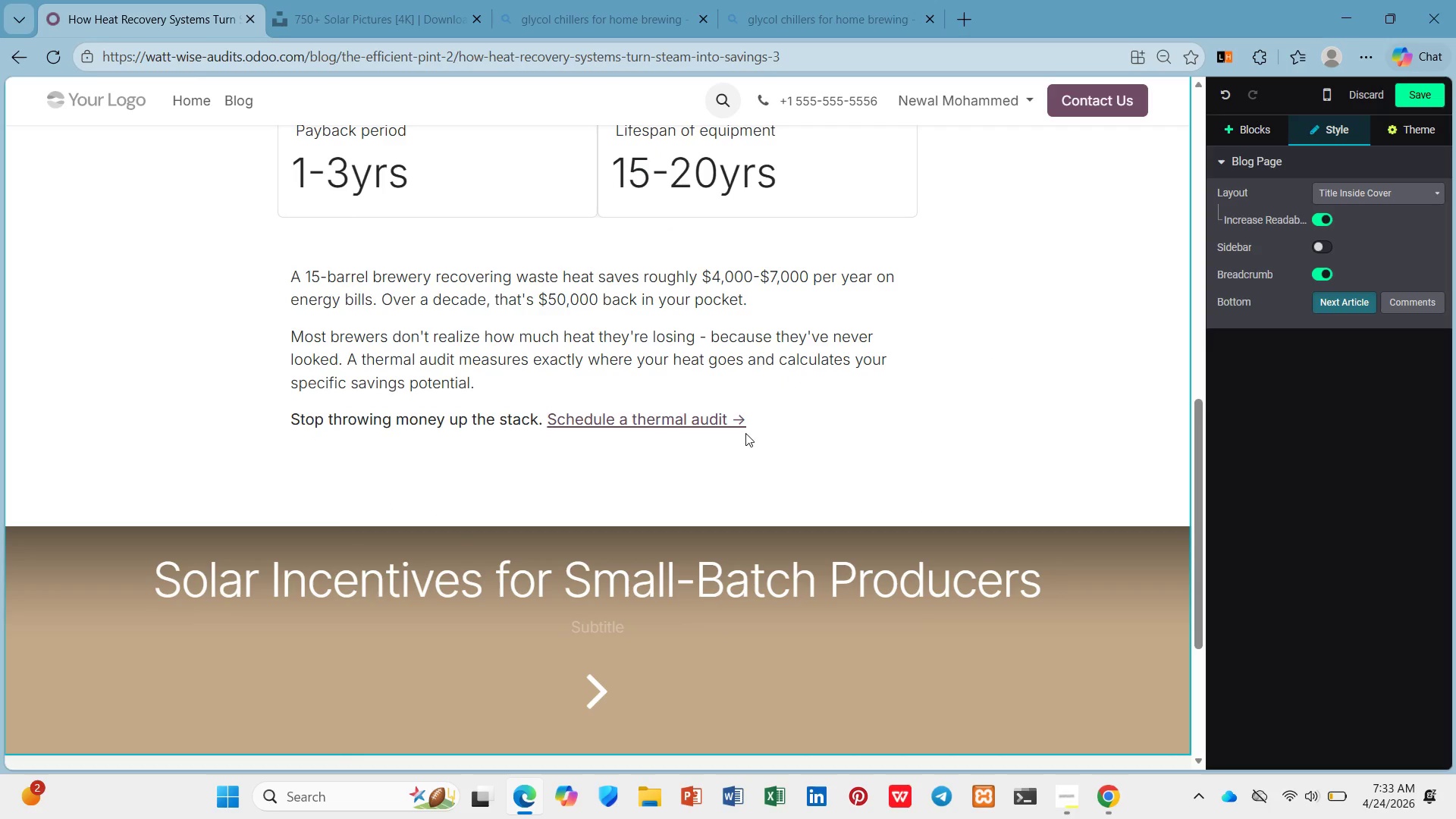 
left_click([744, 424])
 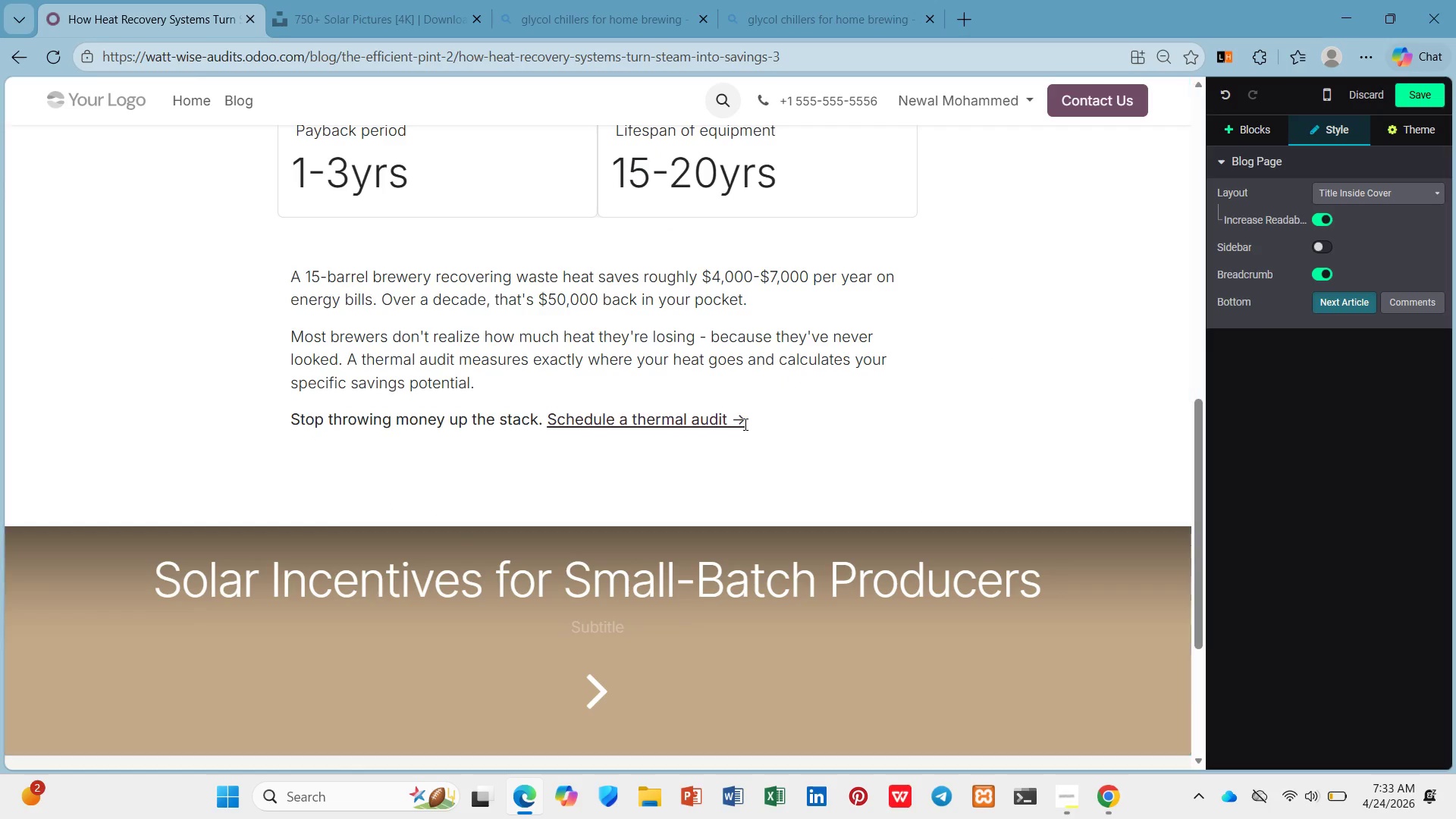 
key(Shift+ArrowLeft)
 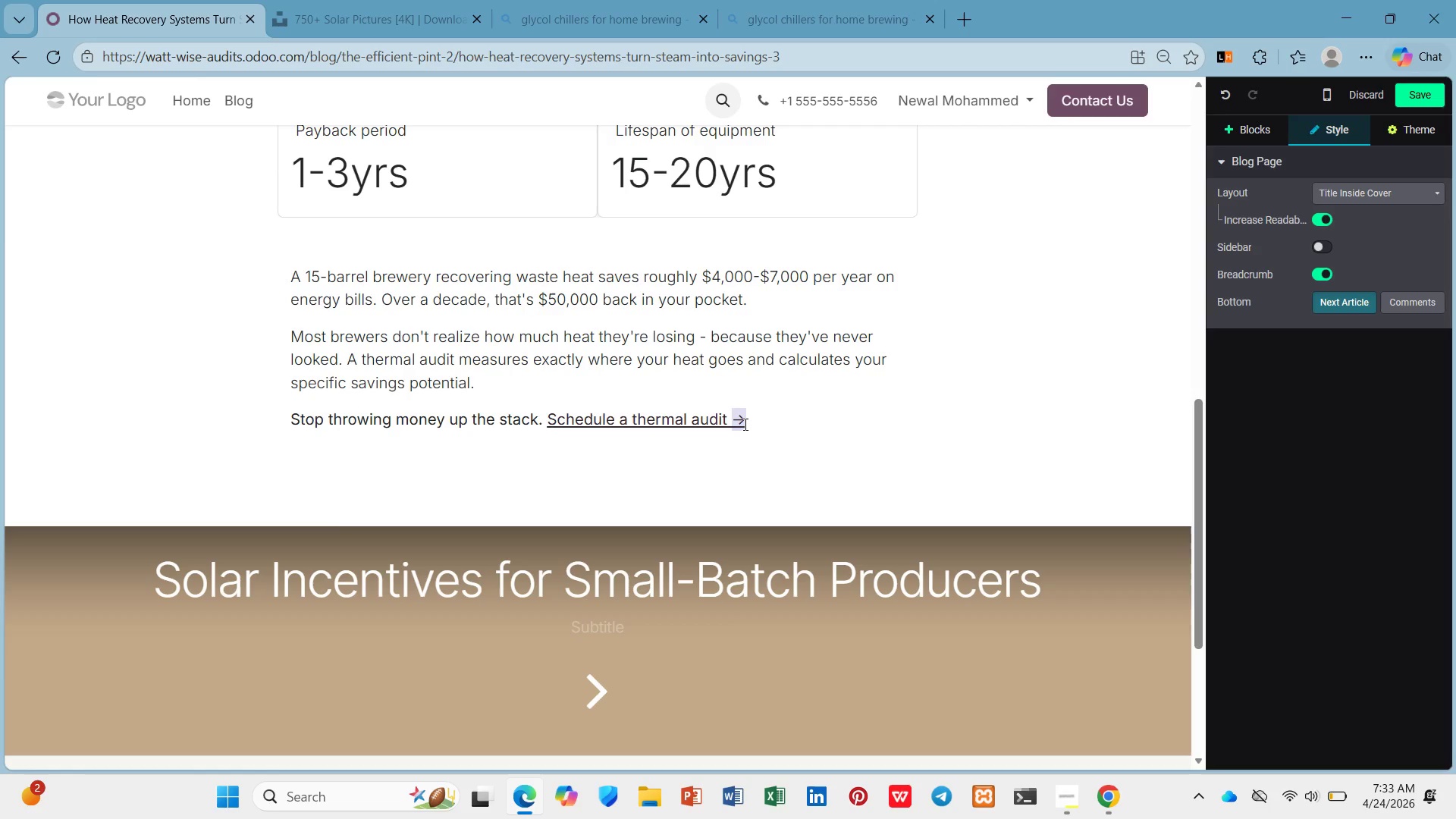 
key(Shift+ArrowLeft)
 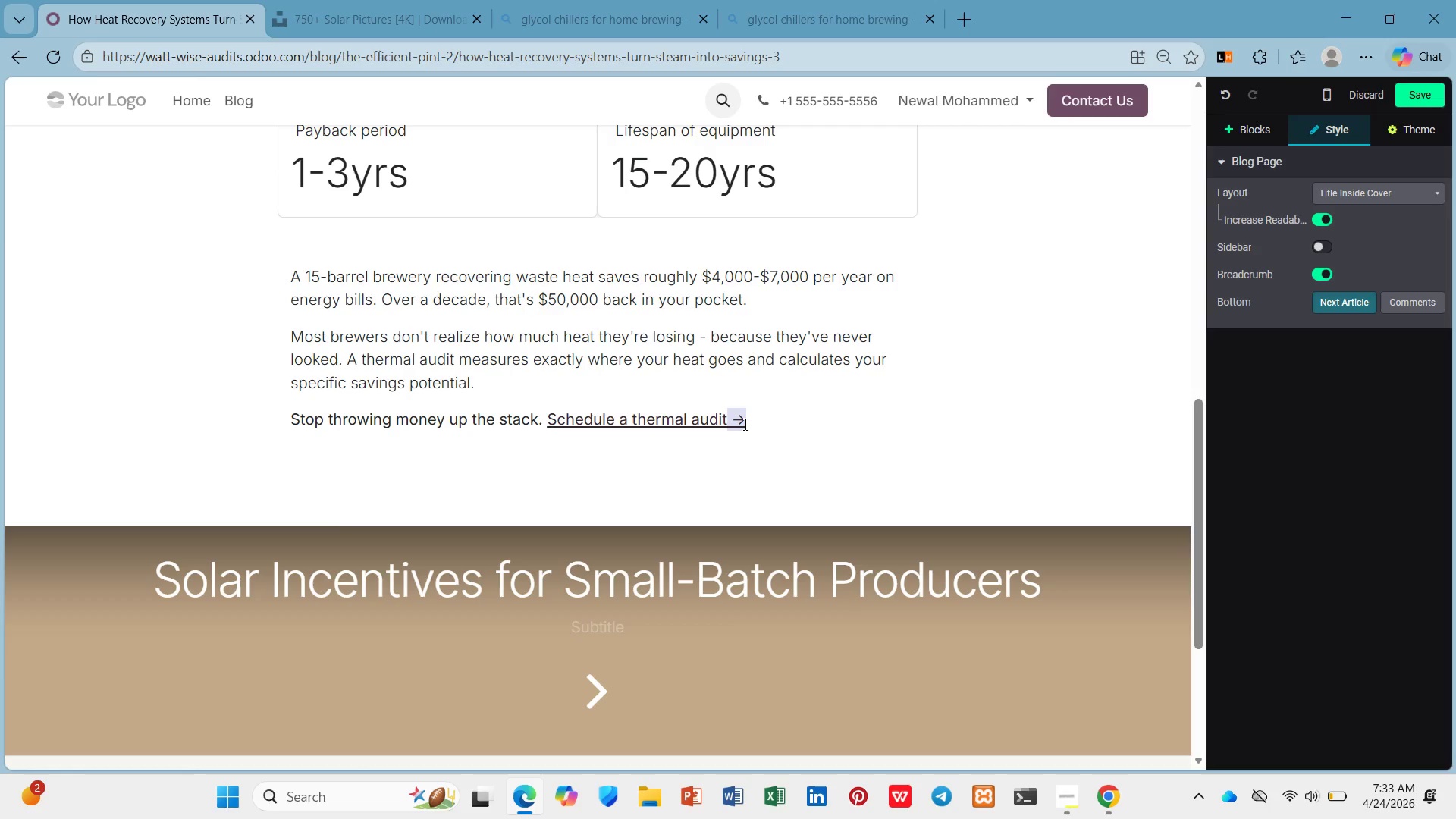 
key(Shift+ArrowLeft)
 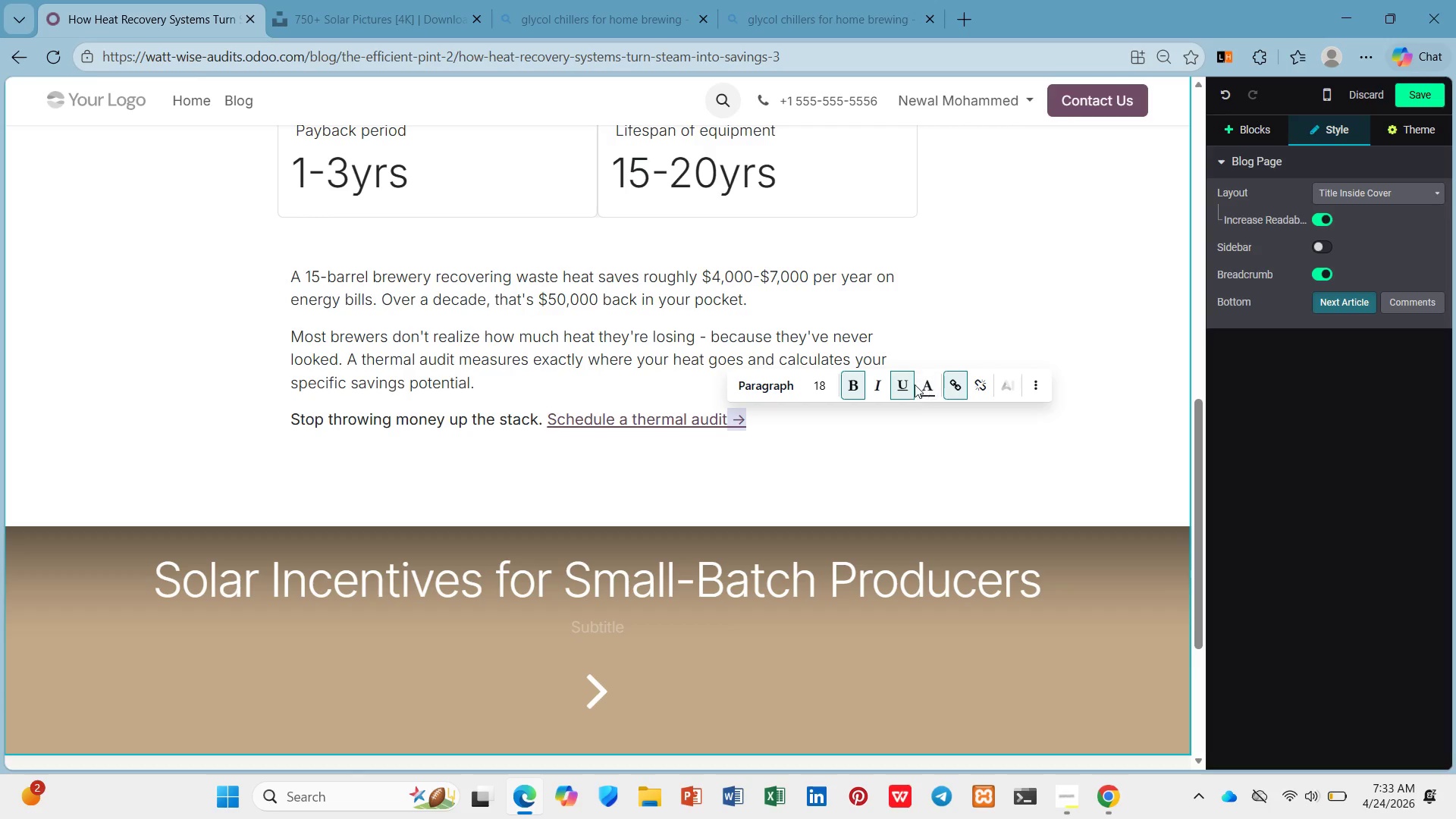 
left_click([906, 383])
 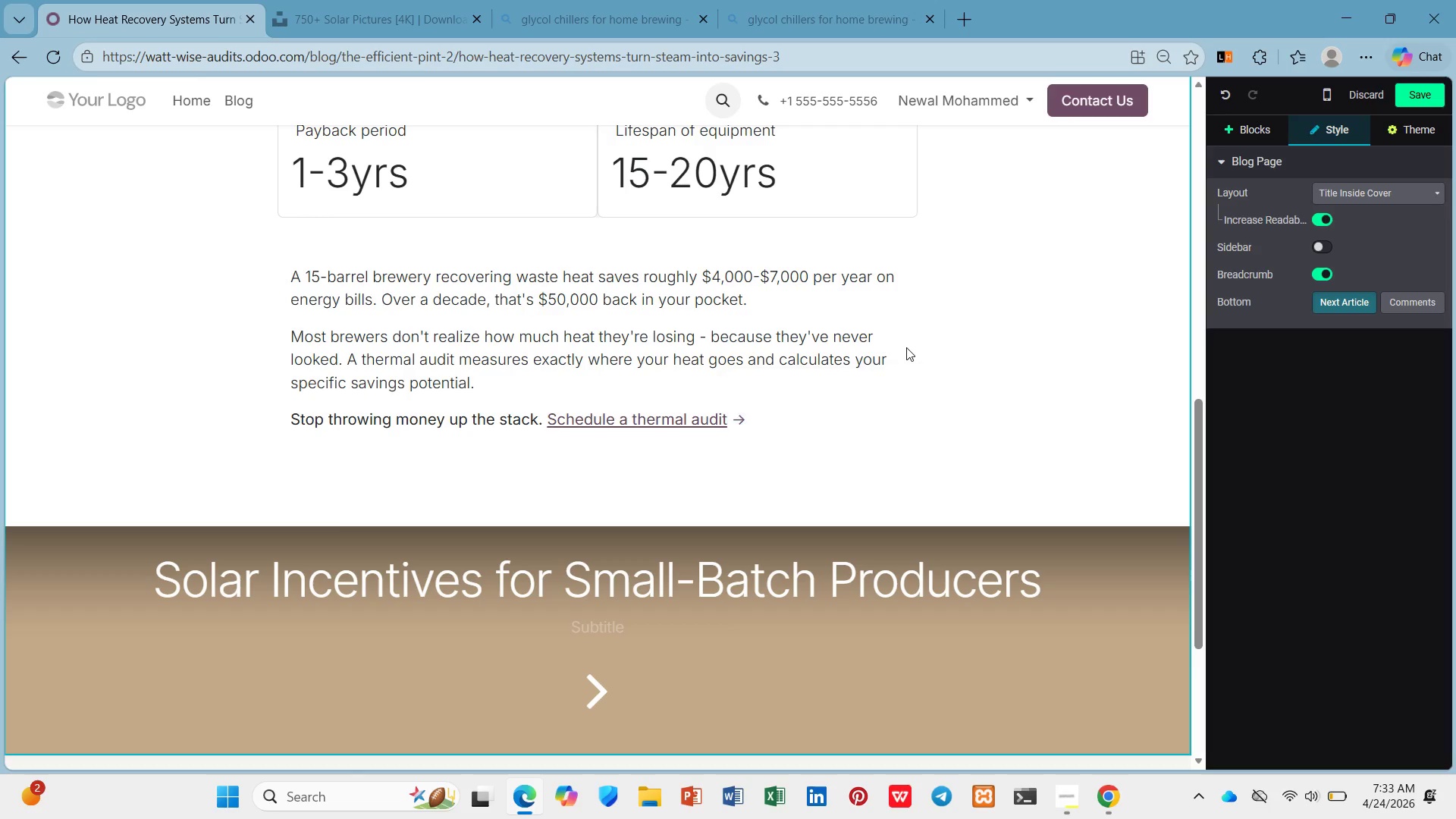 
left_click([906, 347])
 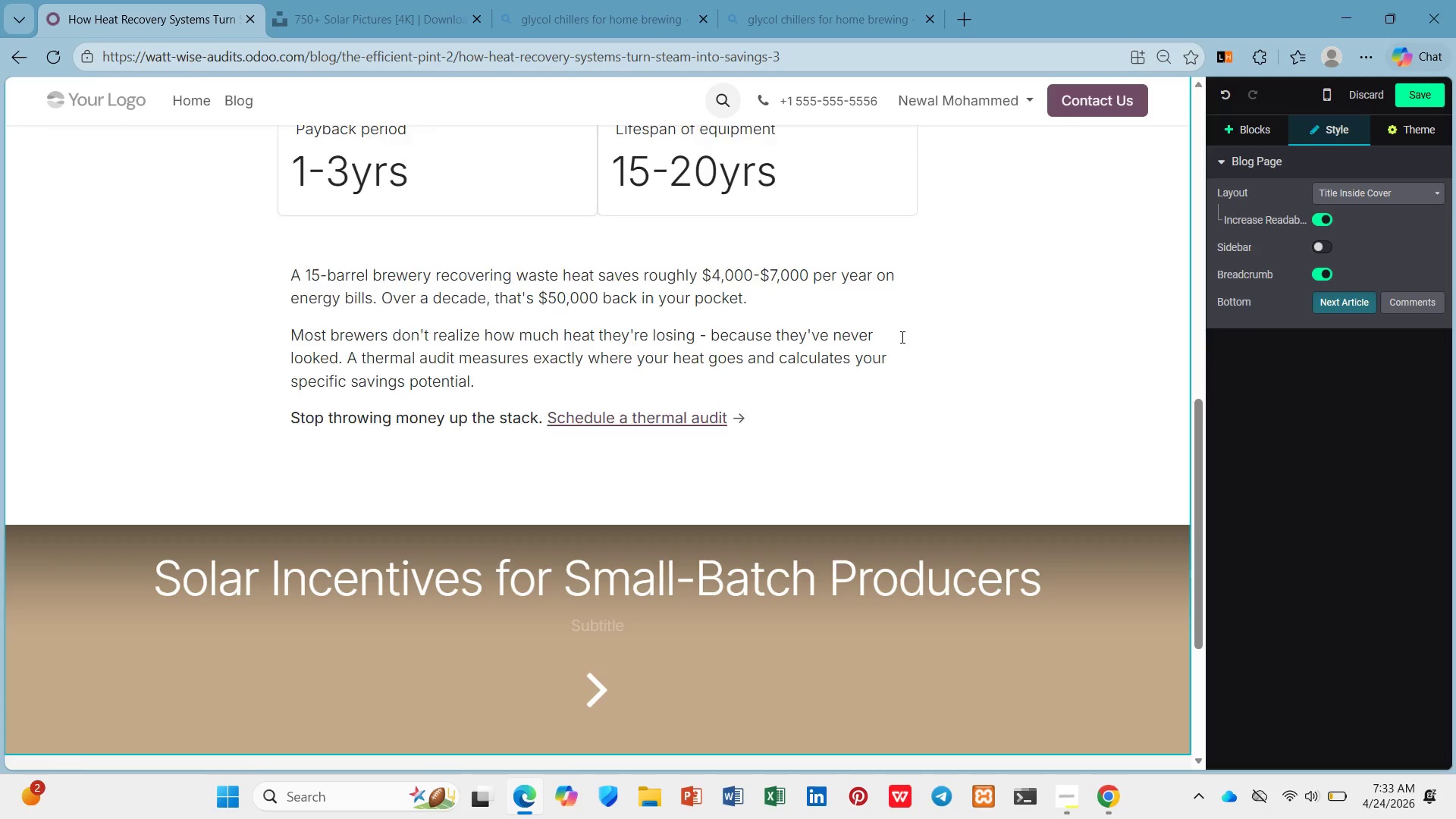 
scroll: coordinate [901, 337], scroll_direction: down, amount: 1.0
 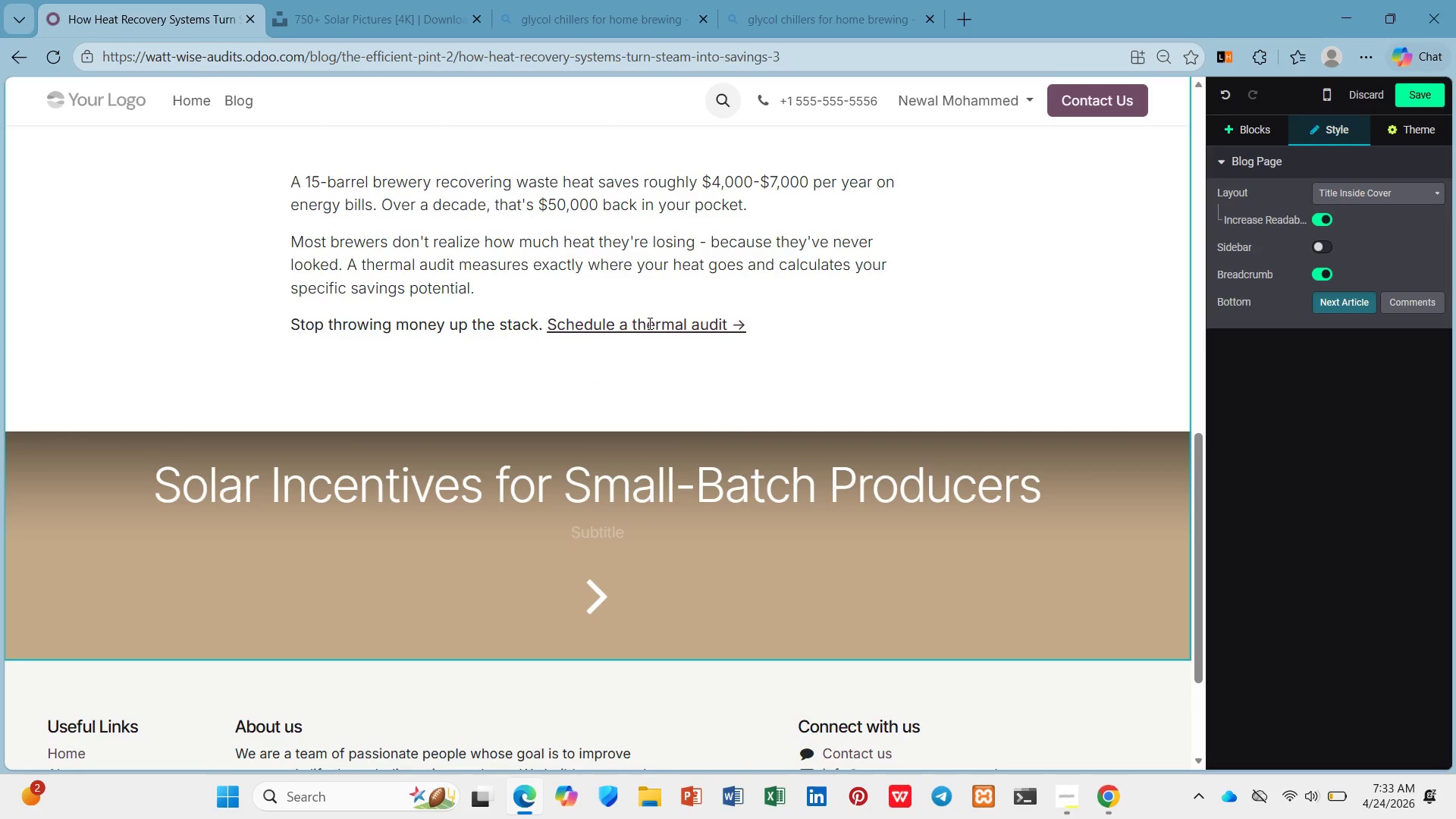 
left_click([648, 323])
 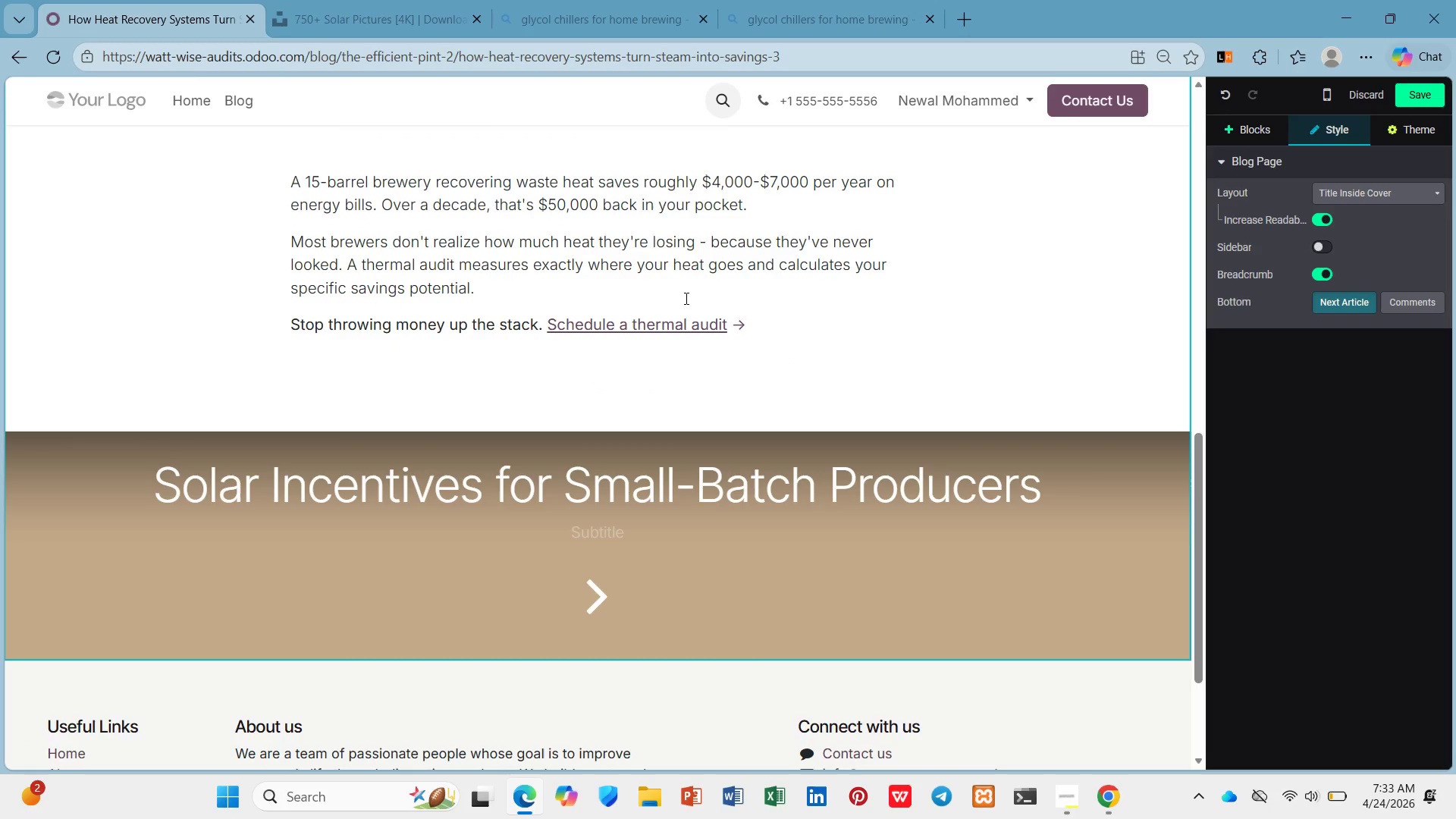 
scroll: coordinate [692, 239], scroll_direction: up, amount: 11.0
 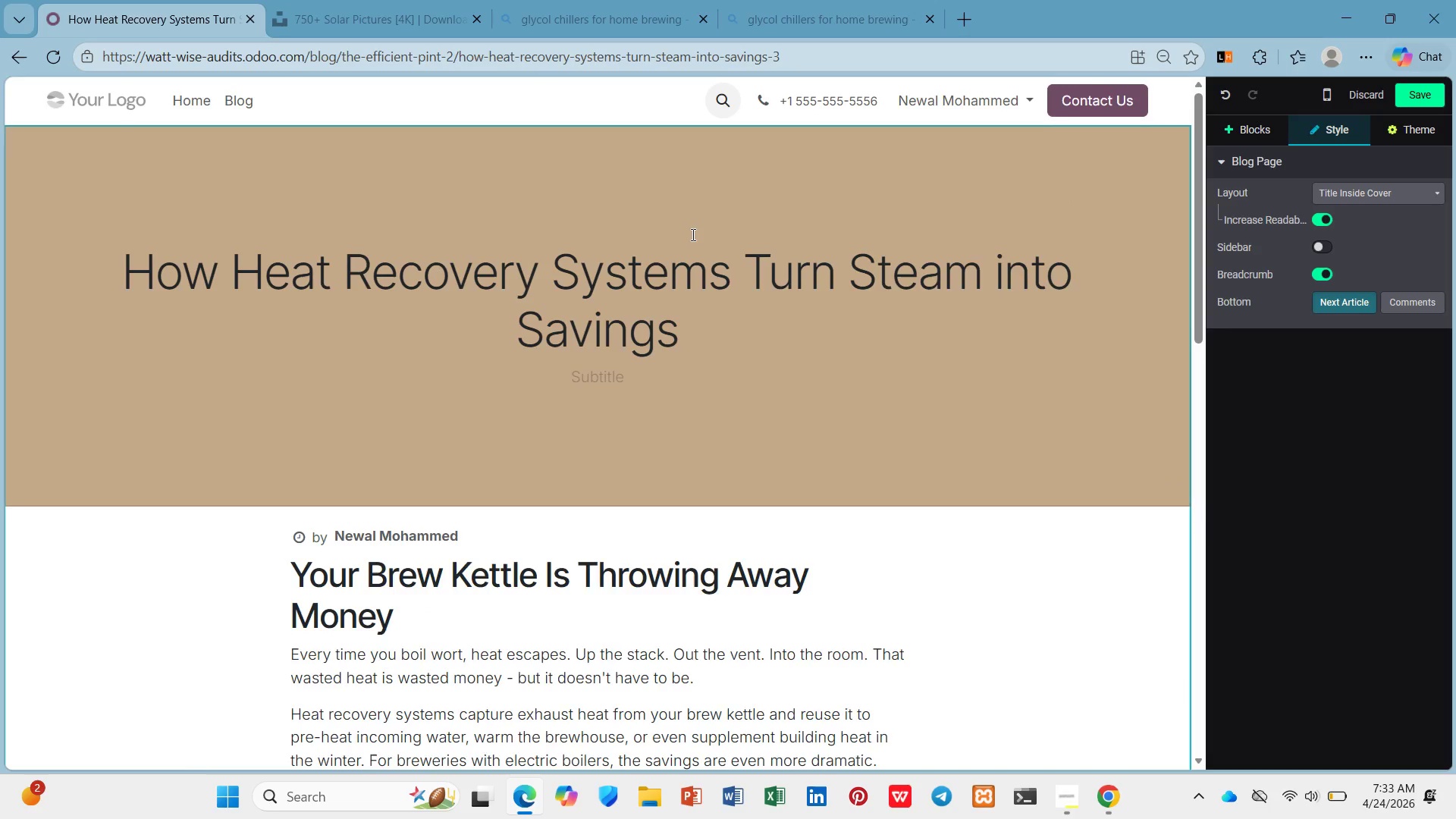 
scroll: coordinate [692, 234], scroll_direction: down, amount: 4.0
 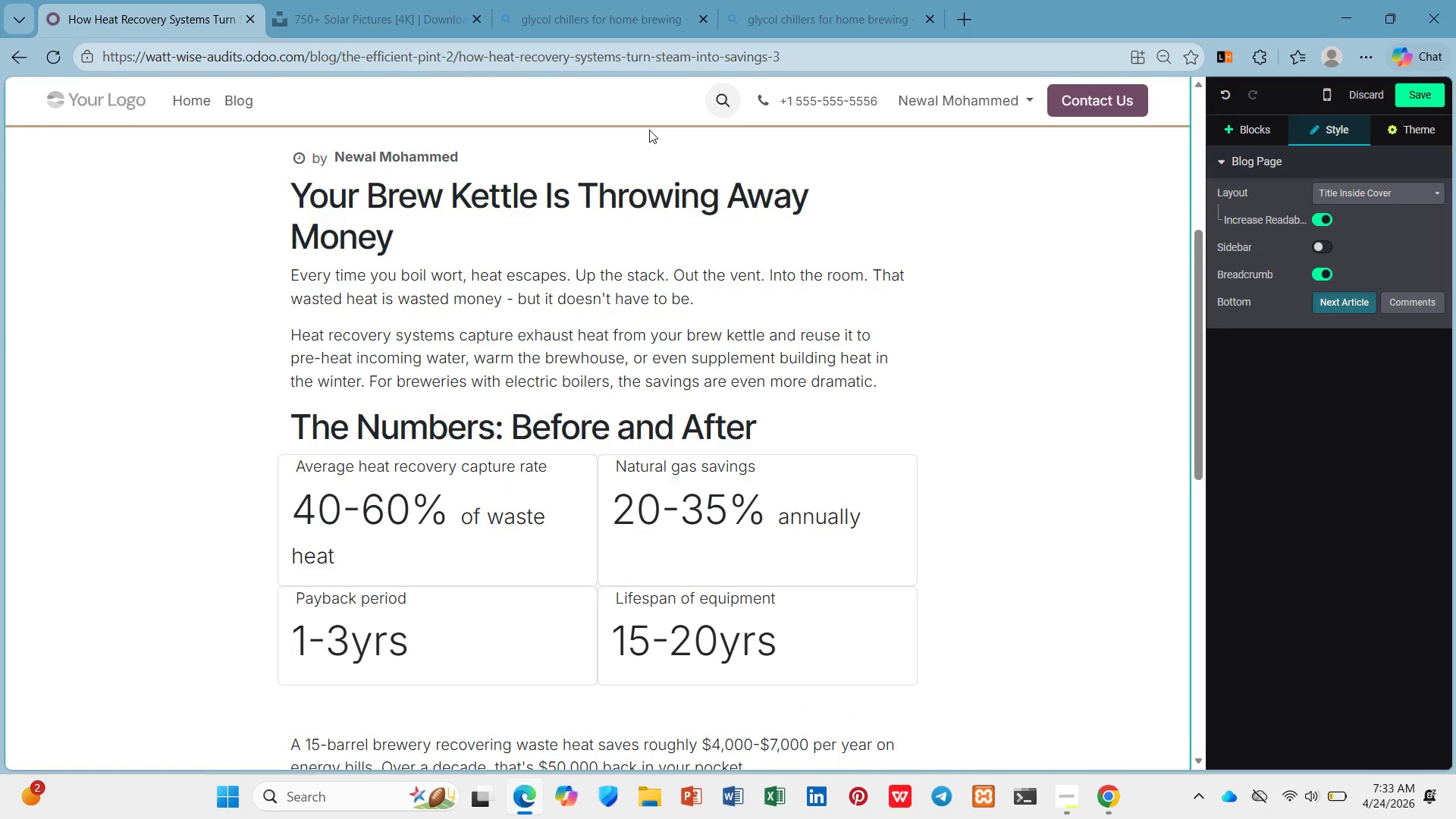 
wait(9.52)
 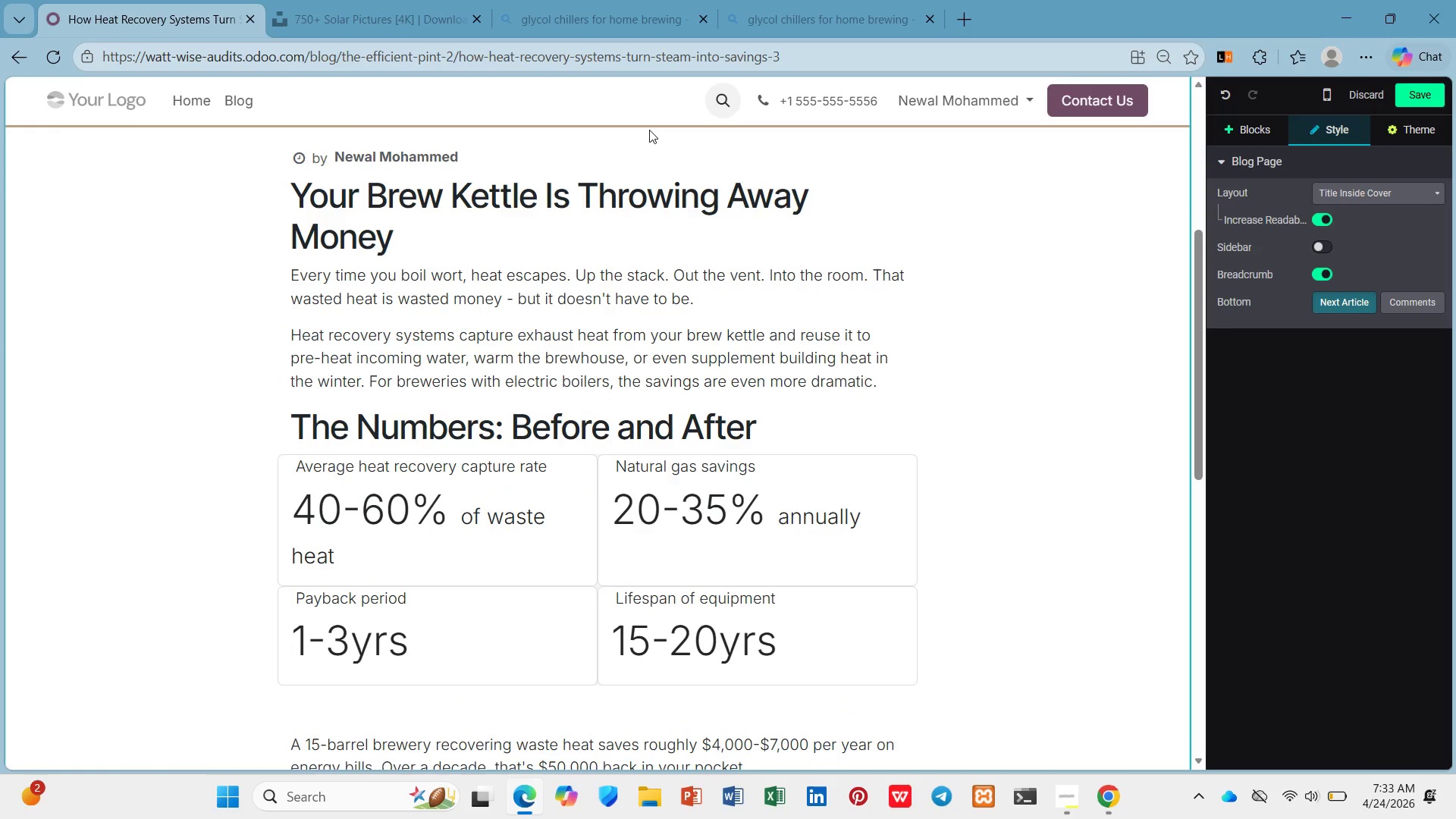 
left_click([422, 0])
 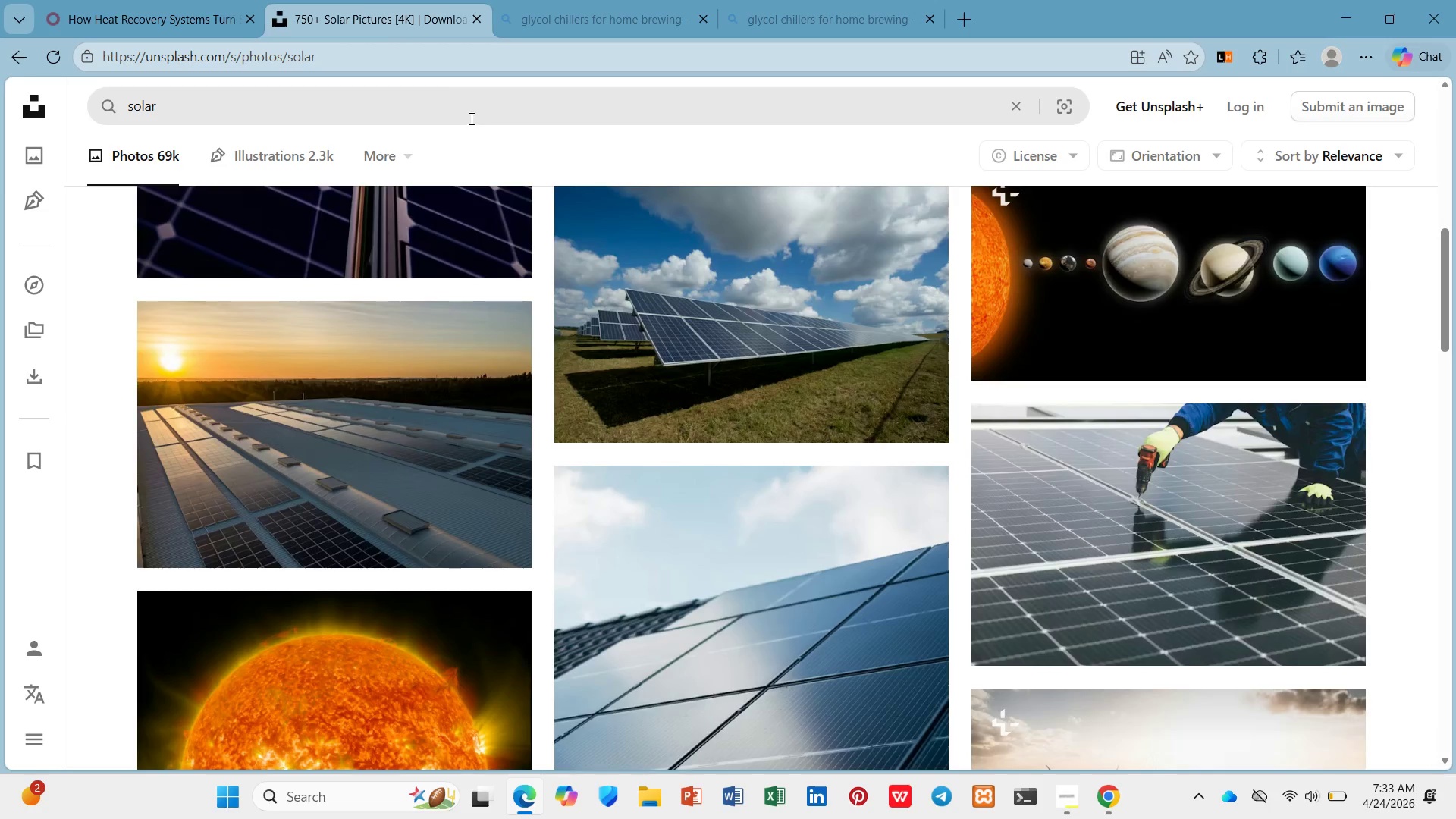 
left_click_drag(start_coordinate=[465, 110], to_coordinate=[88, 115])
 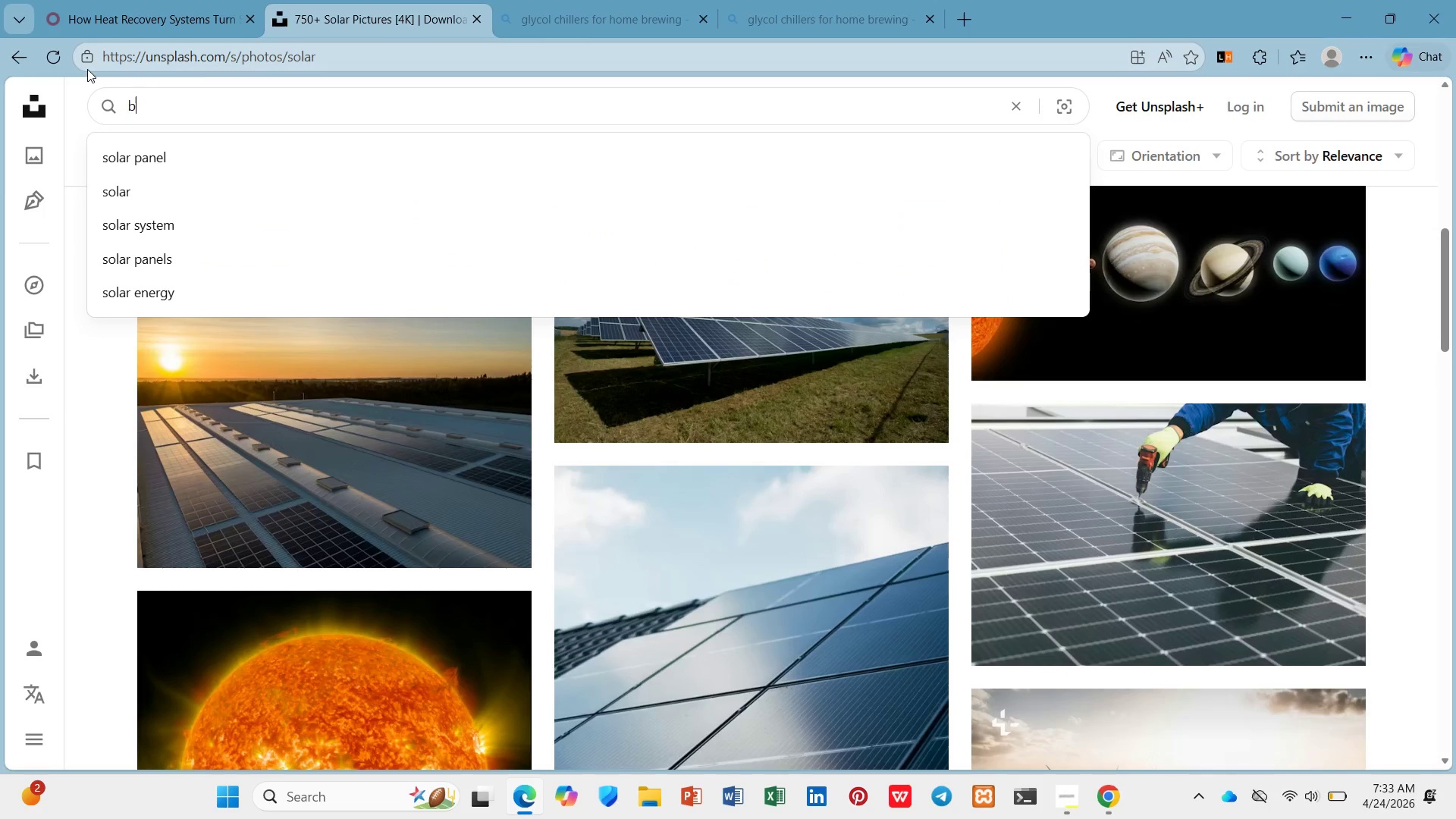 
type(bre )
key(Backspace)
type(w kettle)
 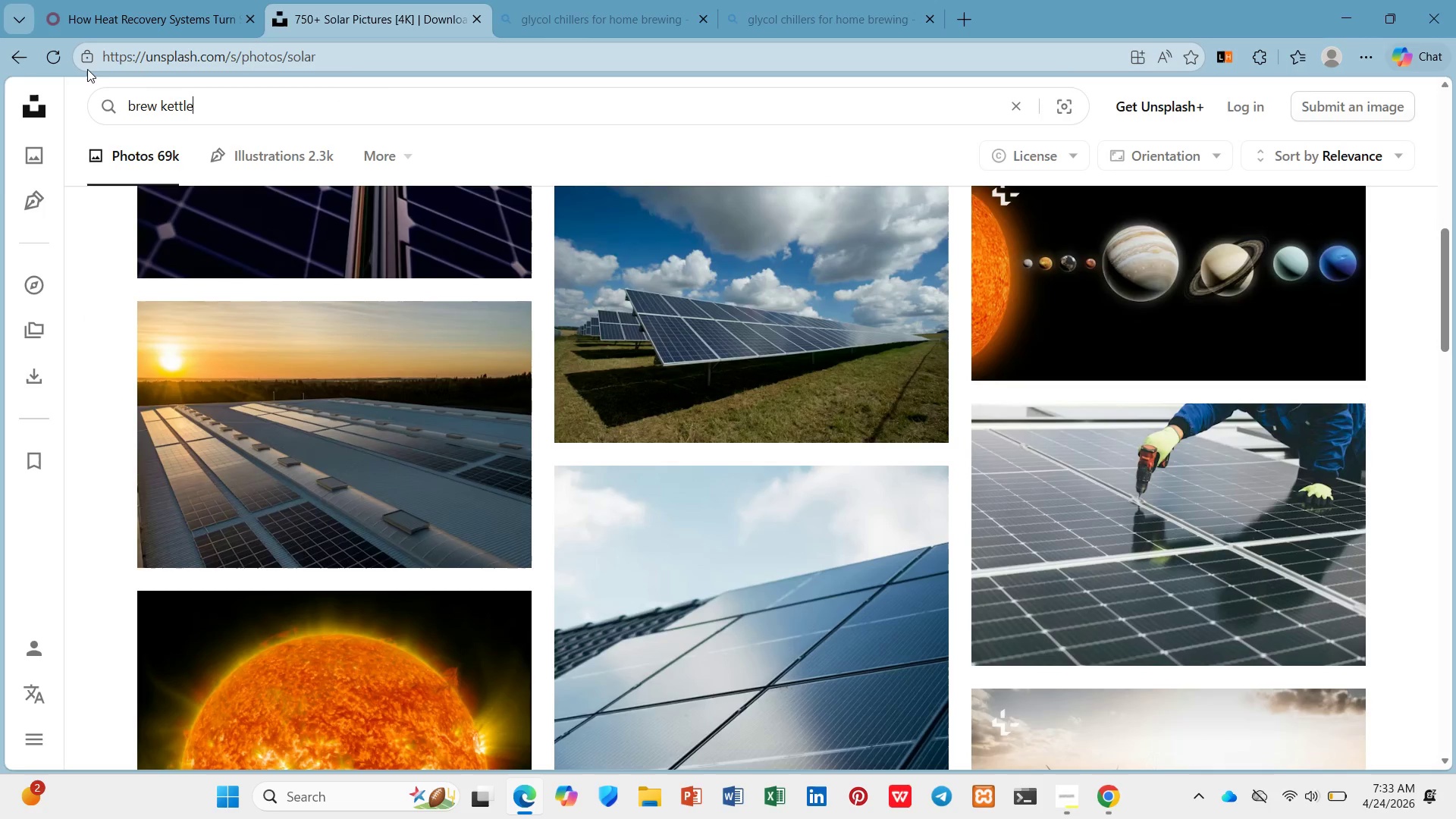 
key(Enter)
 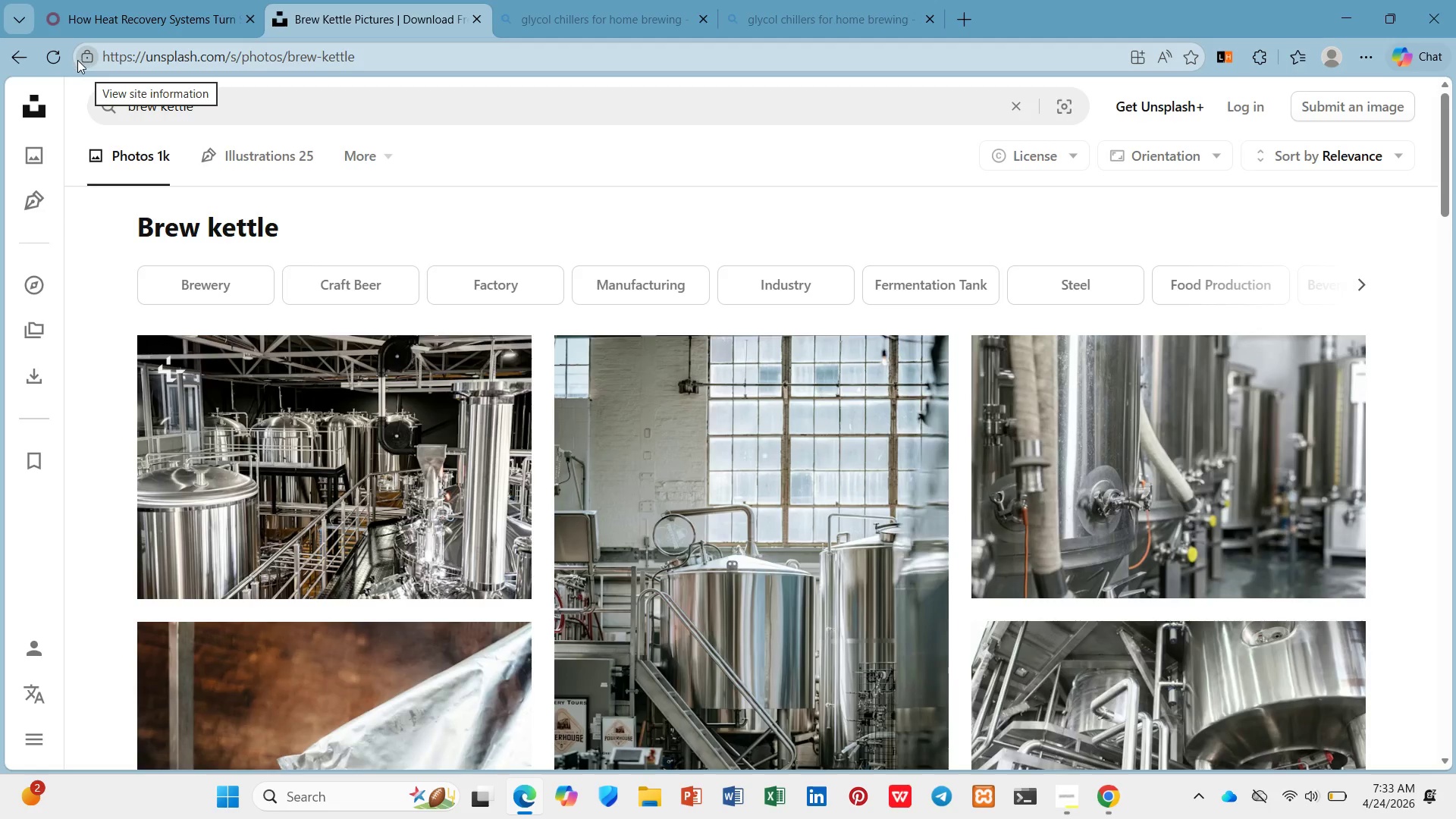 
wait(8.76)
 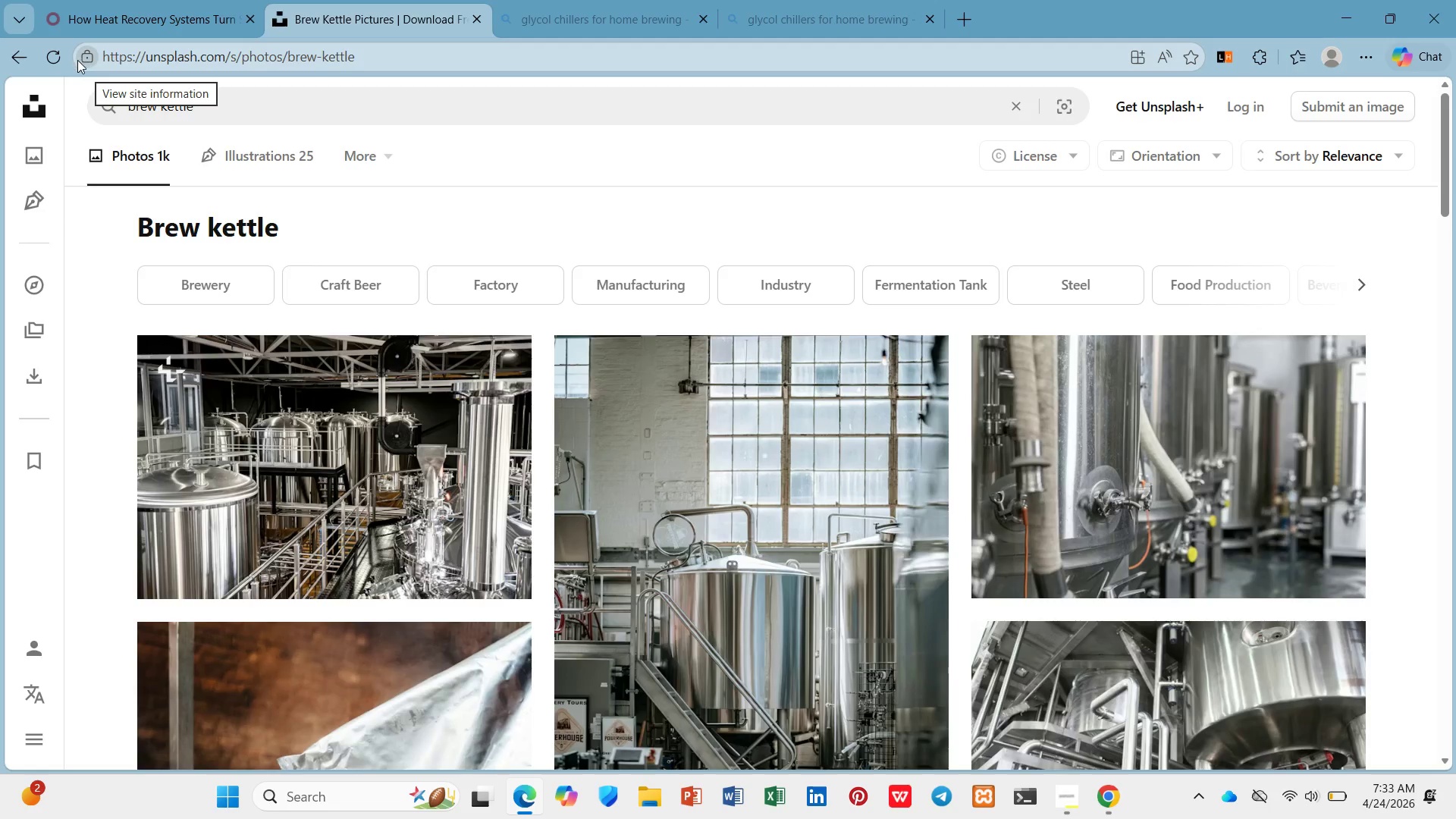 
scroll: coordinate [666, 270], scroll_direction: down, amount: 11.0
 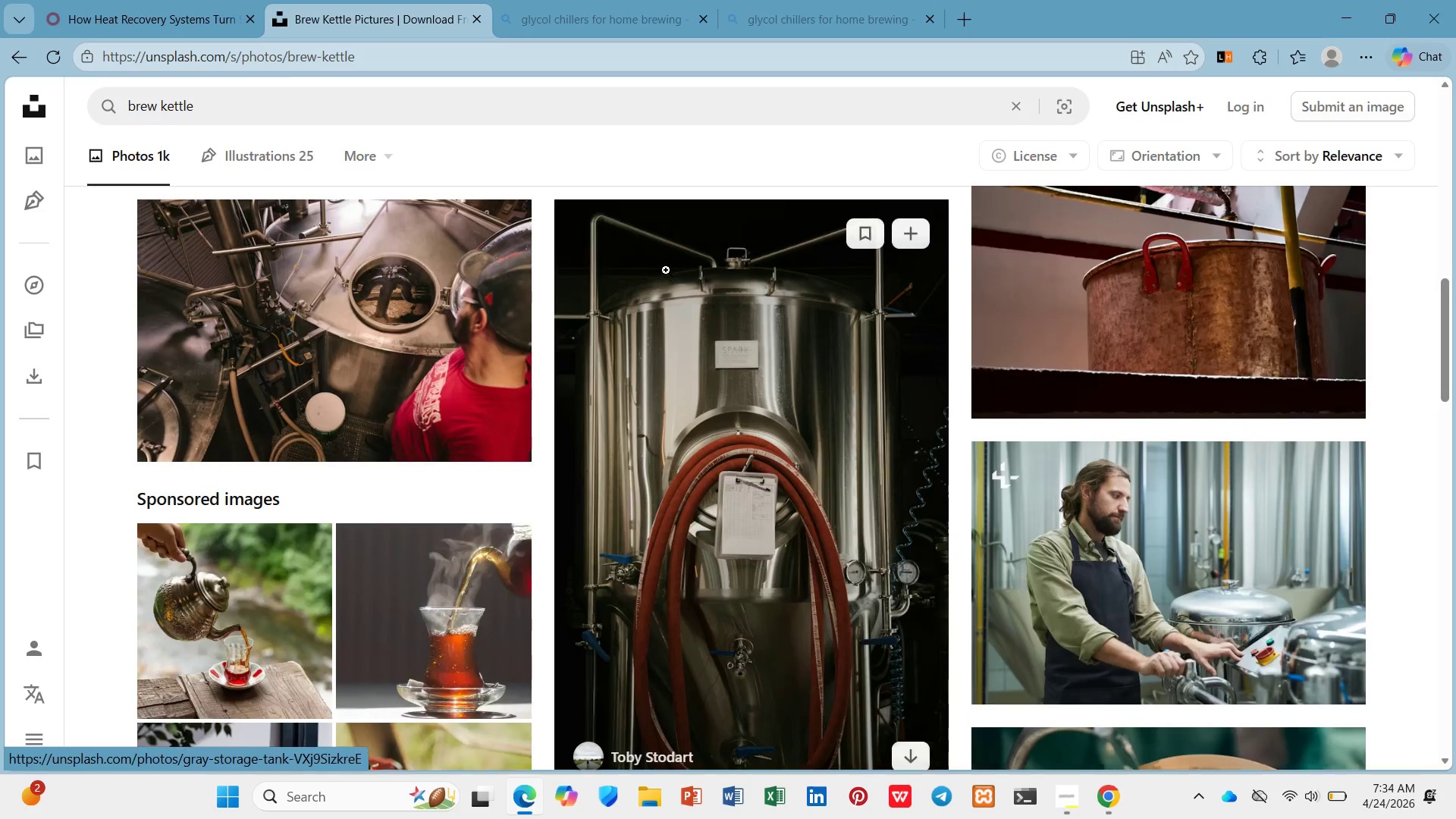 
scroll: coordinate [666, 270], scroll_direction: up, amount: 4.0
 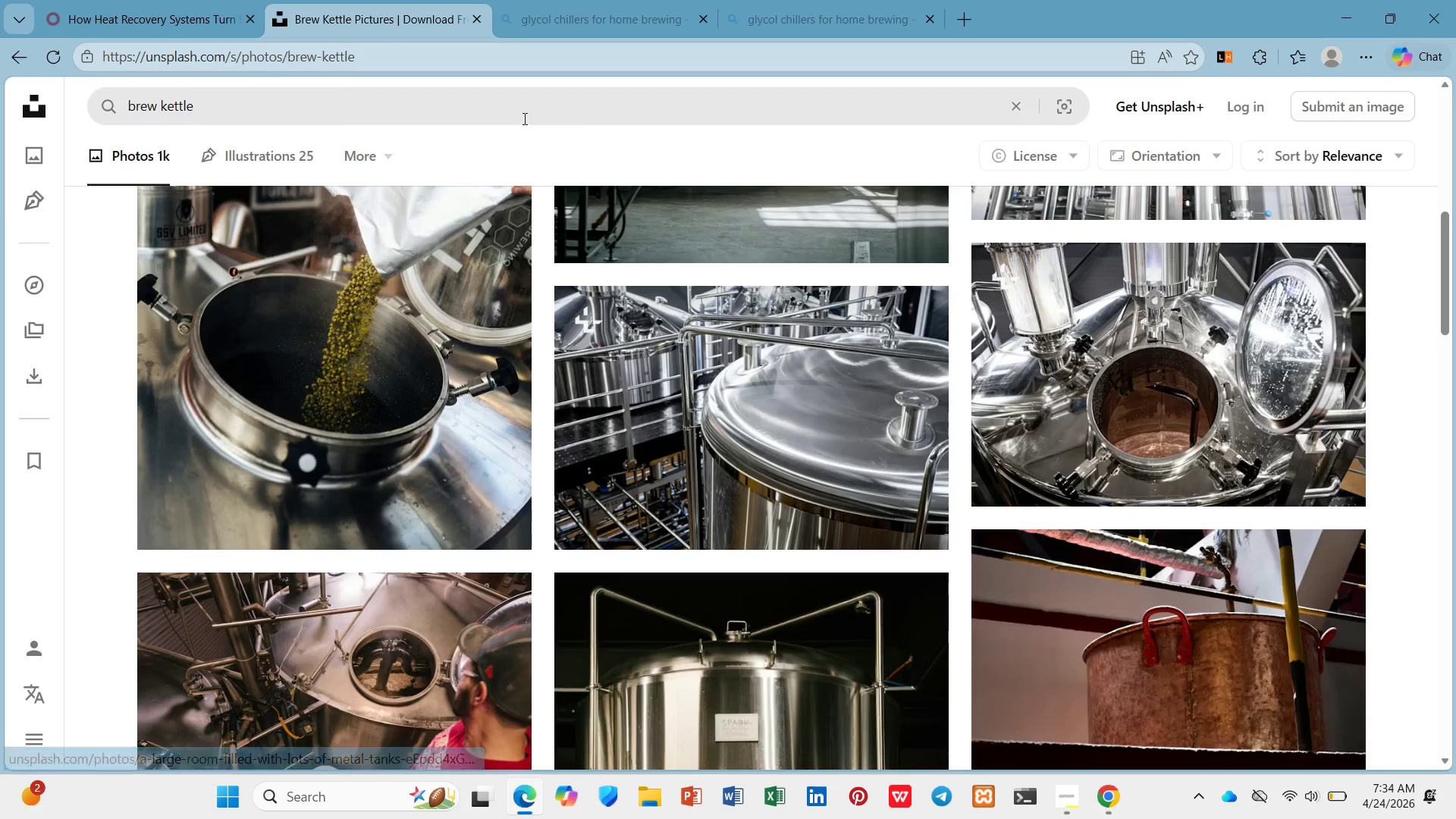 
left_click([522, 118])
 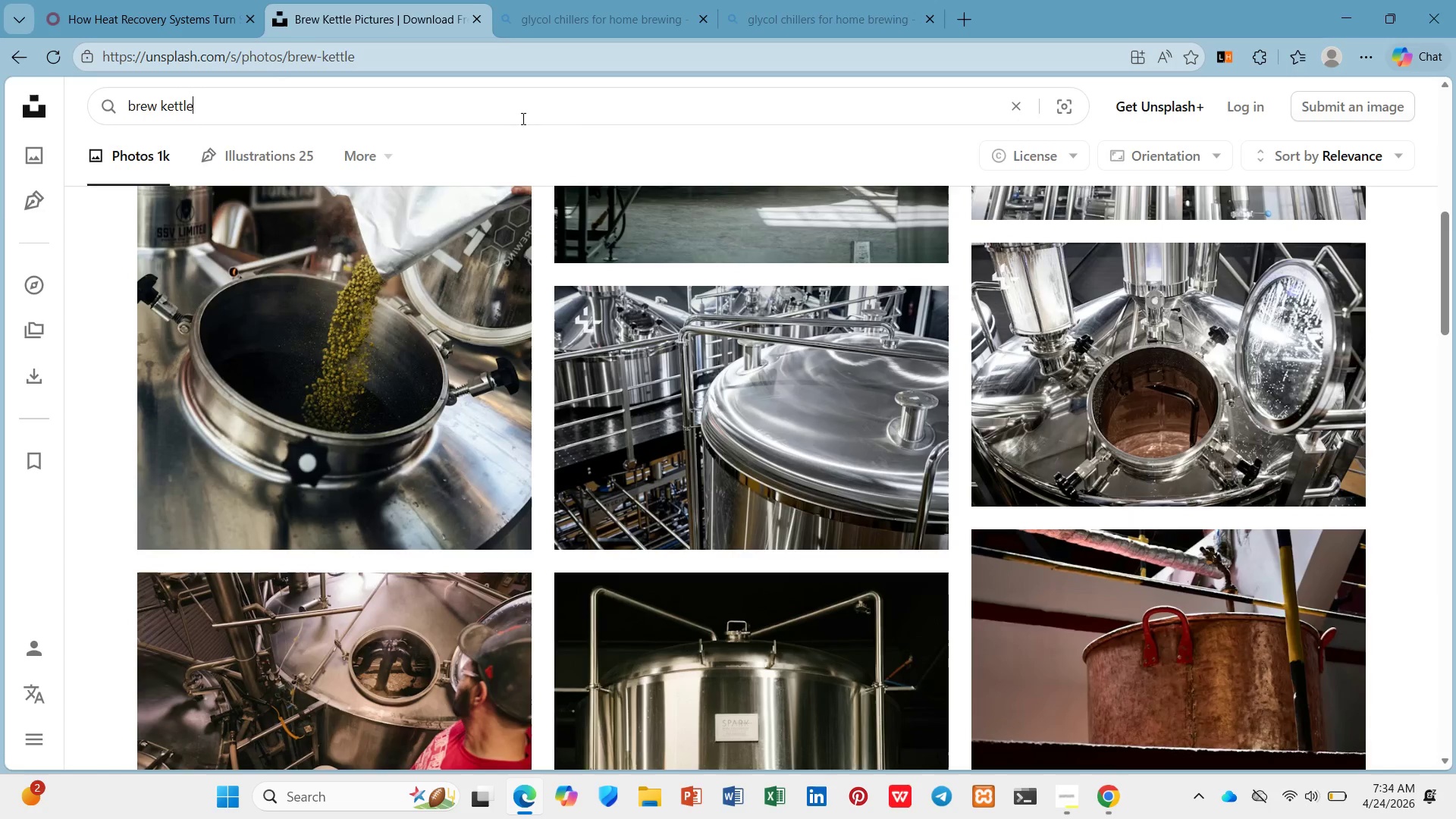 
hold_key(key=ArrowLeft, duration=0.67)
 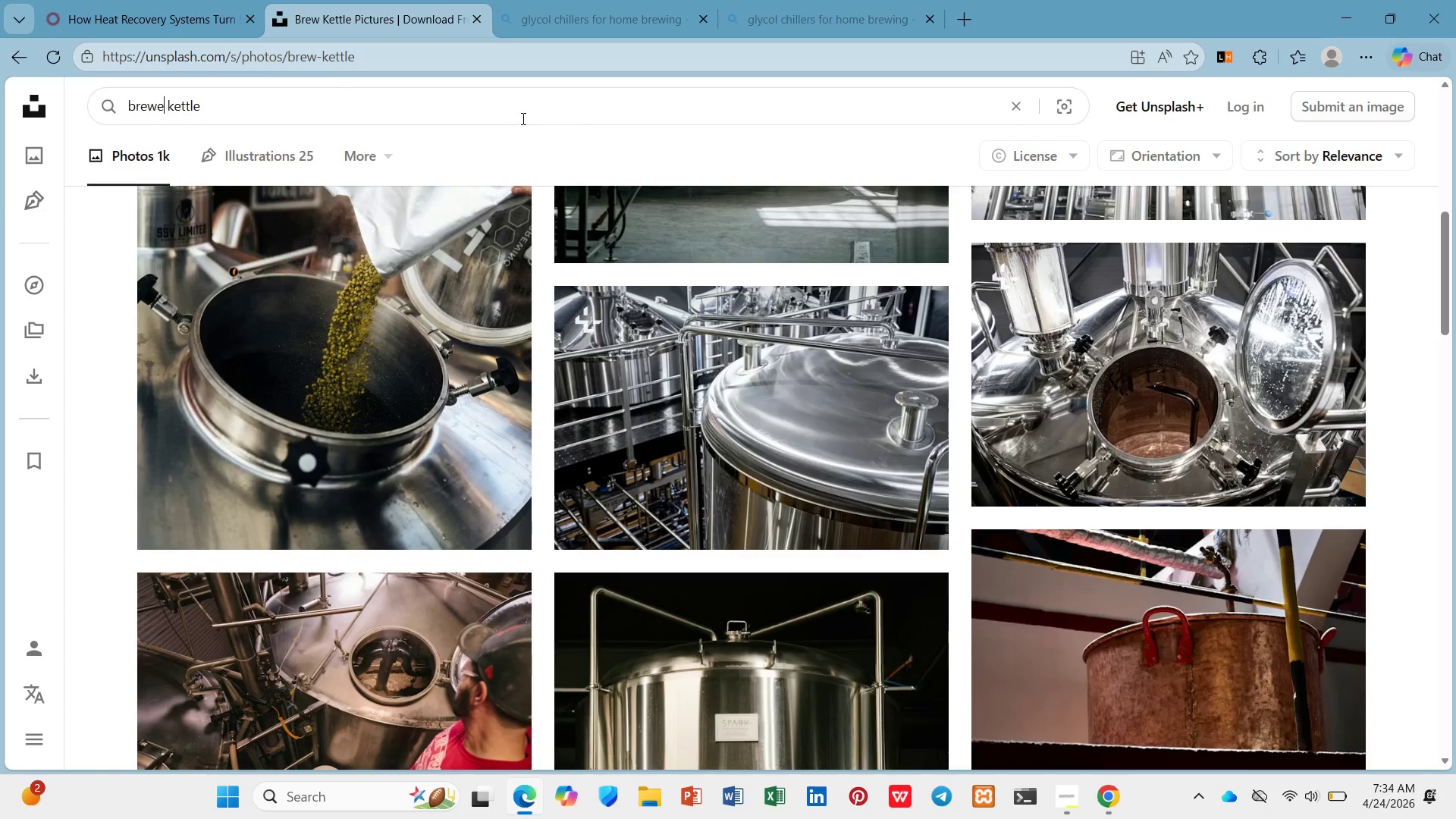 
hold_key(key=E, duration=0.31)
 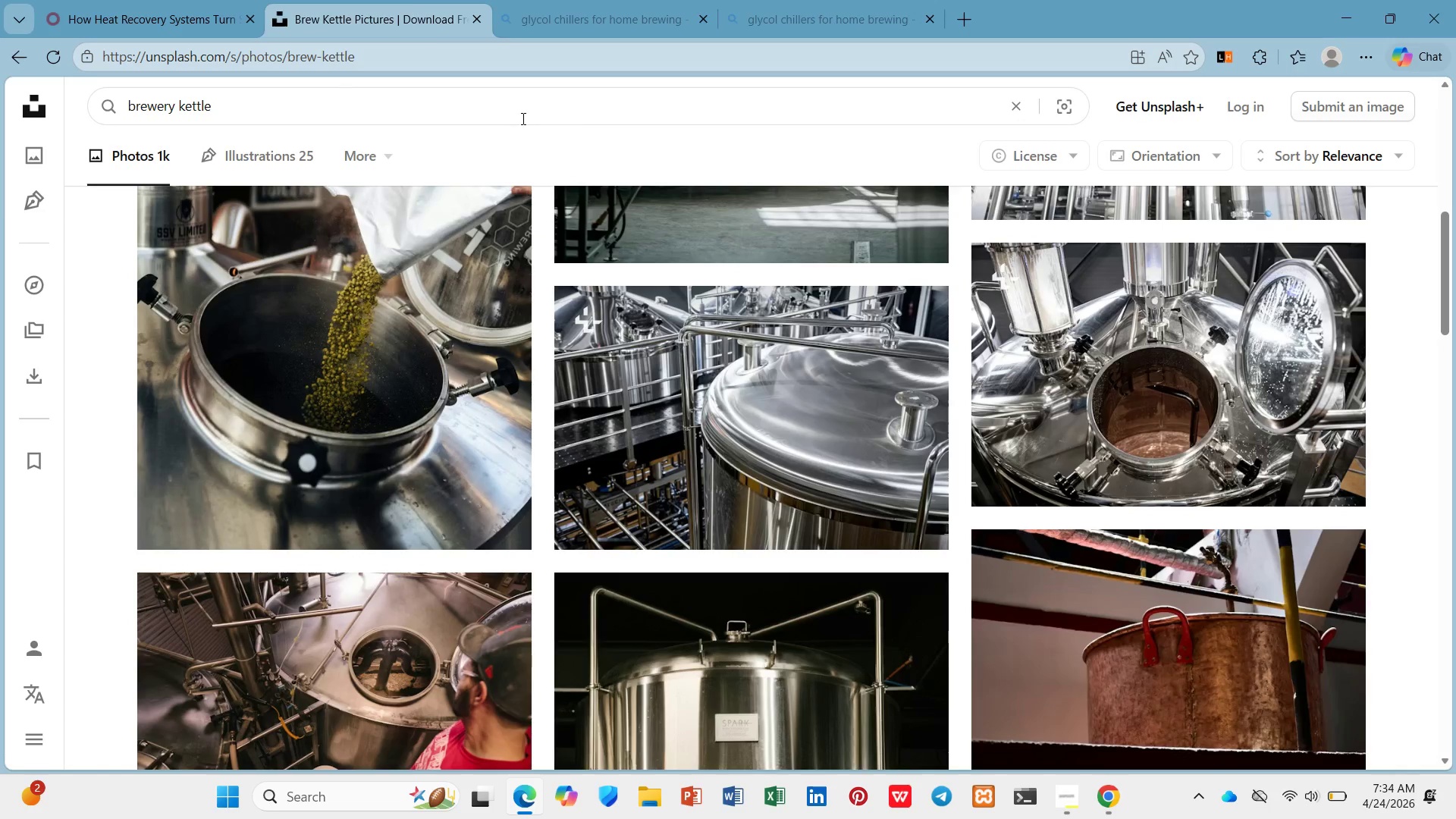 
type(ry)
 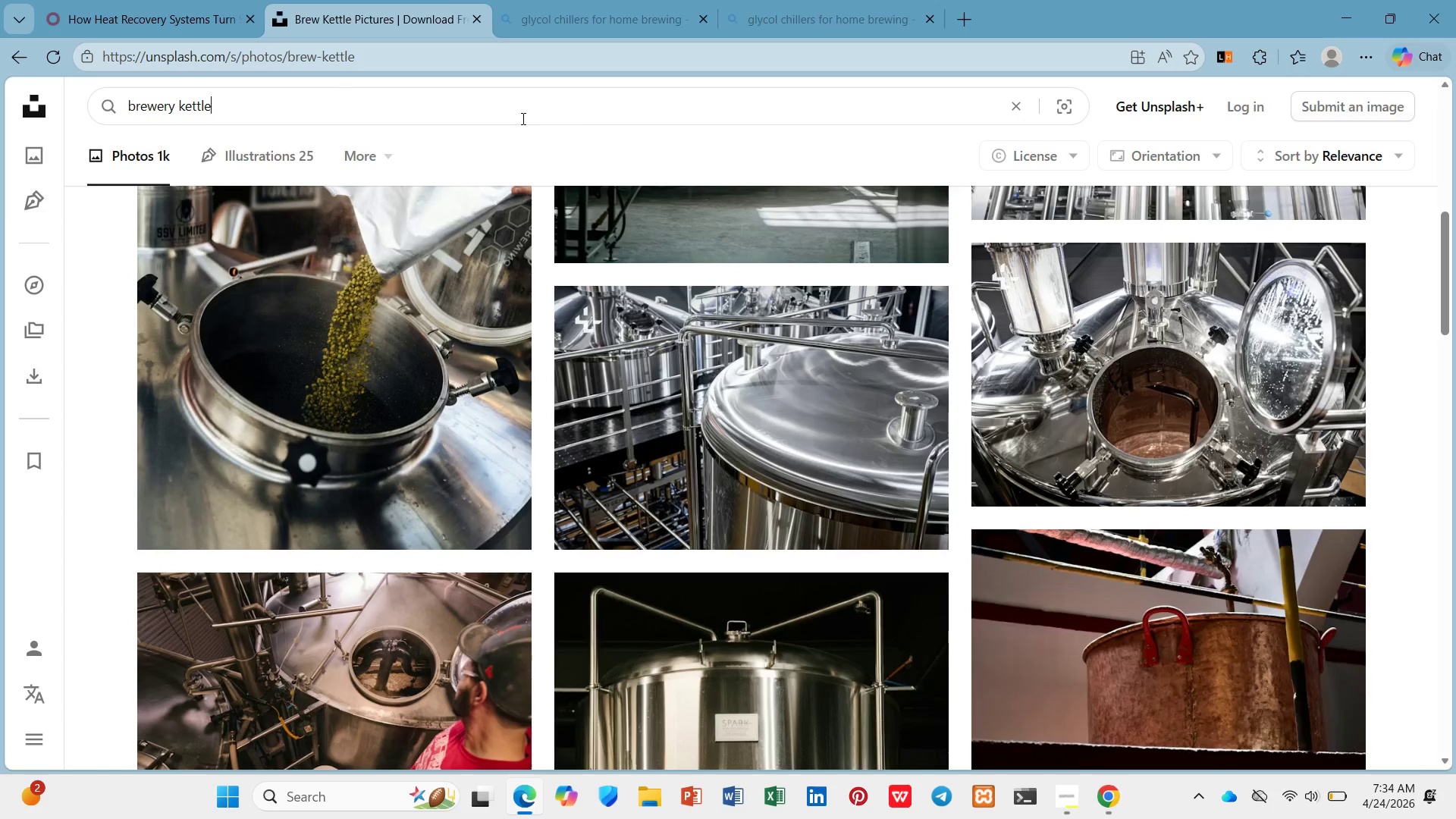 
key(ArrowDown)
 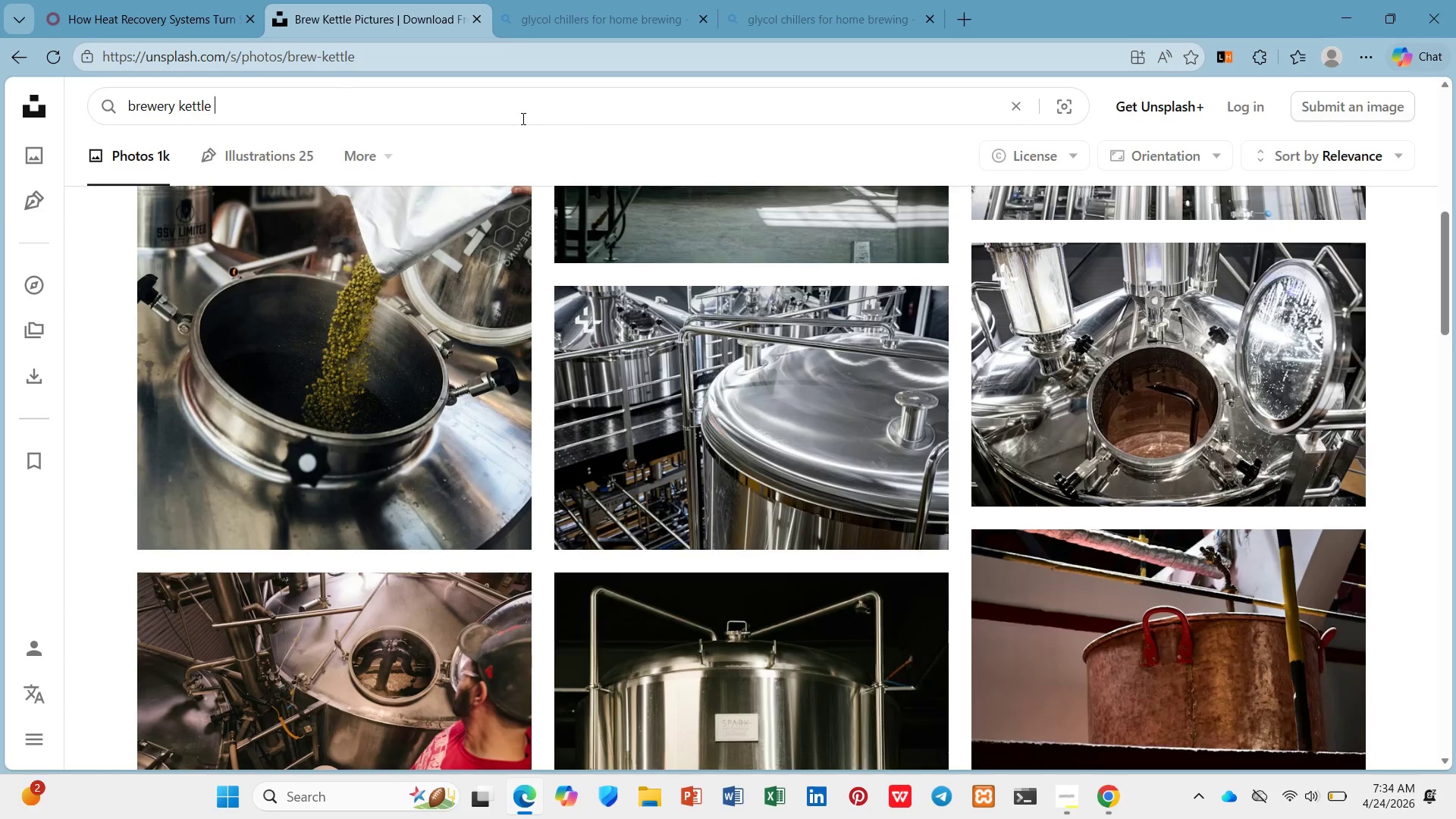 
type( stema)
key(Backspace)
key(Backspace)
type(am)
 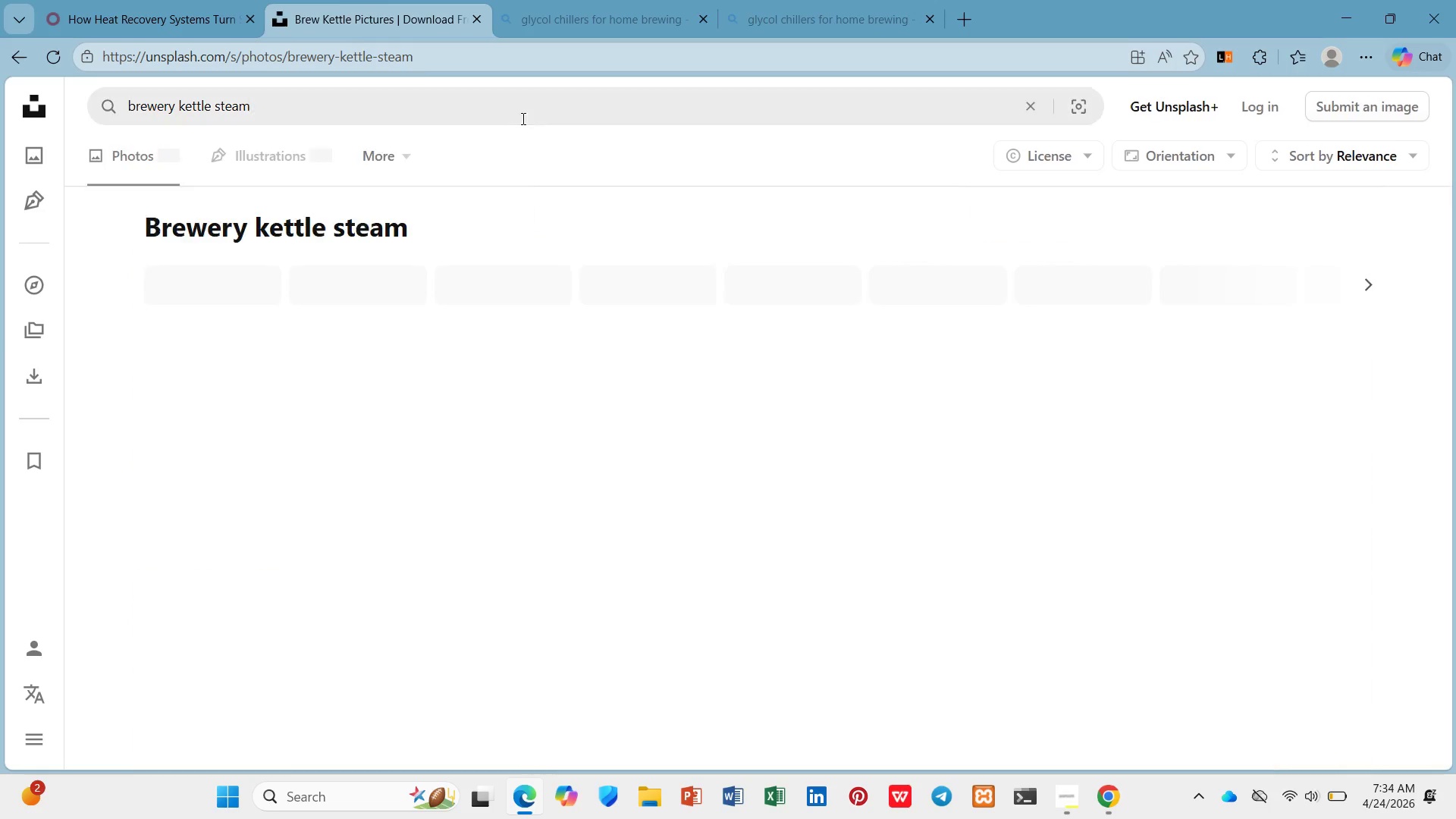 
key(Enter)
 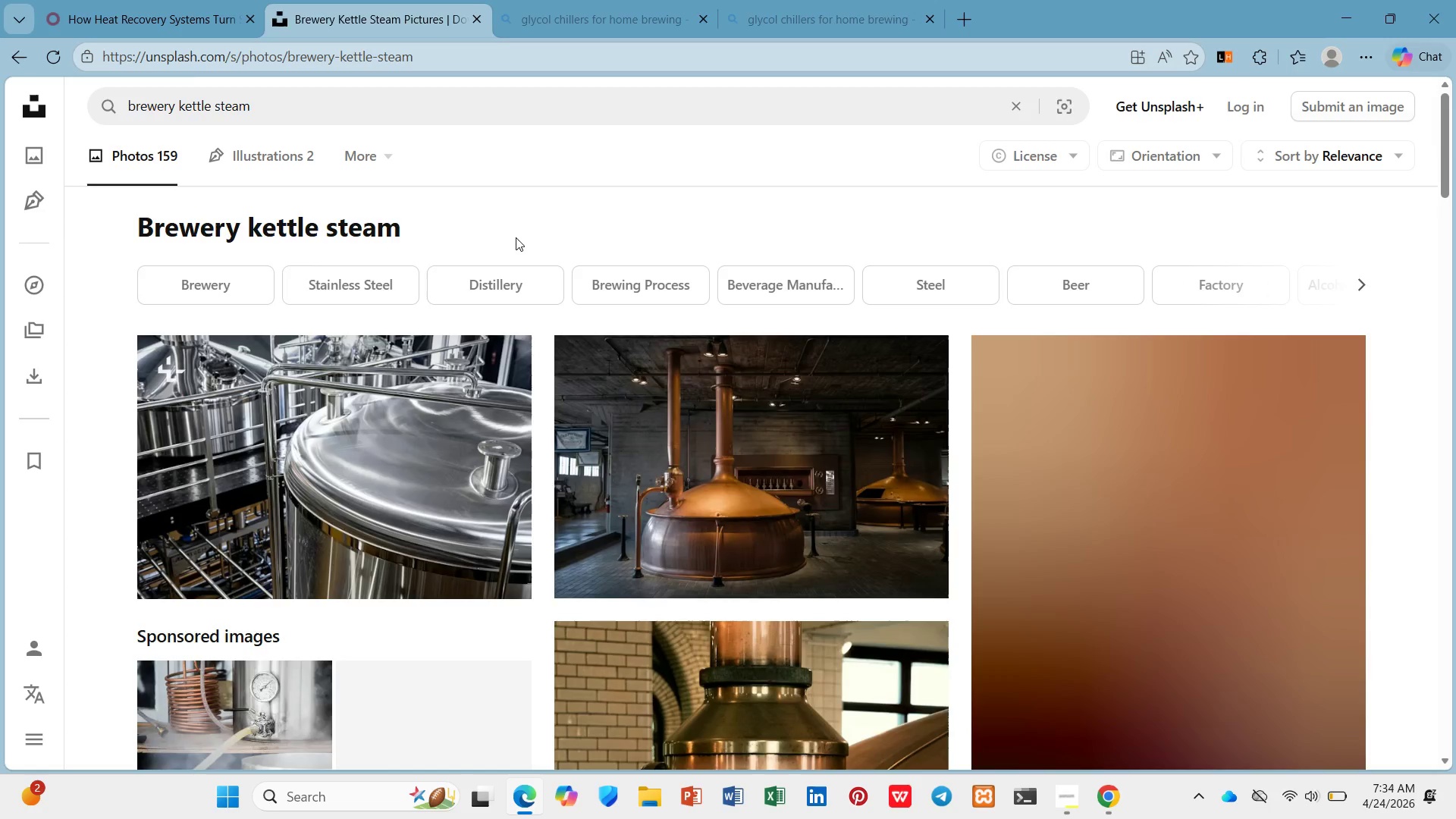 
scroll: coordinate [798, 333], scroll_direction: down, amount: 5.0
 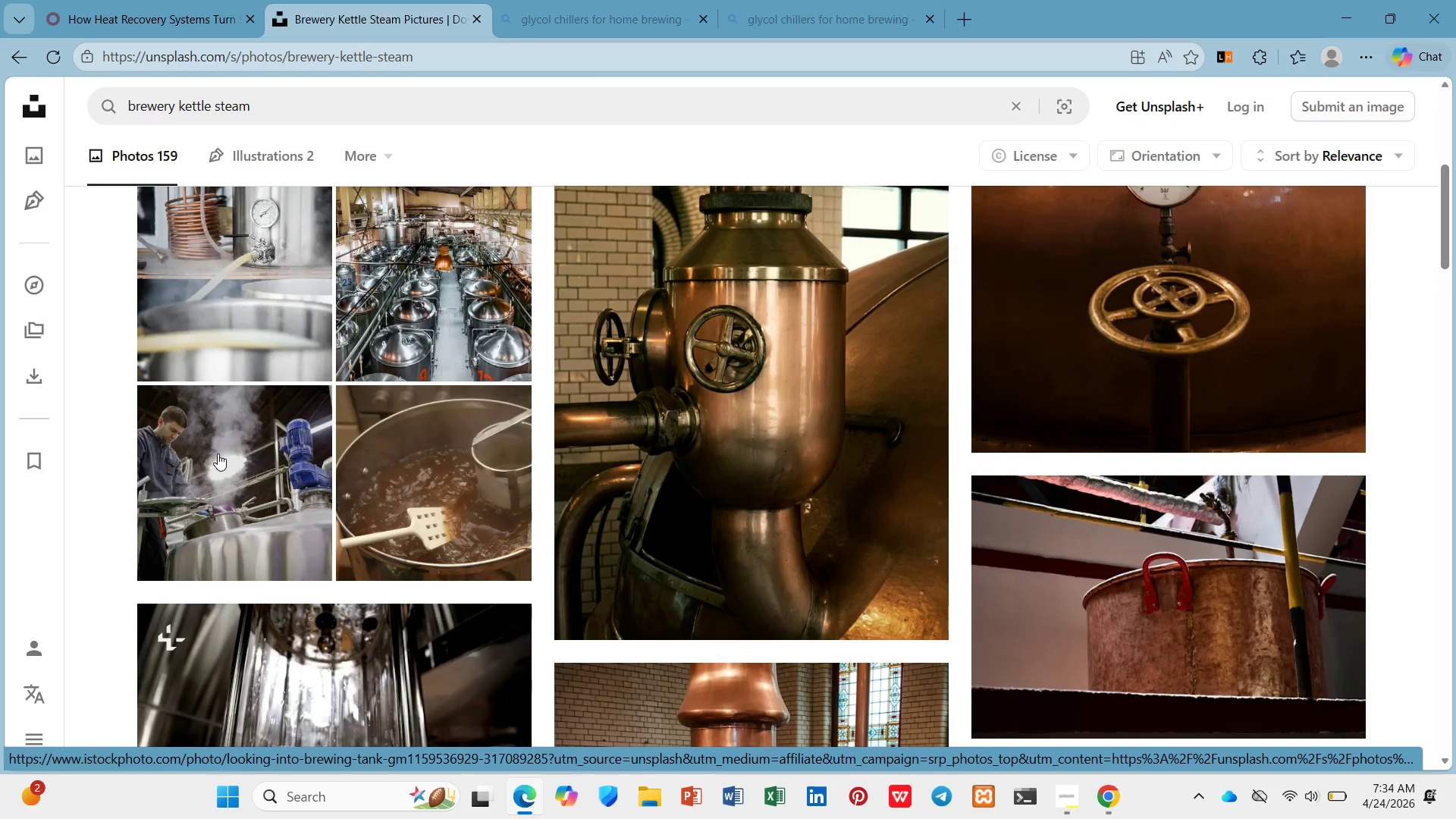 
left_click([218, 453])
 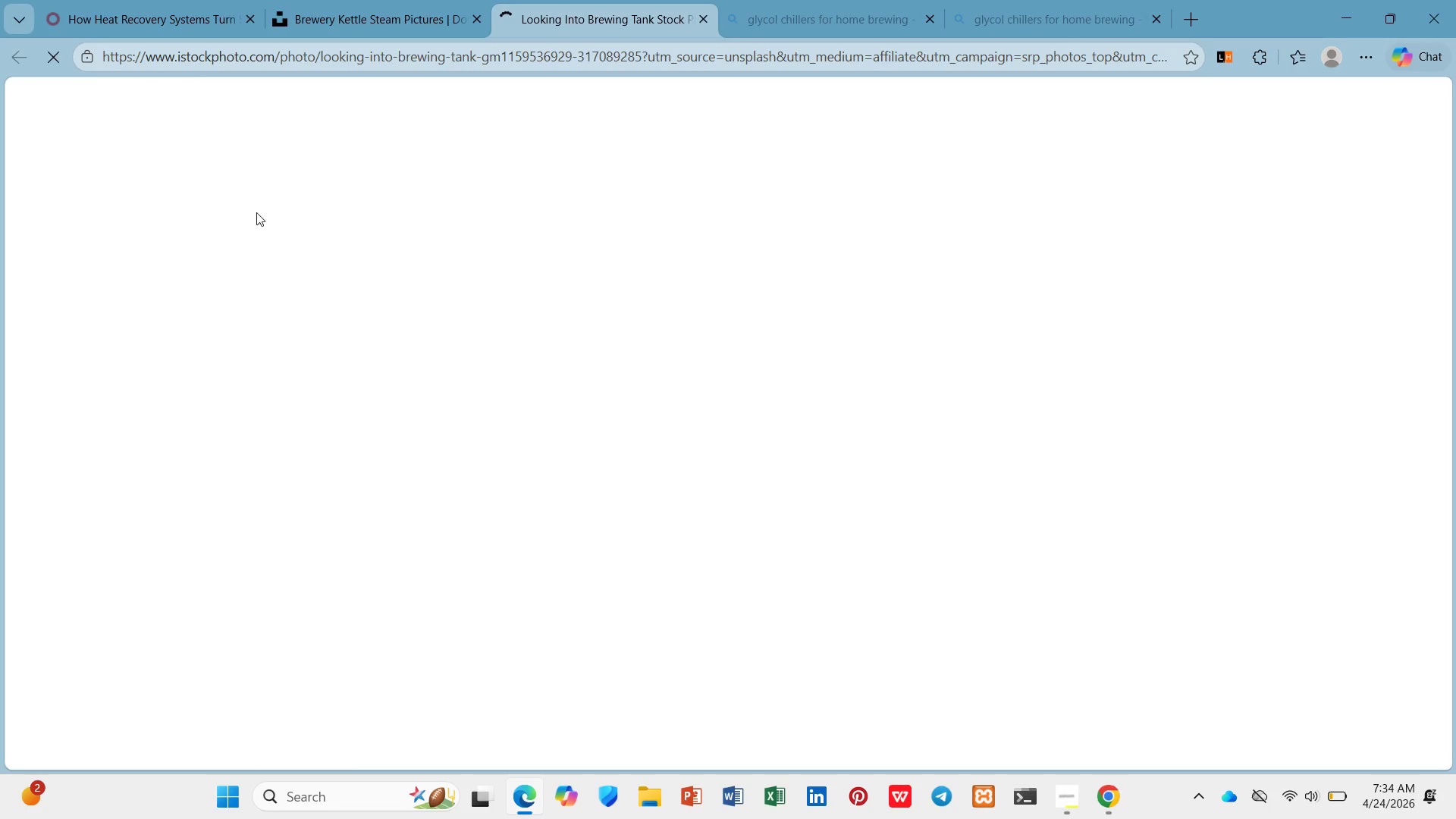 
mouse_move([327, 16])
 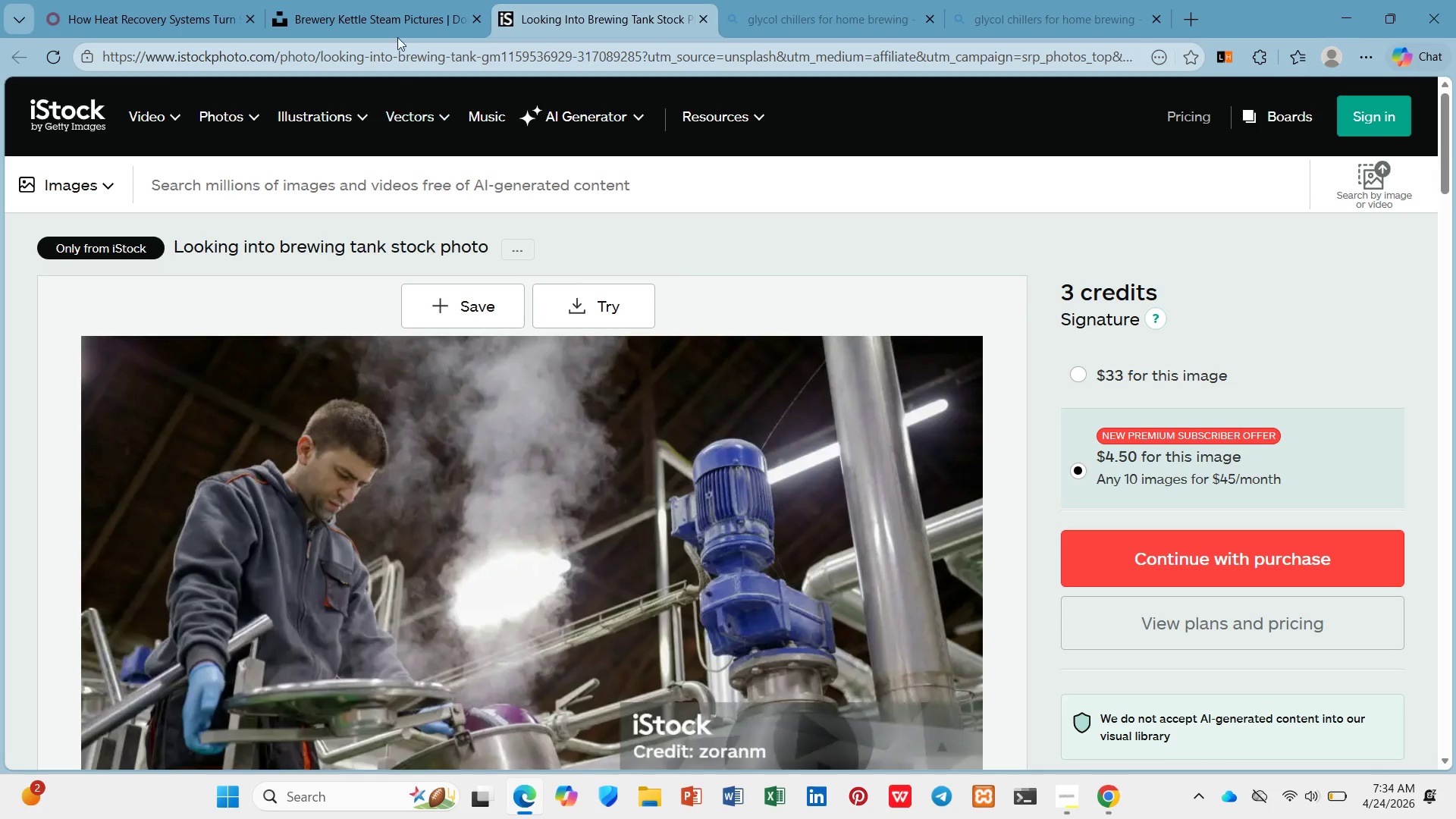 
left_click_drag(start_coordinate=[391, 7], to_coordinate=[127, 0])
 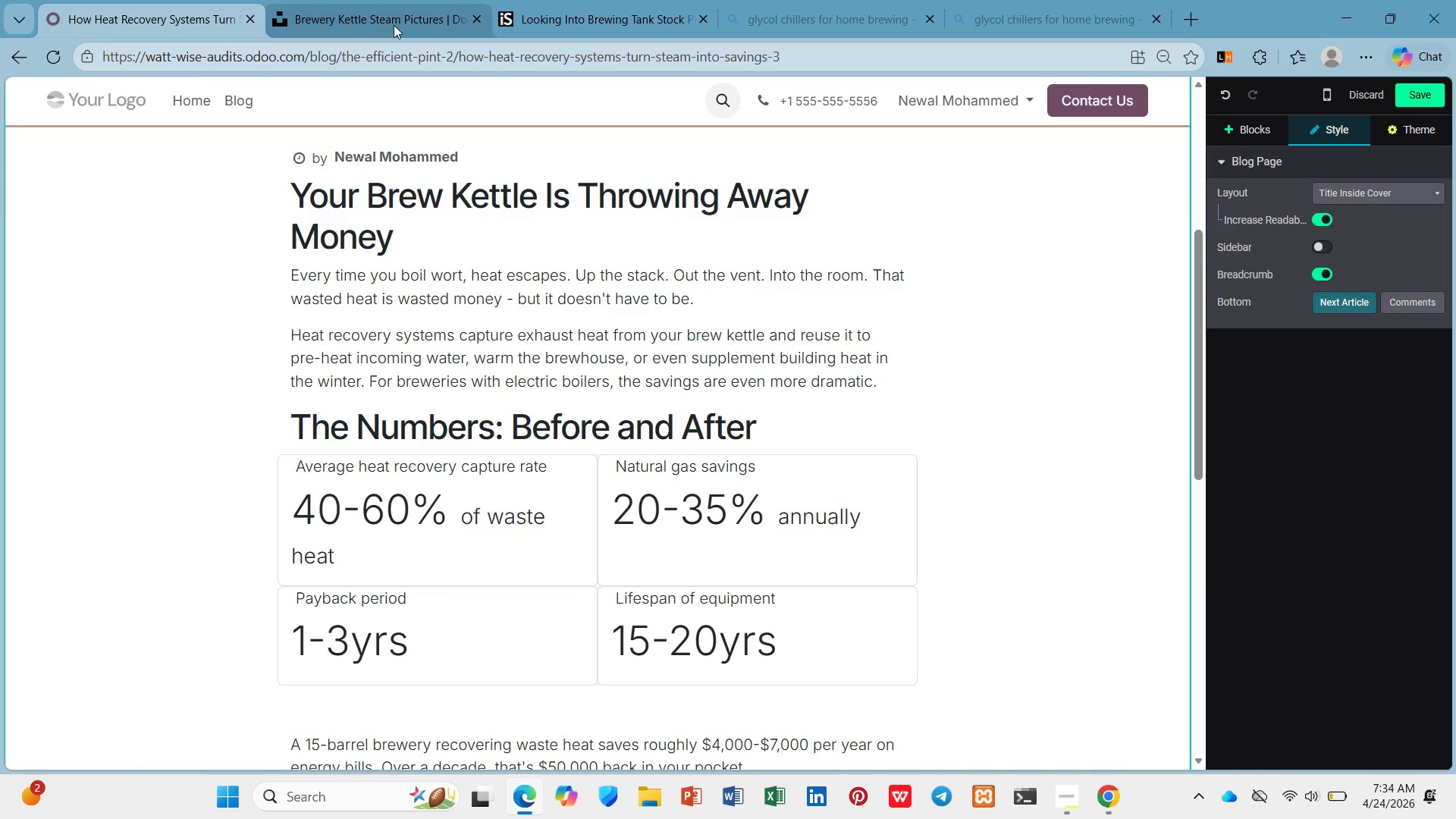 
scroll: coordinate [443, 397], scroll_direction: down, amount: 22.0
 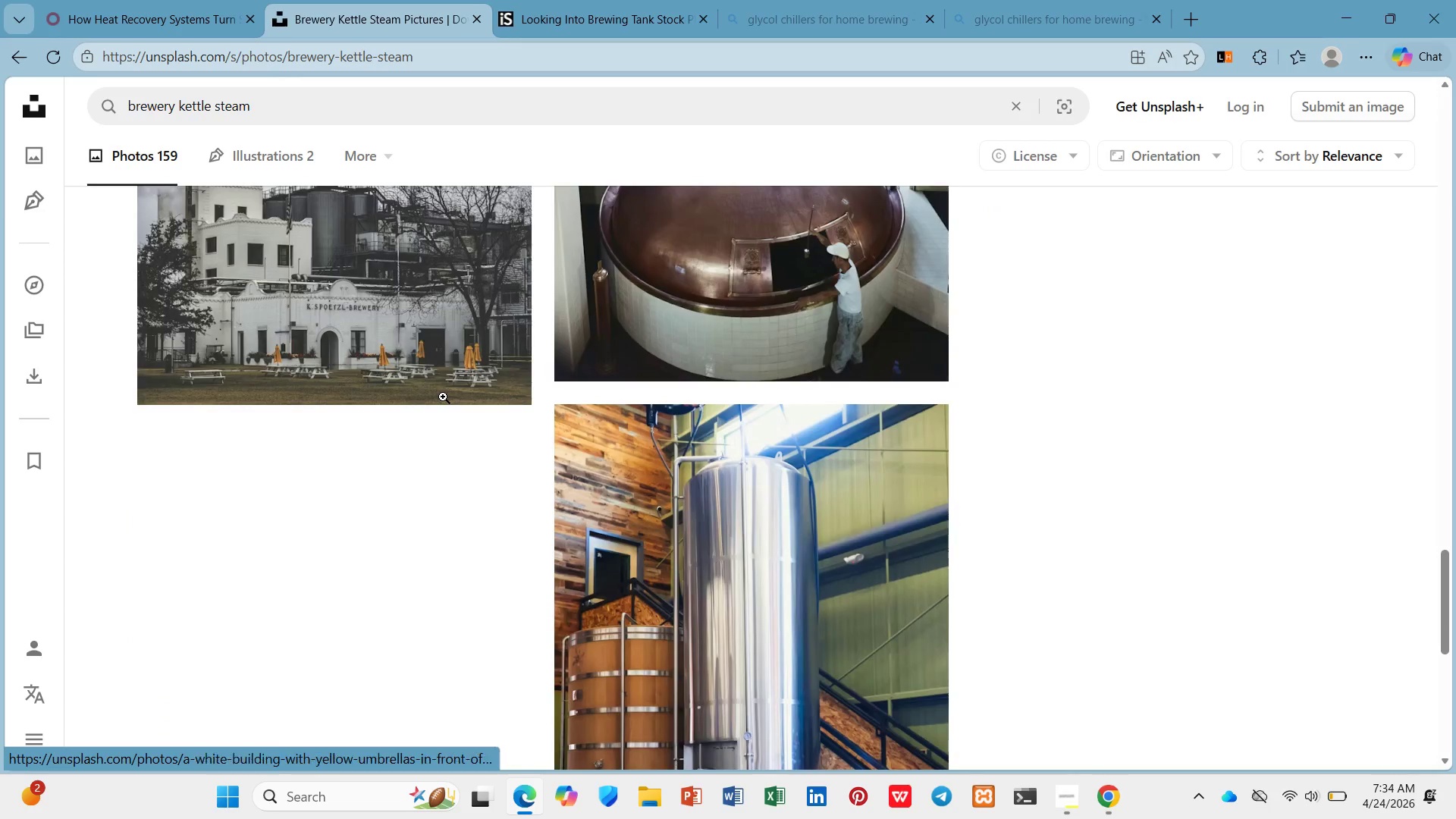 
scroll: coordinate [443, 392], scroll_direction: up, amount: 28.0
 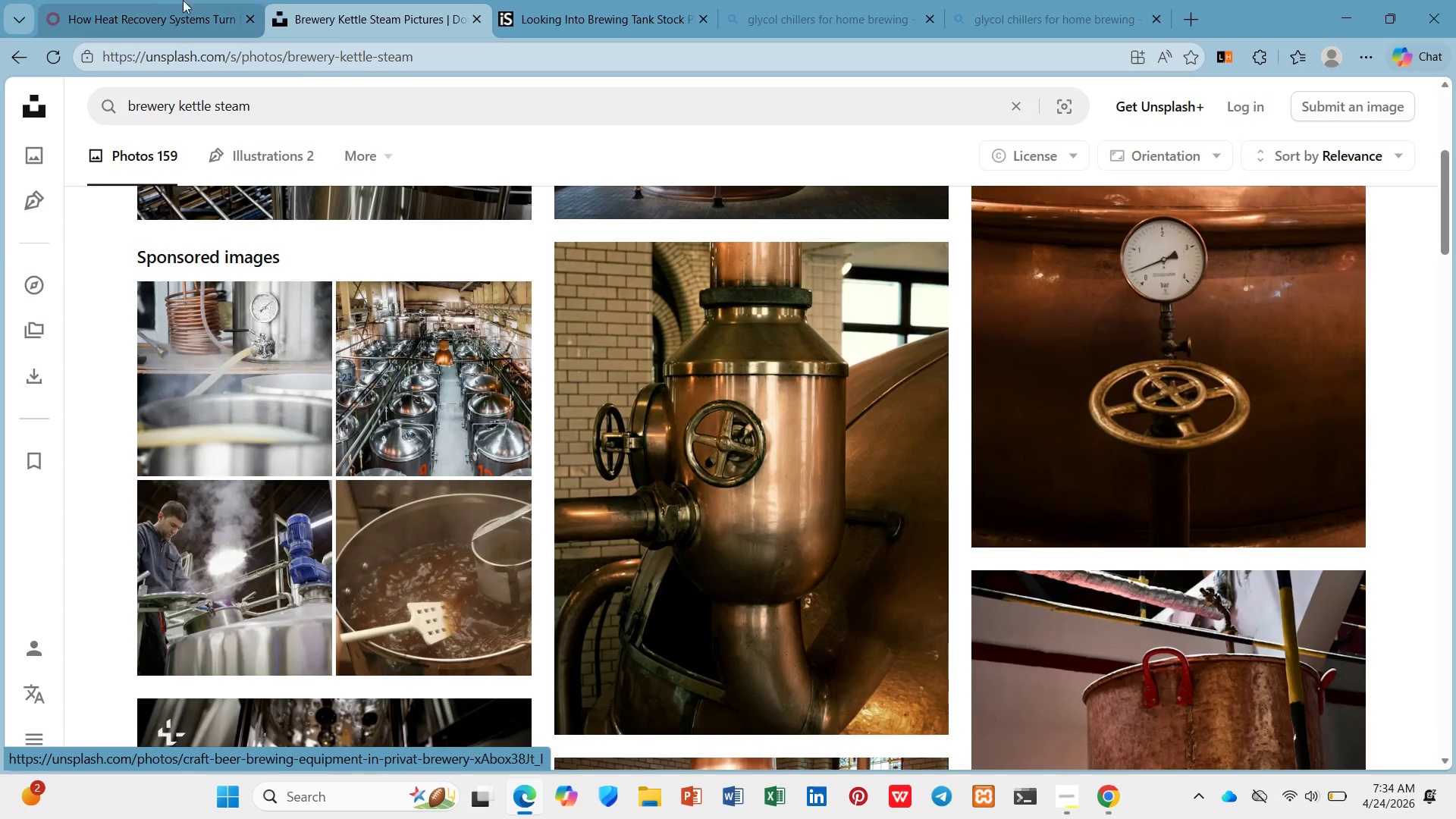 
left_click([127, 0])
 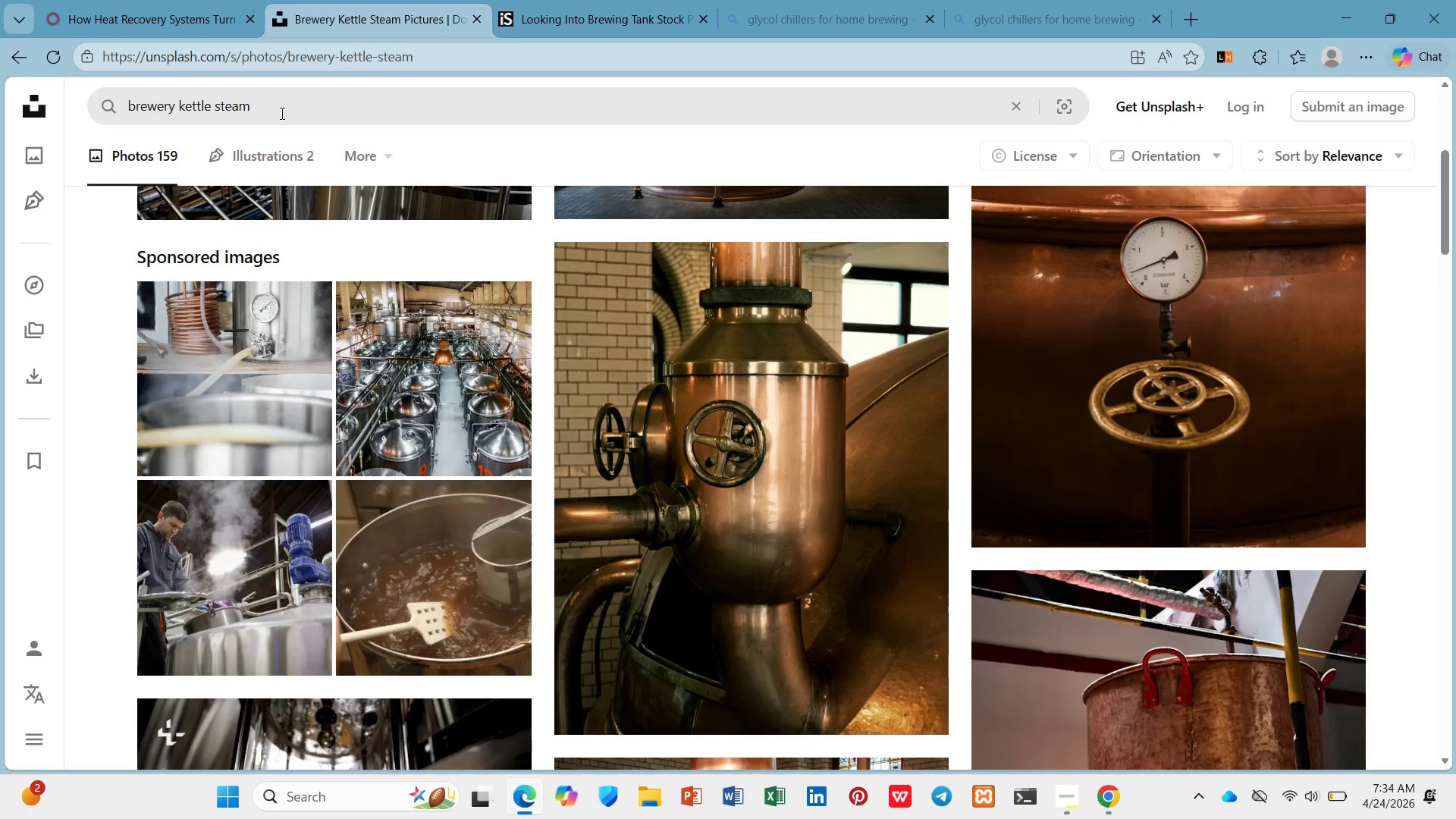 
left_click([165, 0])
 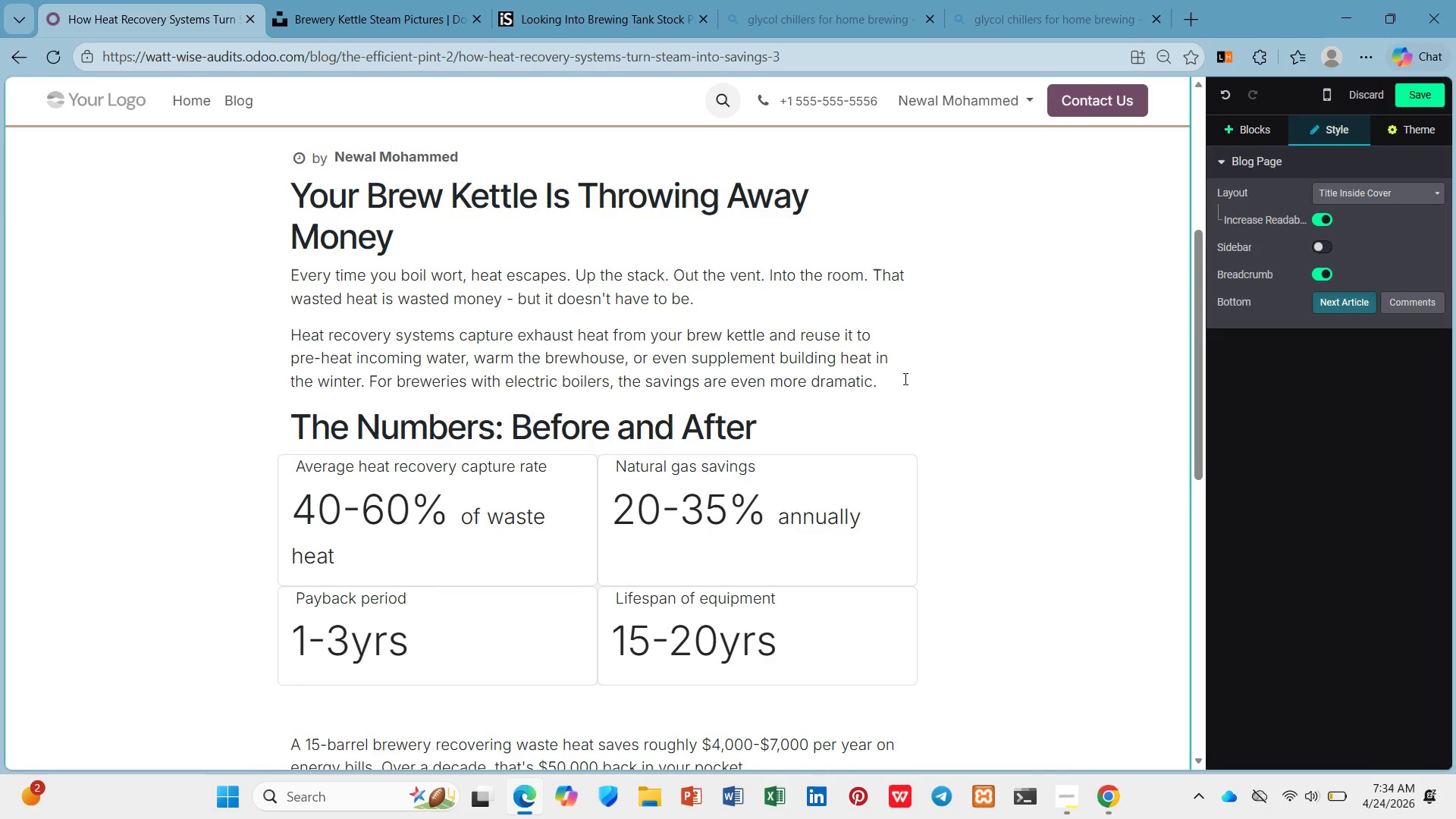 
left_click([893, 381])
 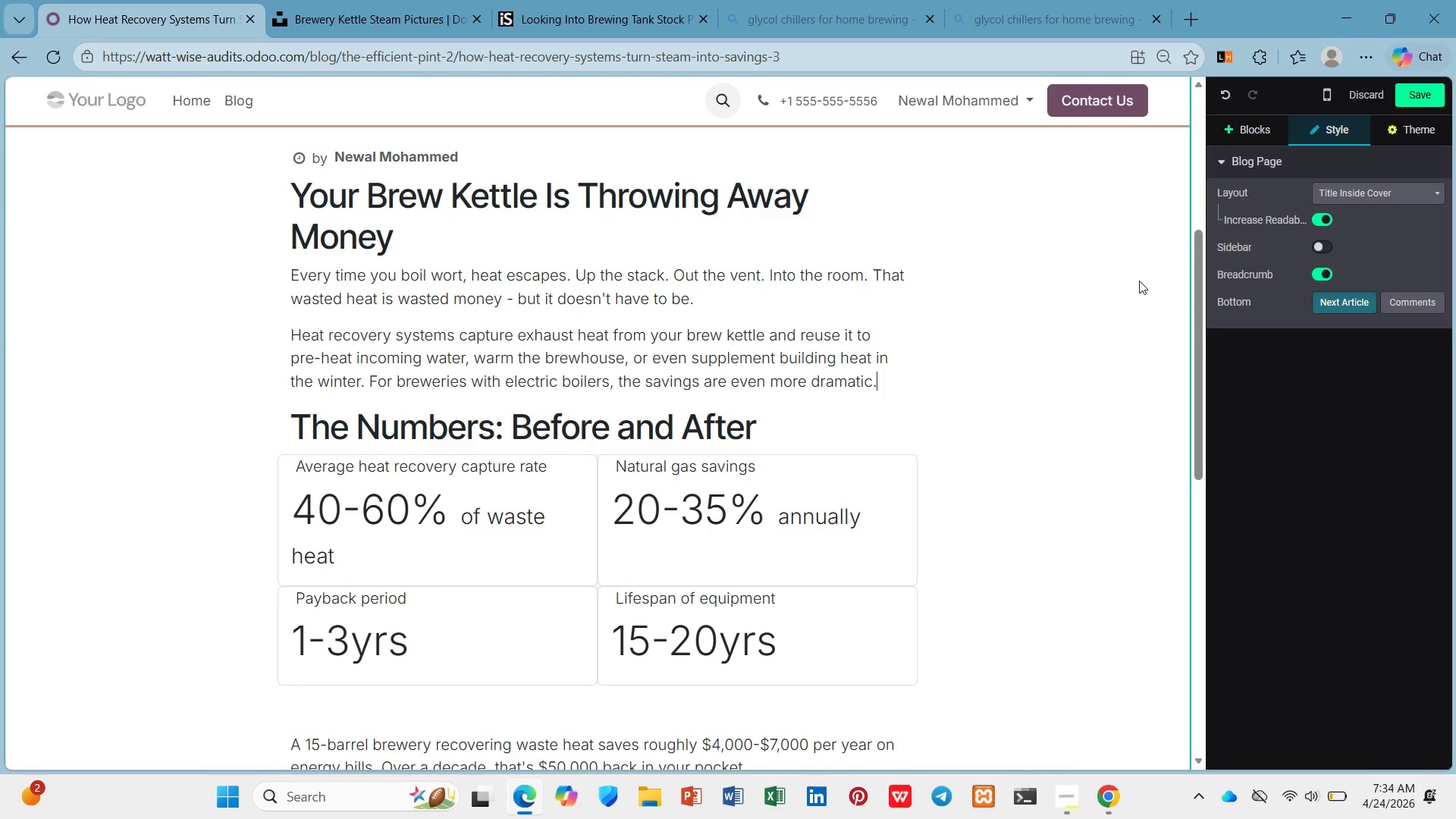 
wait(7.14)
 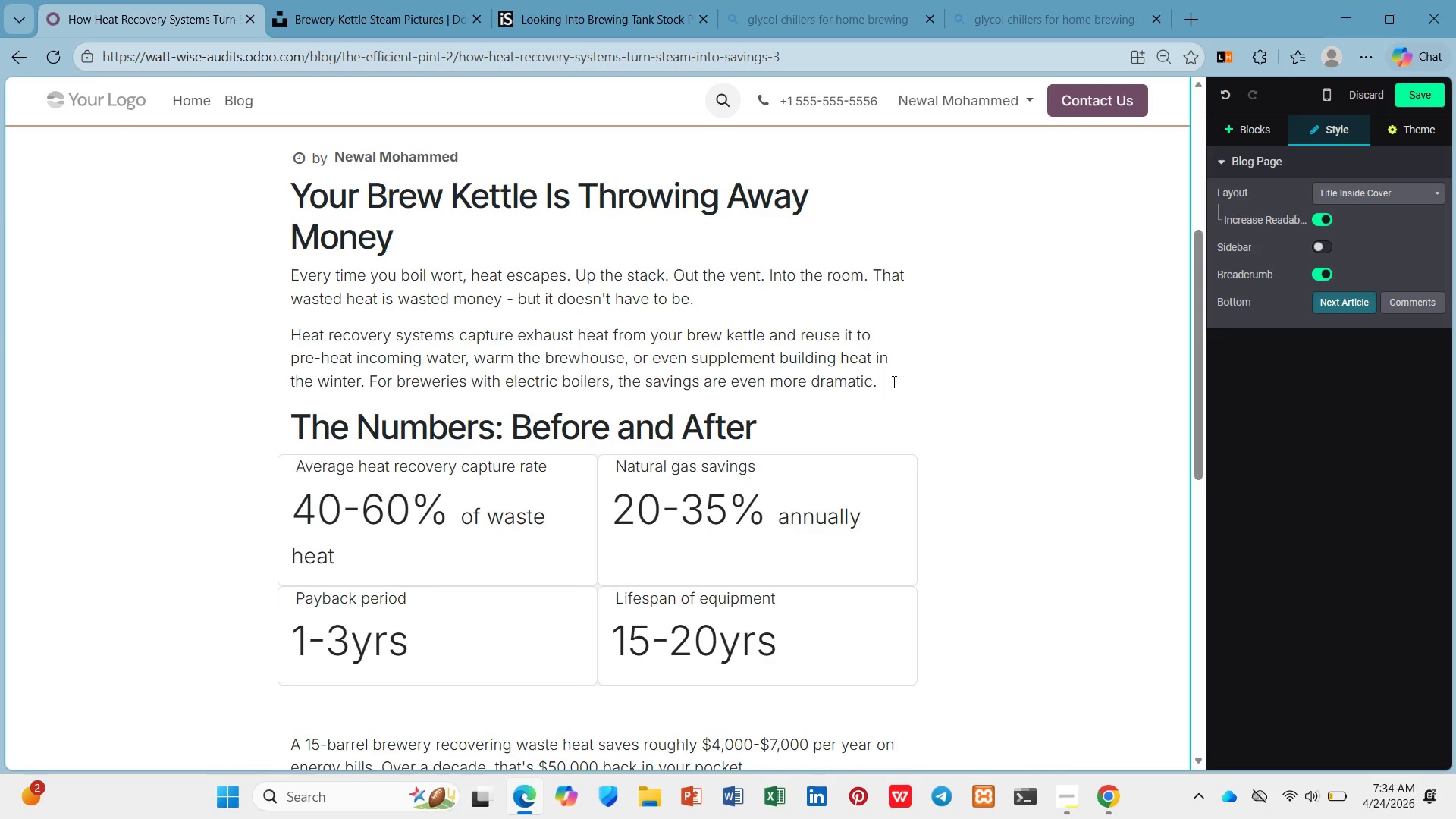 
left_click([1237, 133])
 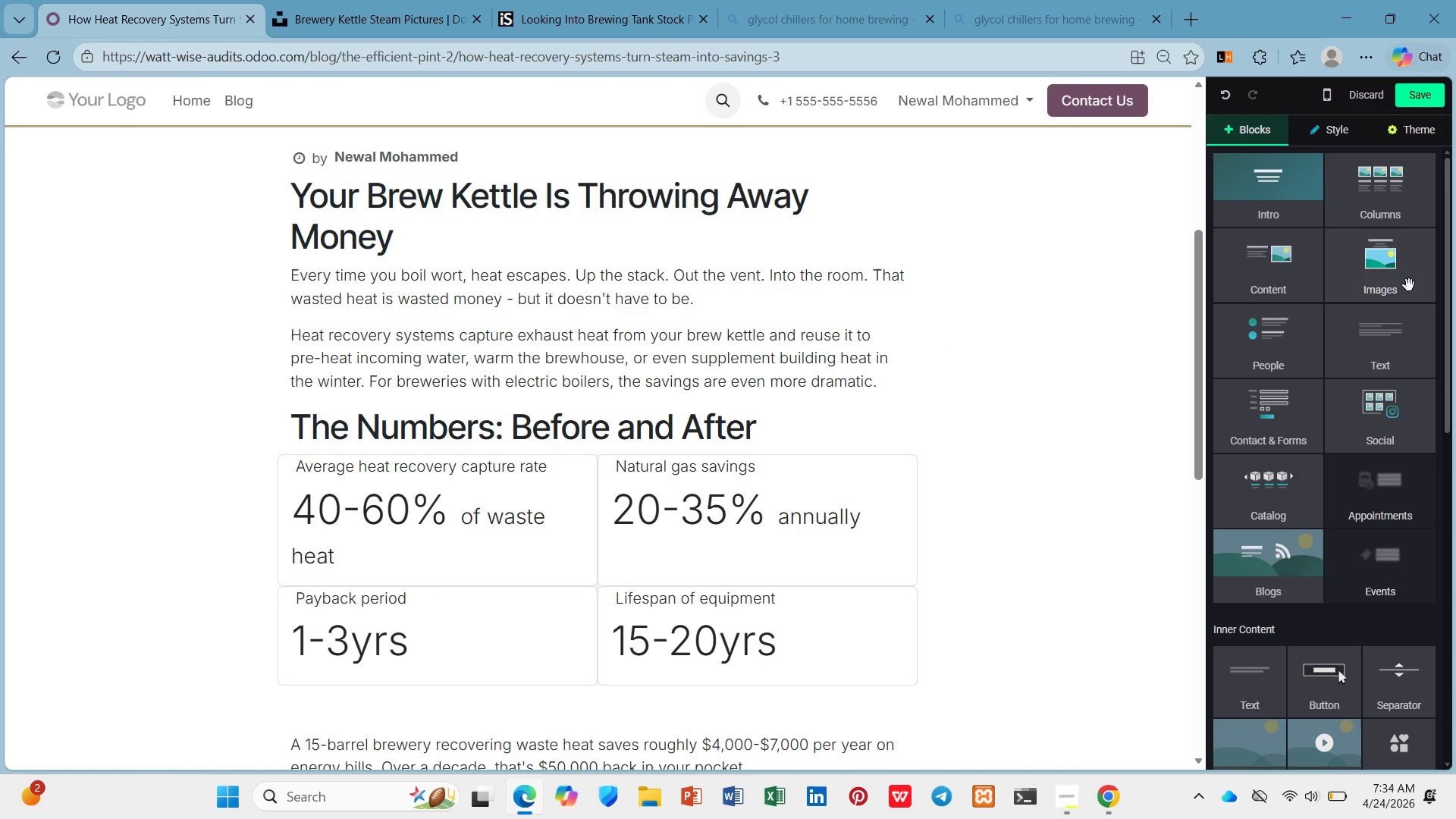 
left_click_drag(start_coordinate=[1410, 285], to_coordinate=[610, 416])
 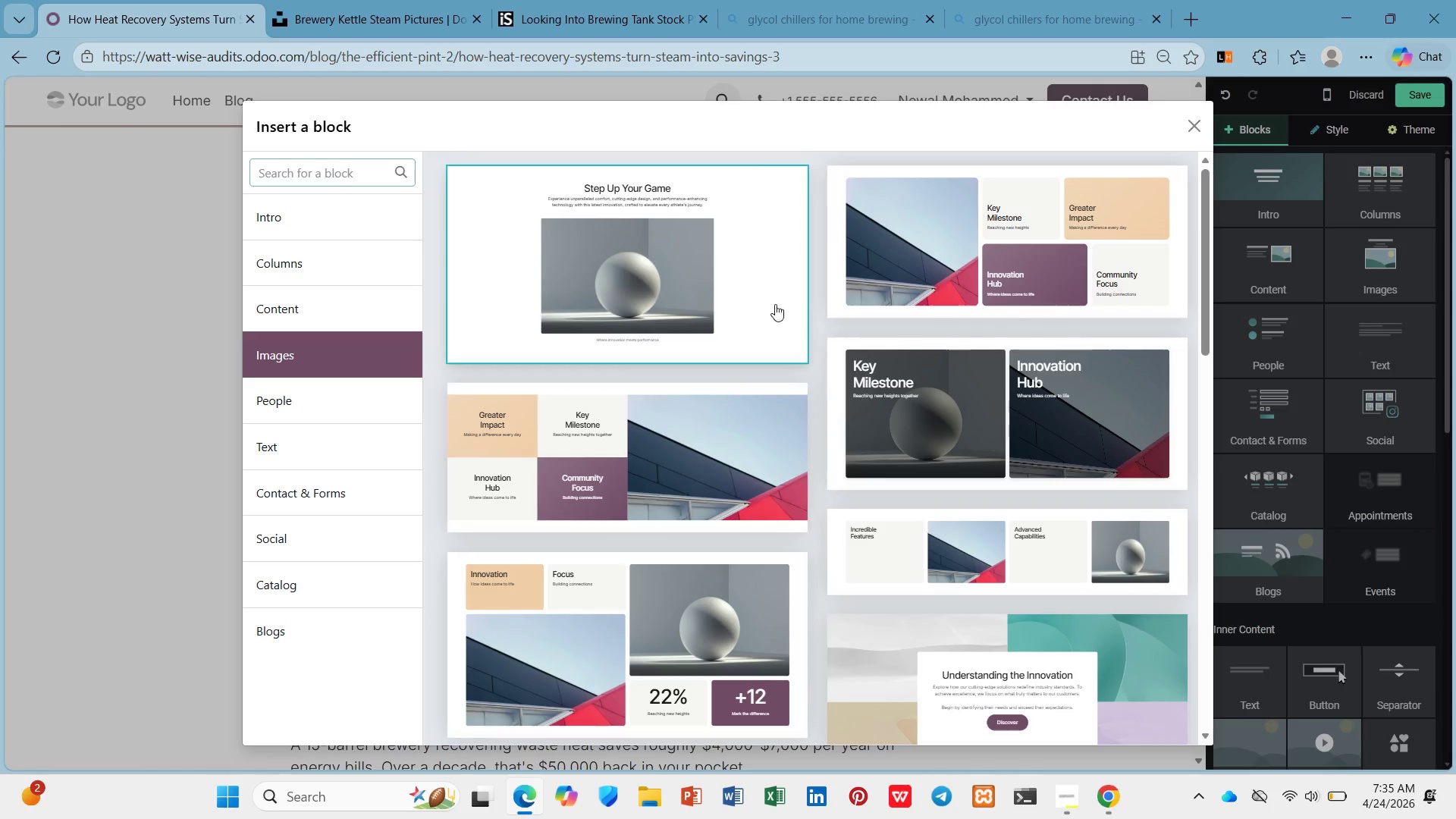 
left_click([726, 343])
 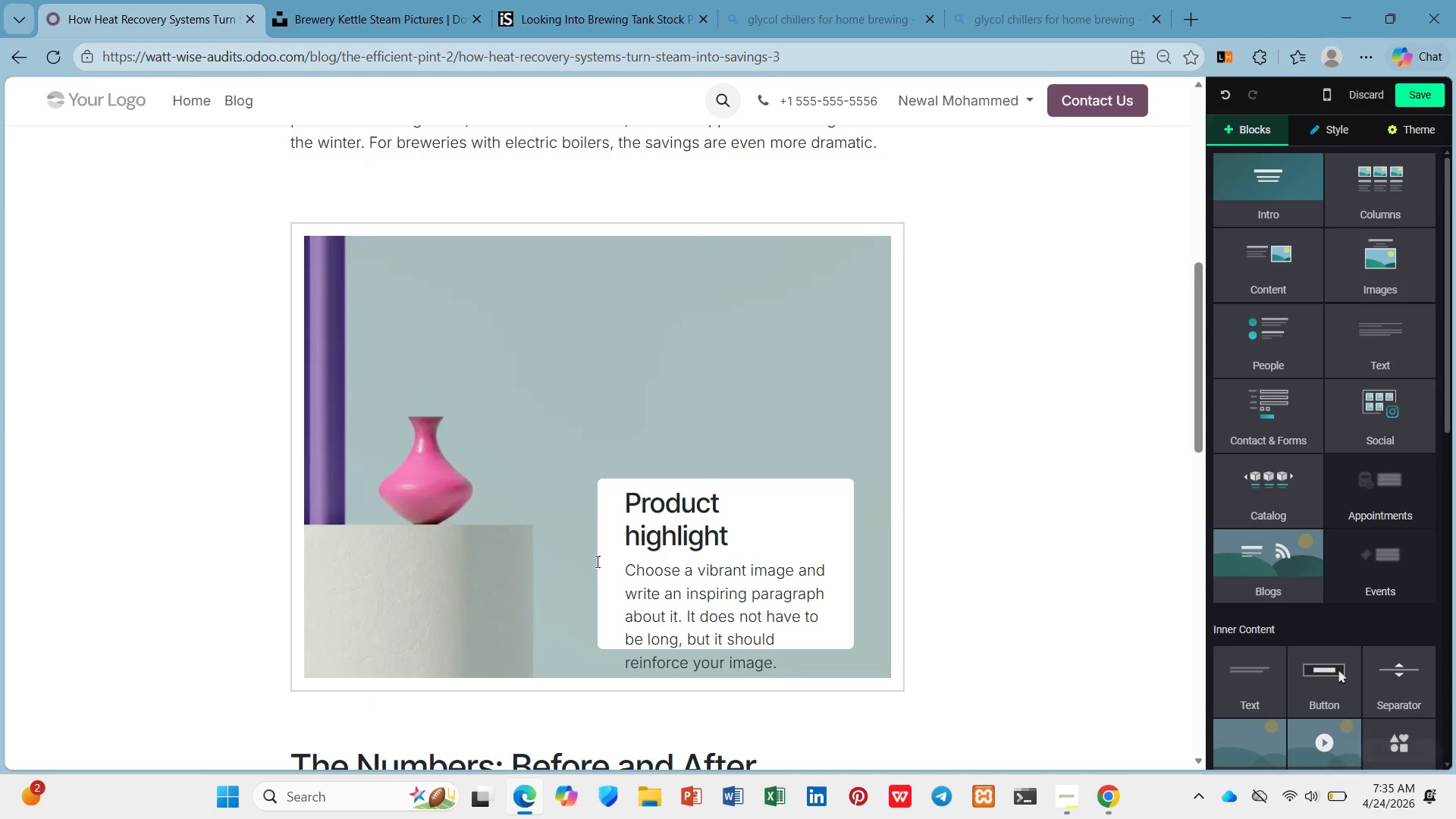 
scroll: coordinate [730, 337], scroll_direction: down, amount: 18.0
 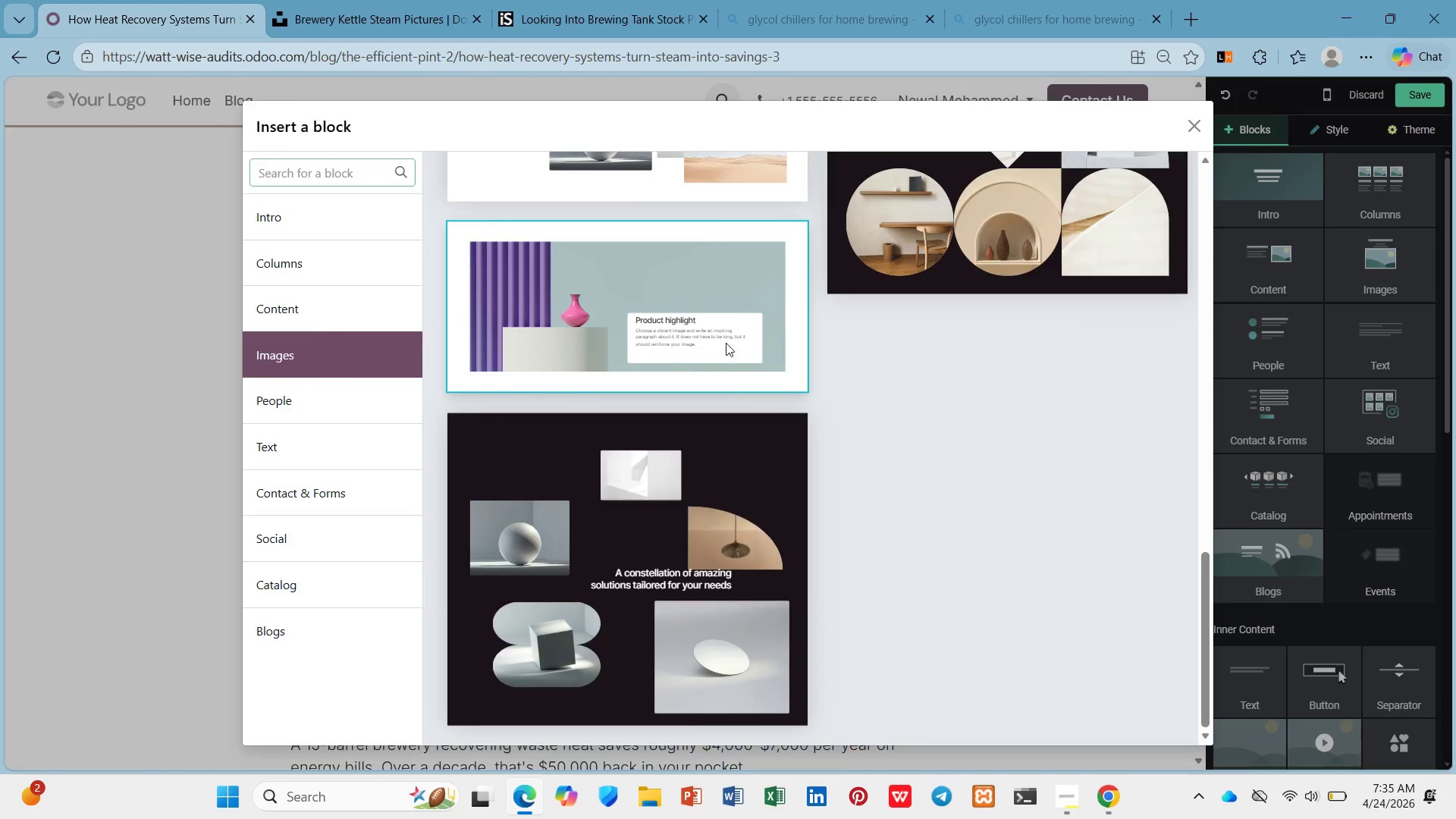 
left_click([608, 569])
 